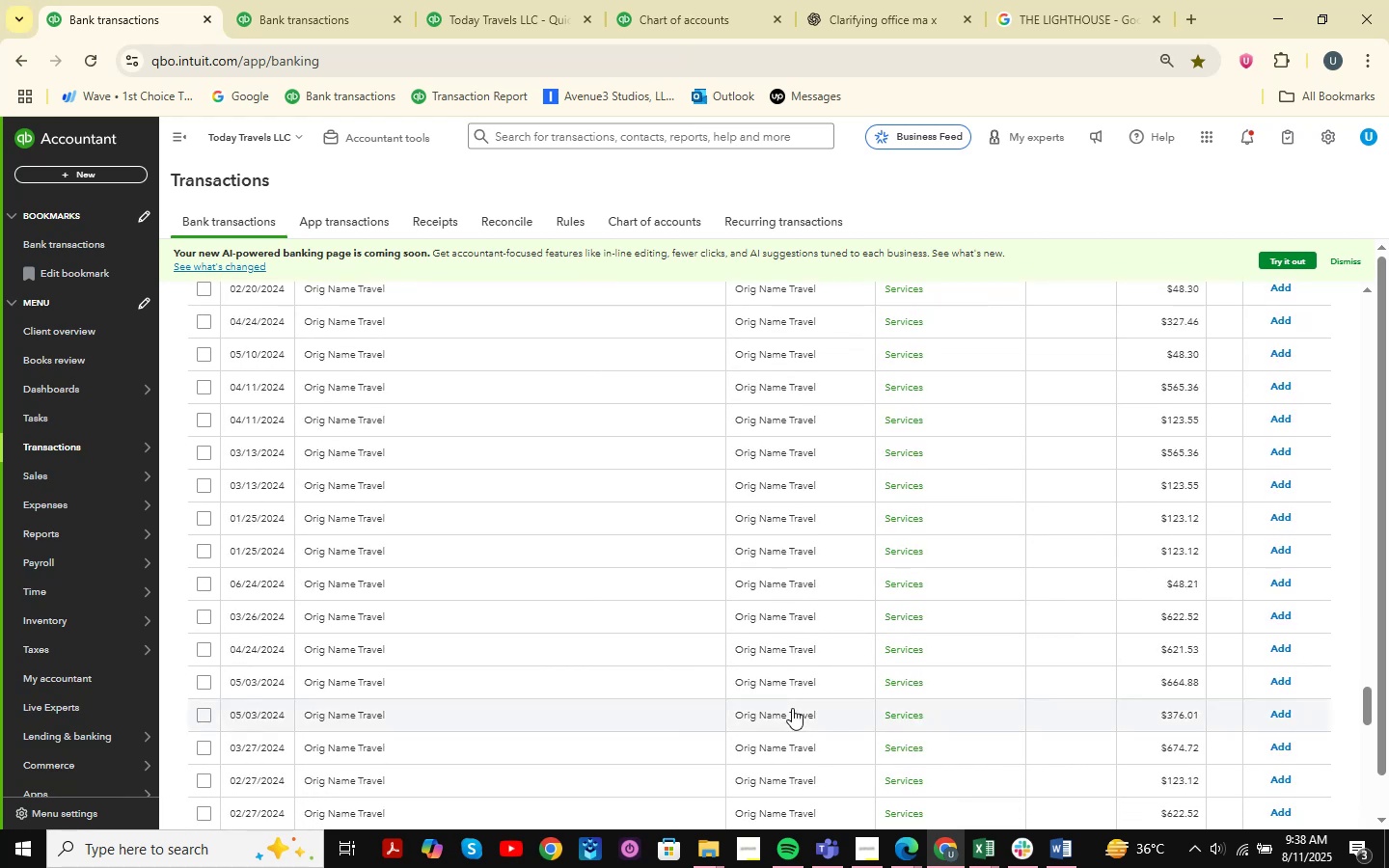 
scroll: coordinate [954, 622], scroll_direction: down, amount: 38.0
 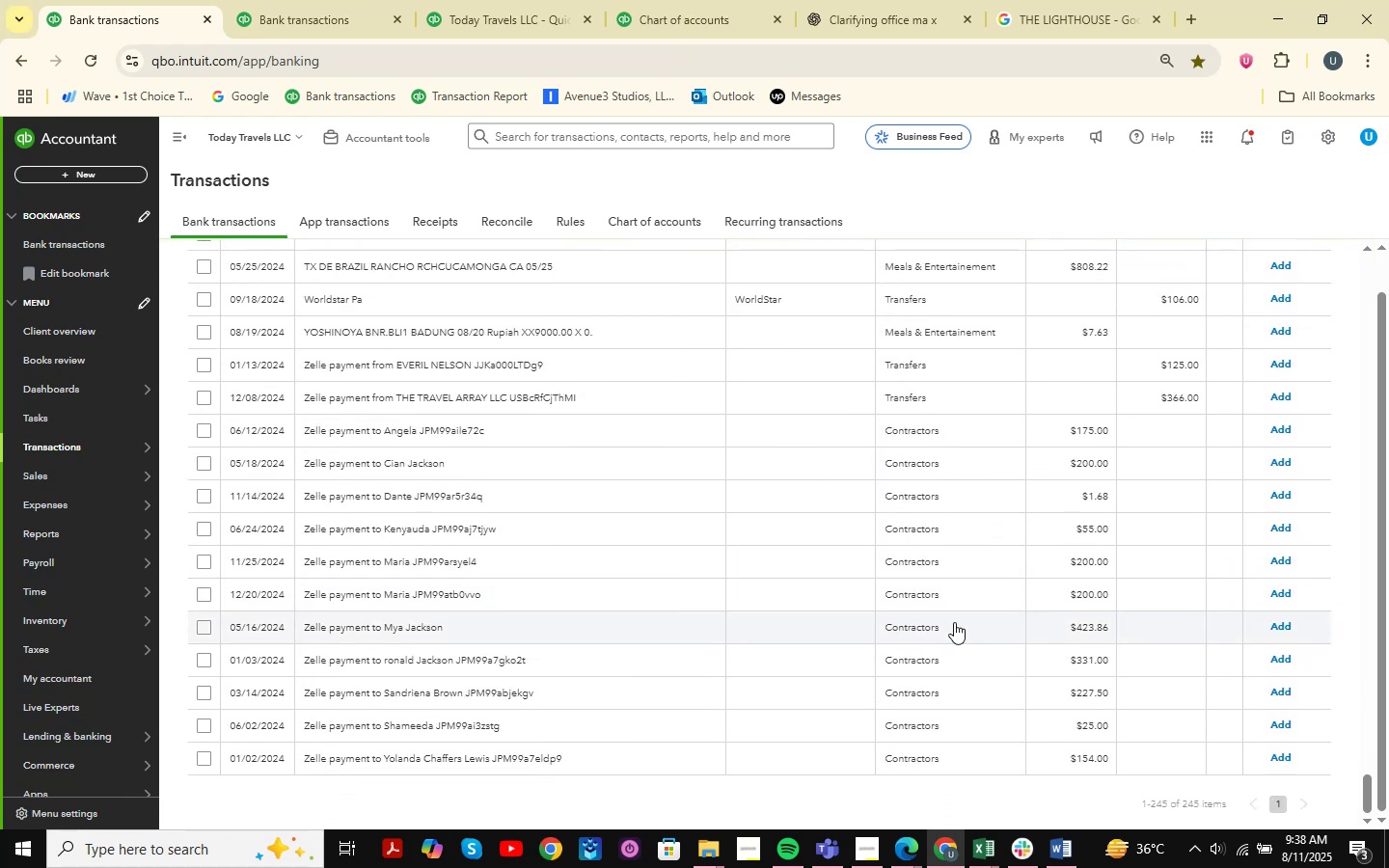 
scroll: coordinate [954, 622], scroll_direction: up, amount: 31.0
 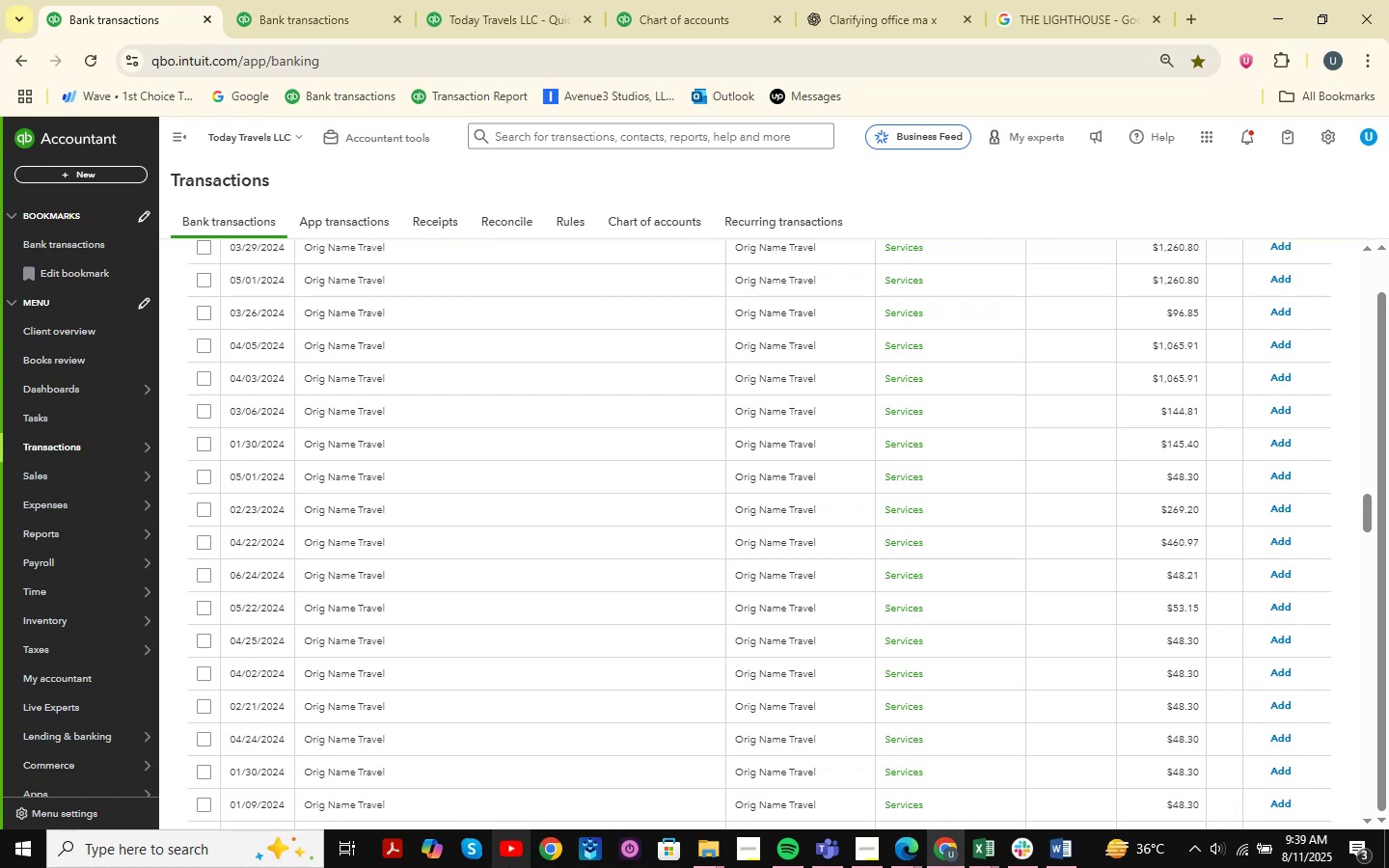 
wait(60.61)
 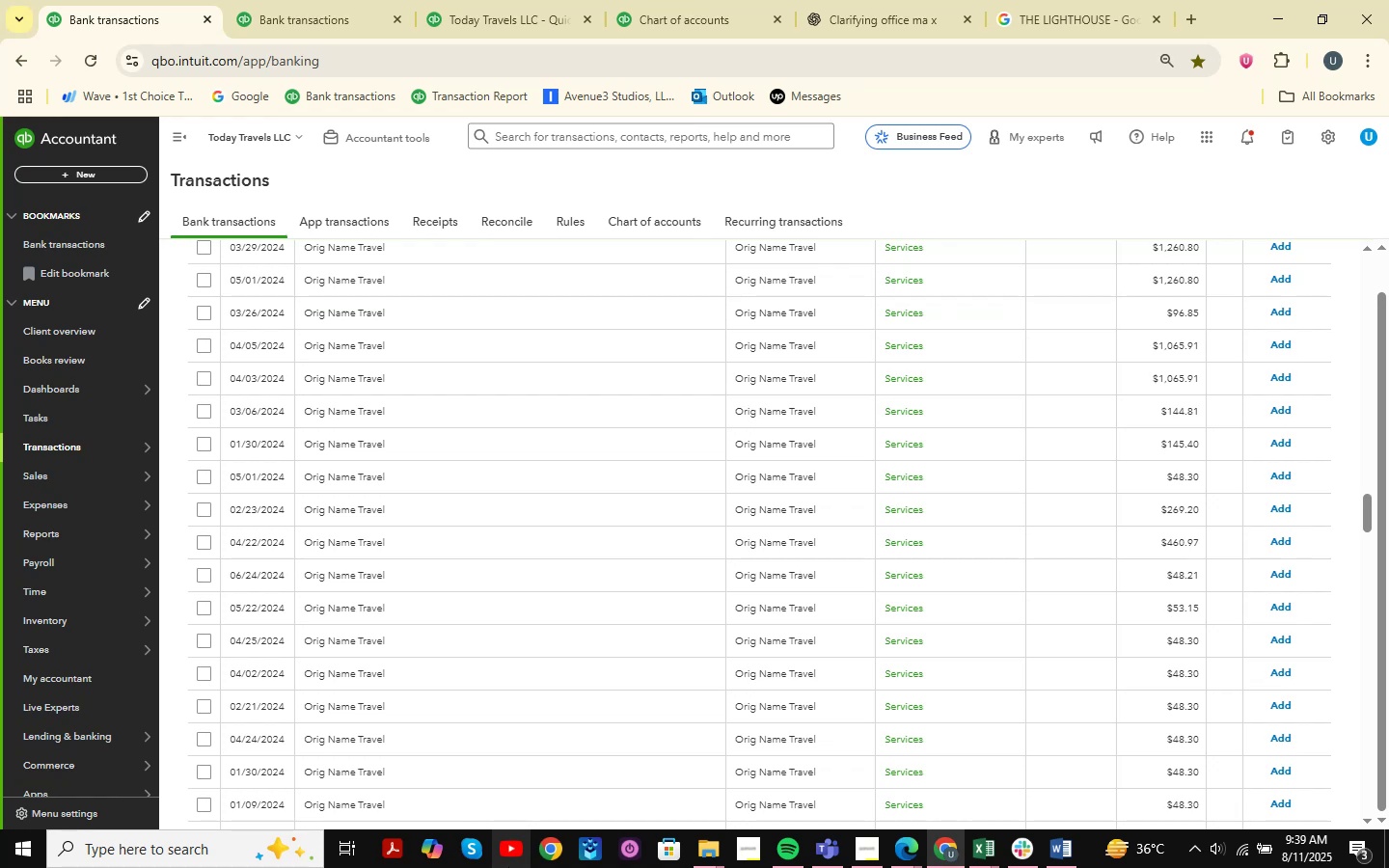 
mouse_move([609, 822])
 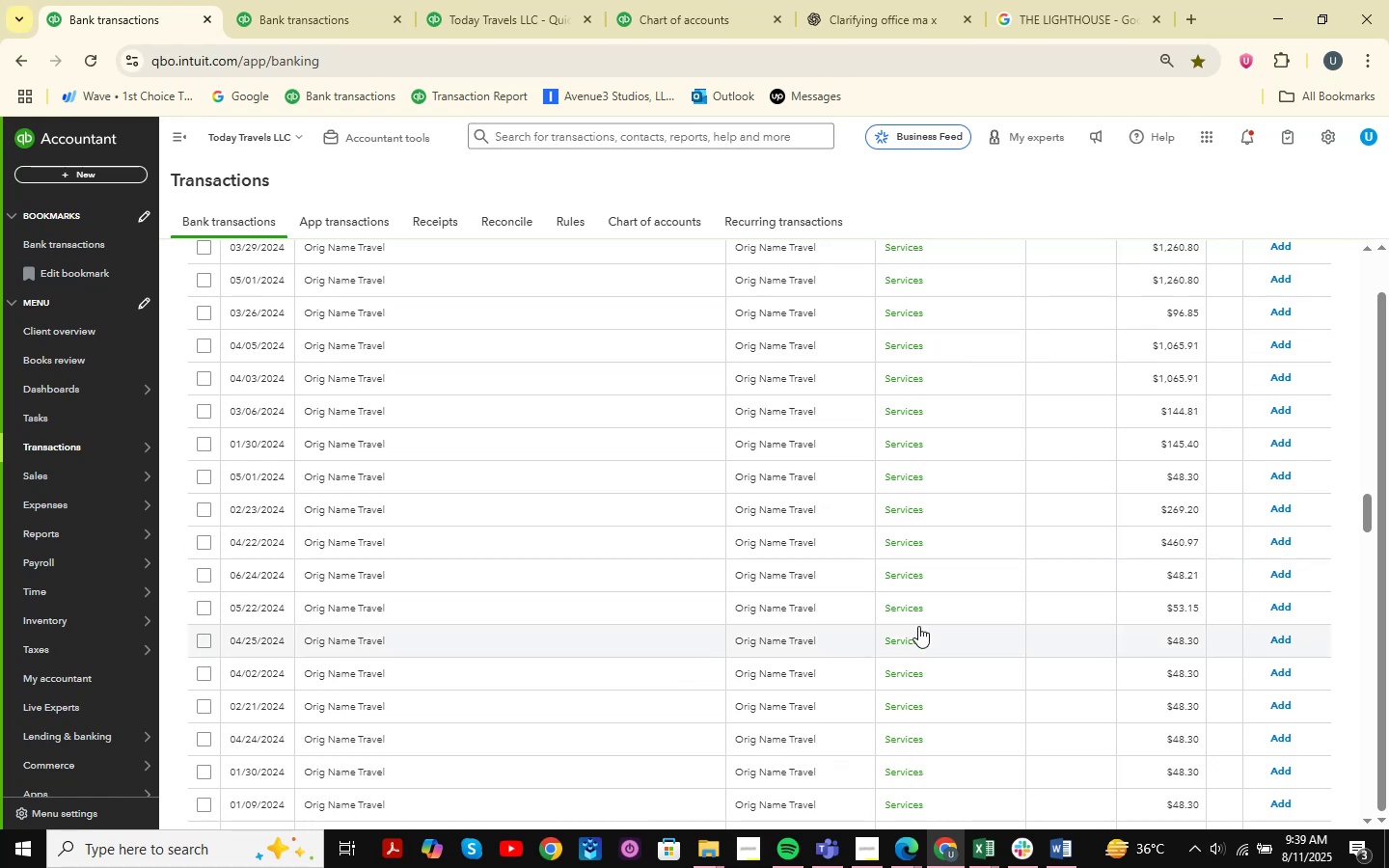 
wait(7.82)
 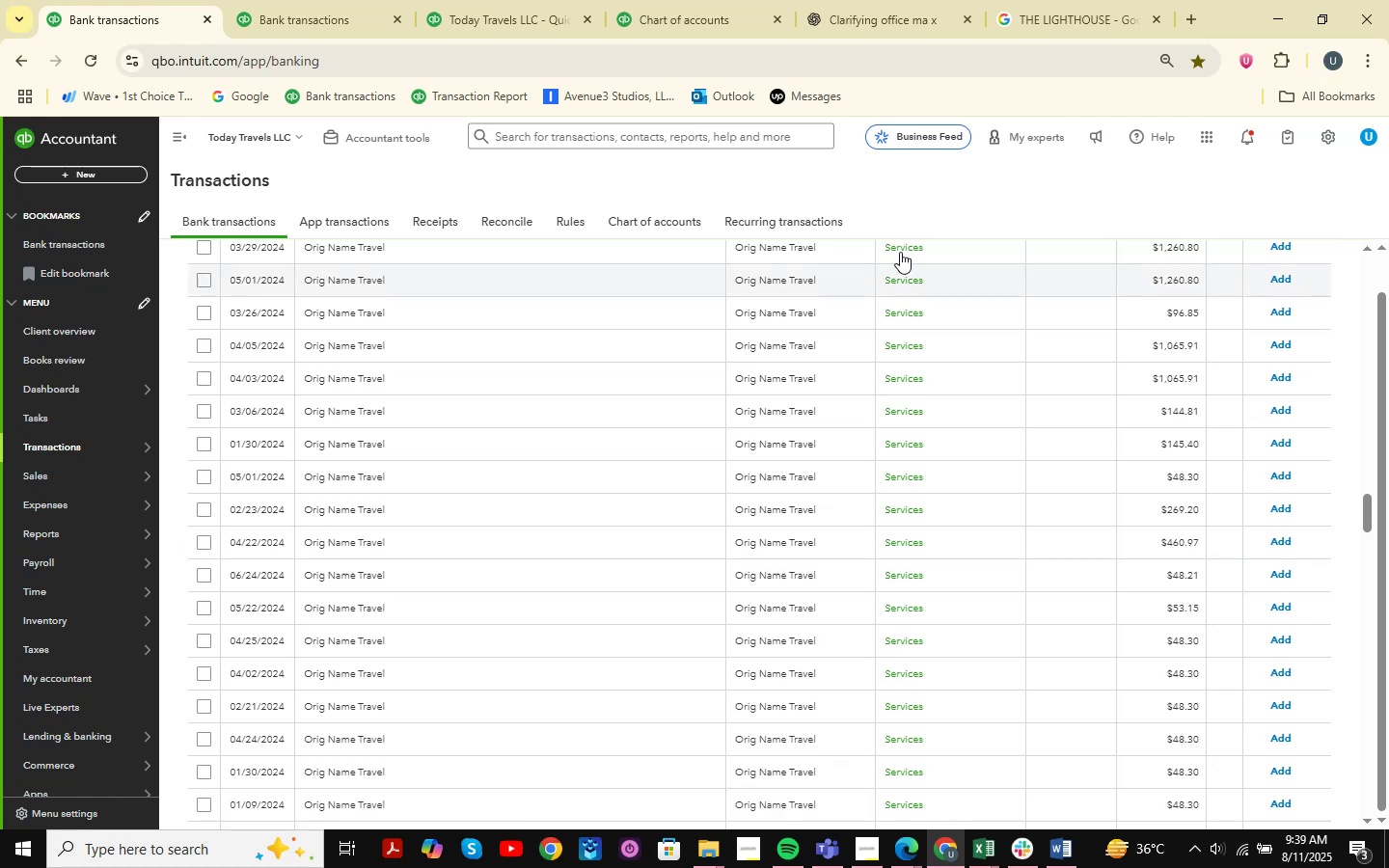 
scroll: coordinate [993, 496], scroll_direction: up, amount: 26.0
 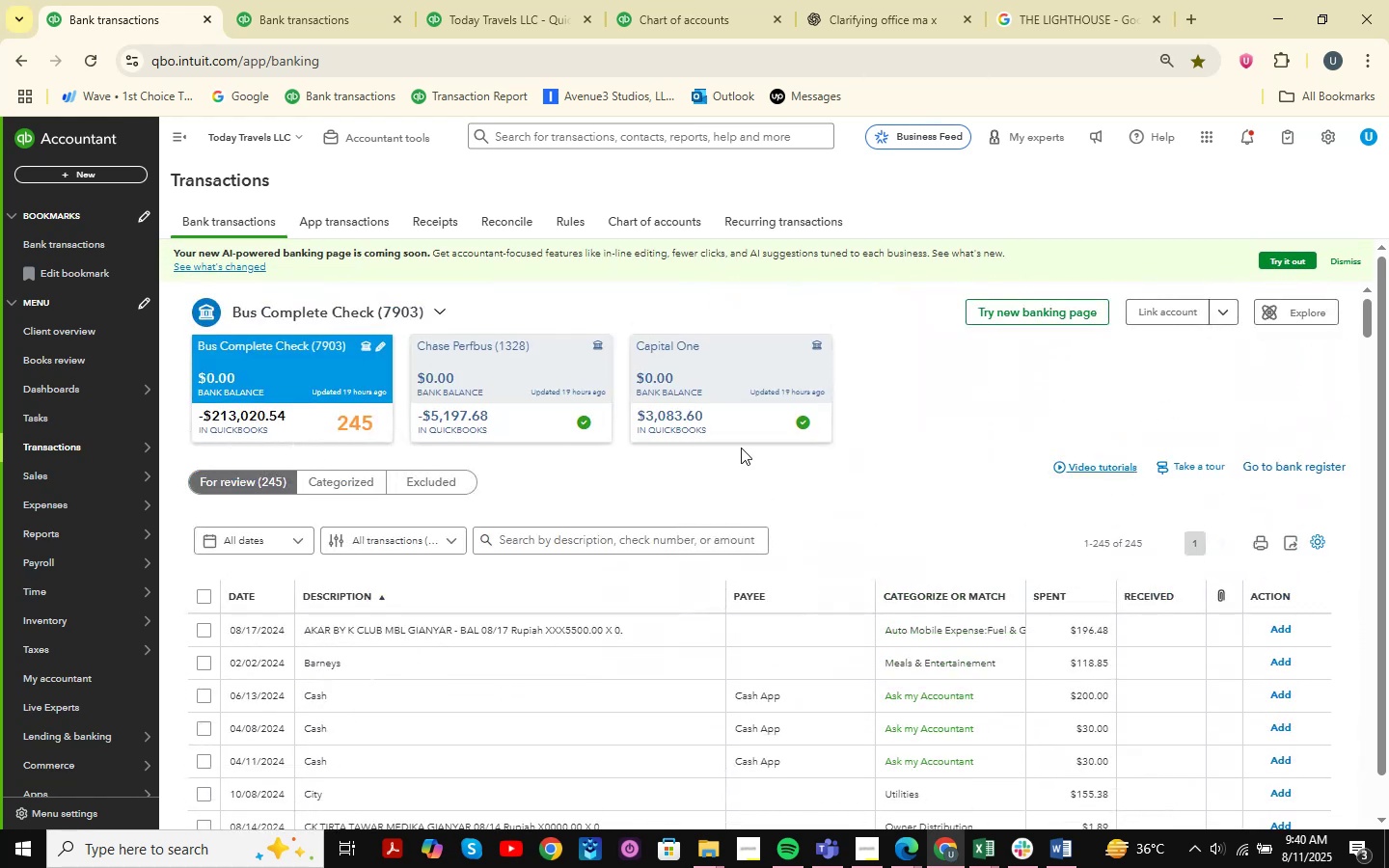 
scroll: coordinate [741, 448], scroll_direction: down, amount: 4.0
 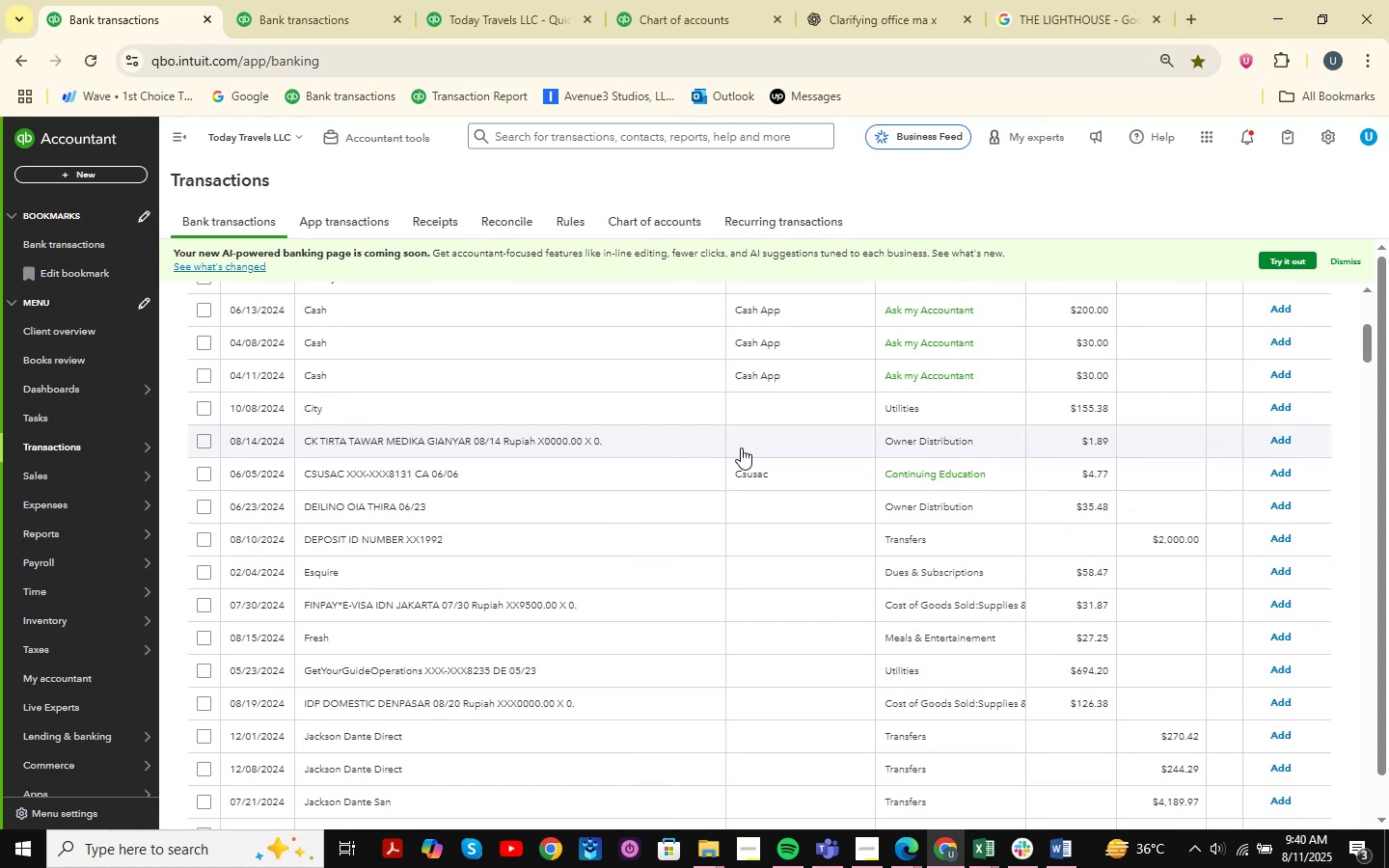 
scroll: coordinate [586, 396], scroll_direction: up, amount: 1.0
 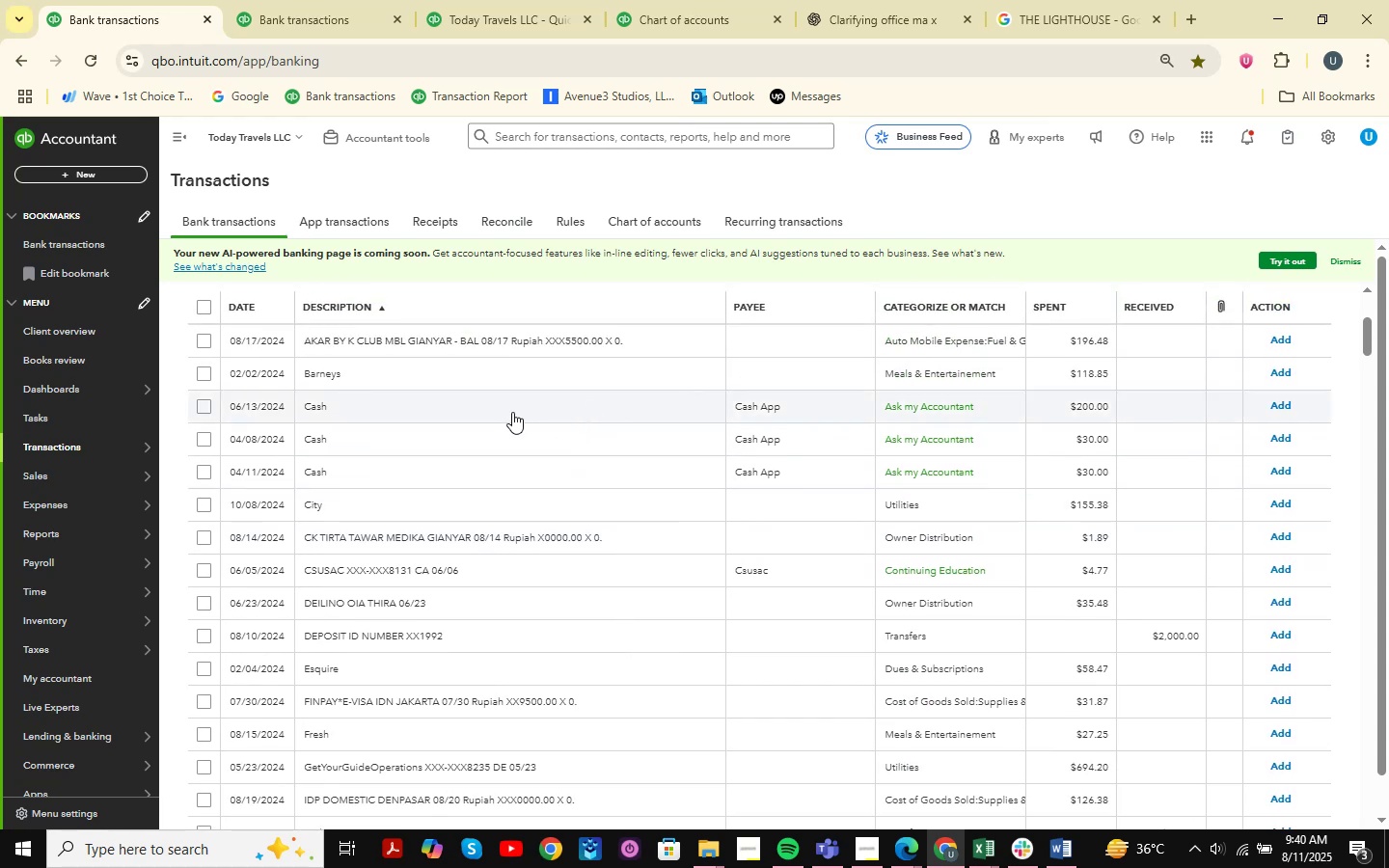 
left_click([512, 412])
 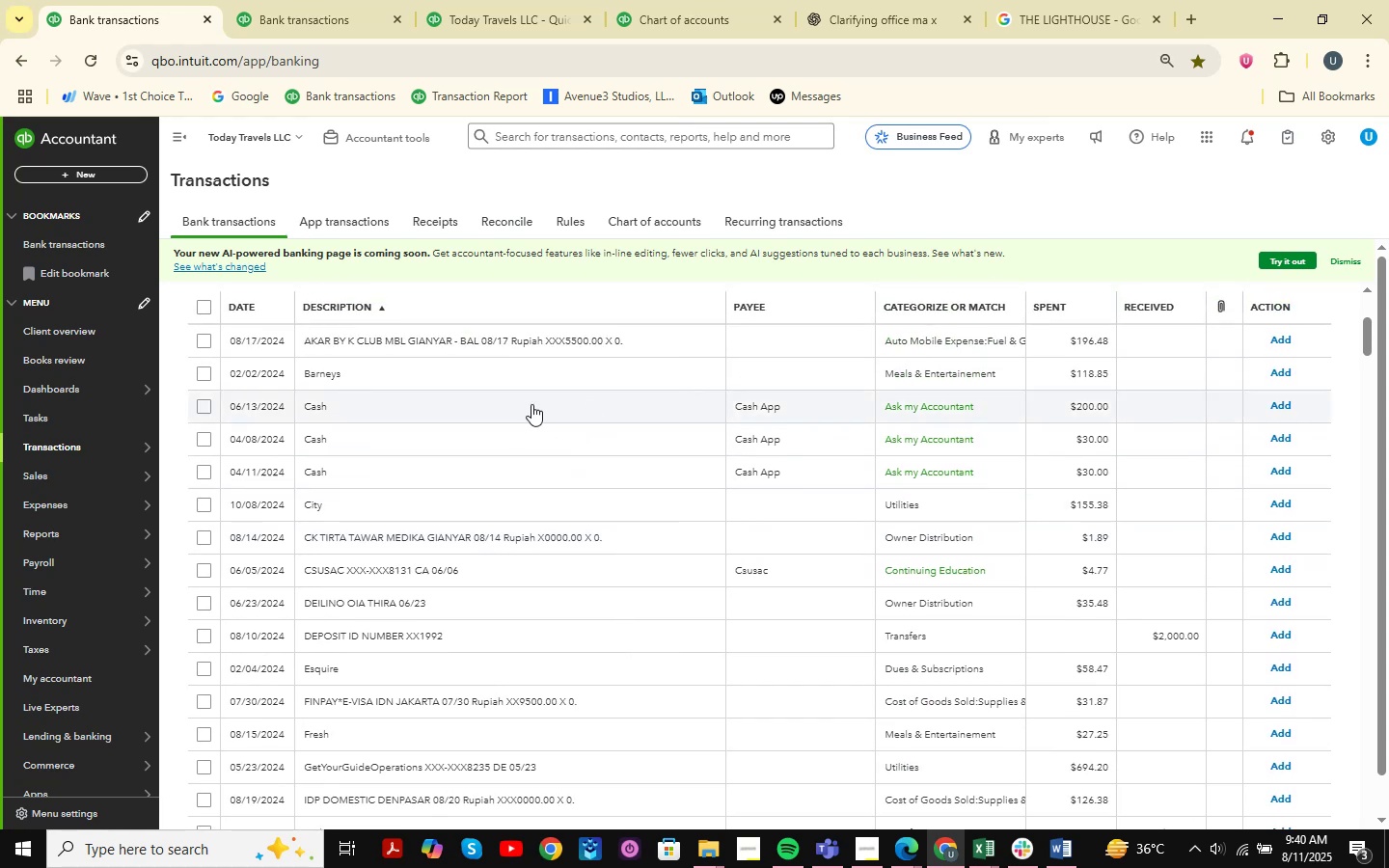 
mouse_move([649, 396])
 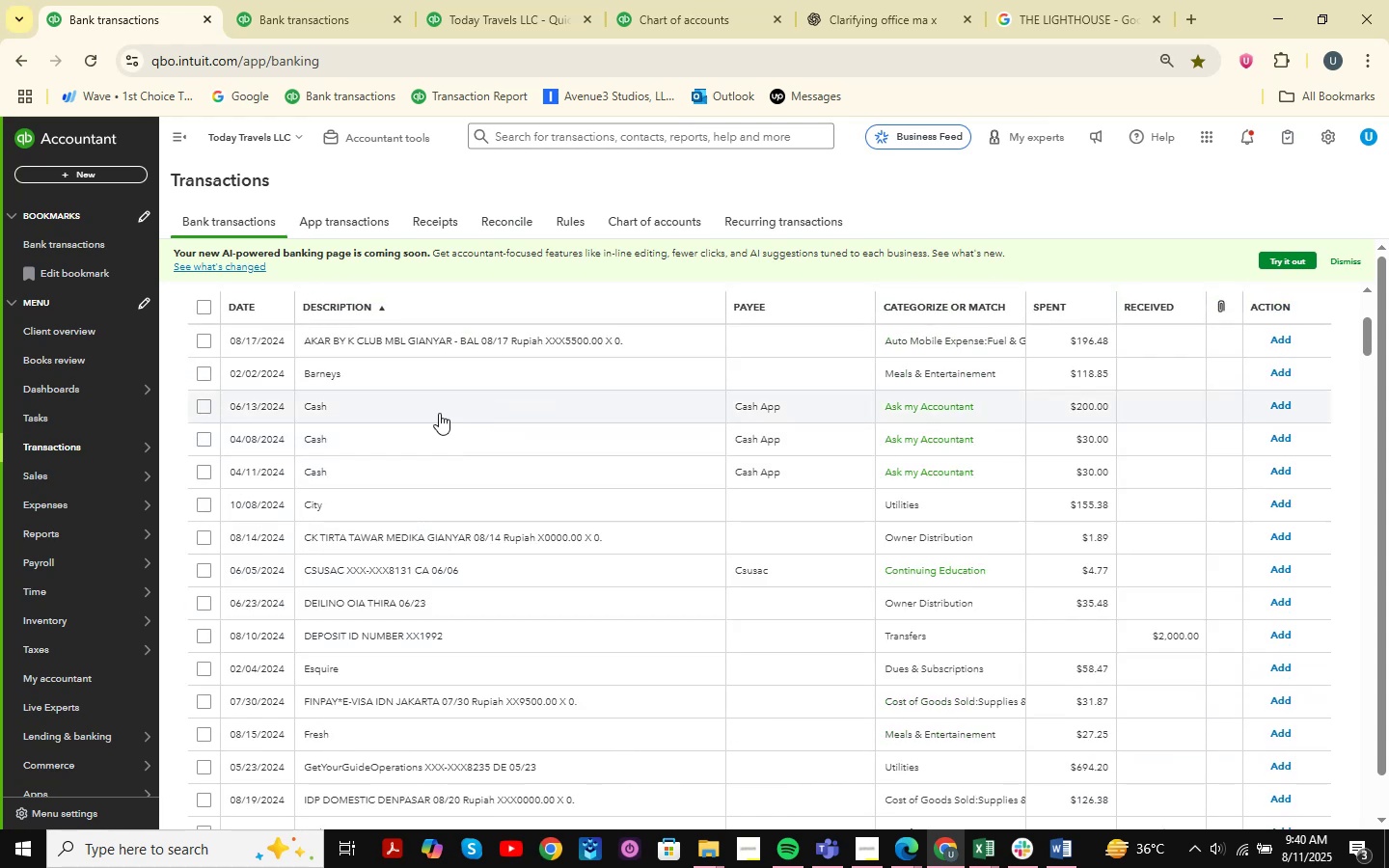 
left_click([209, 400])
 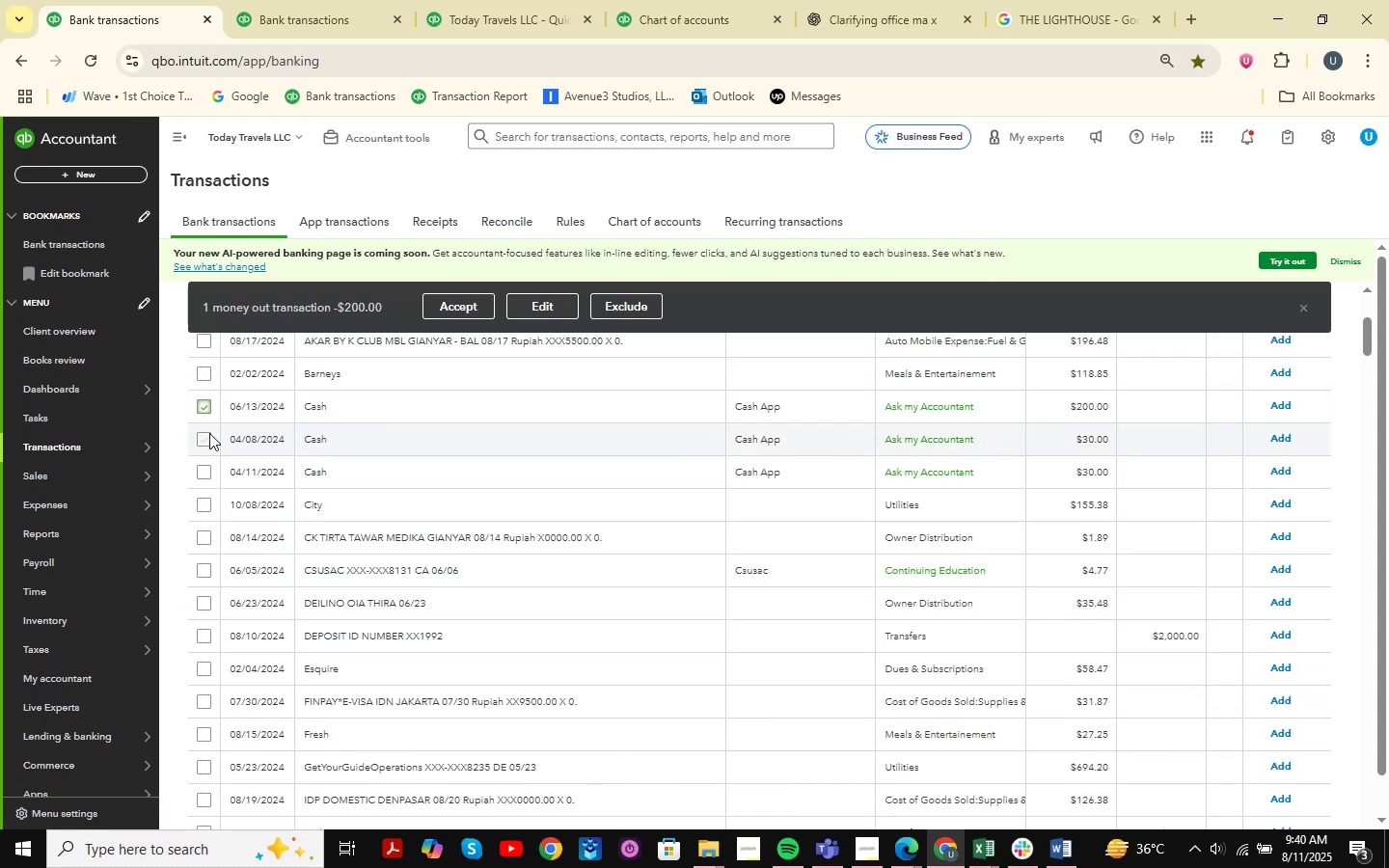 
left_click([209, 433])
 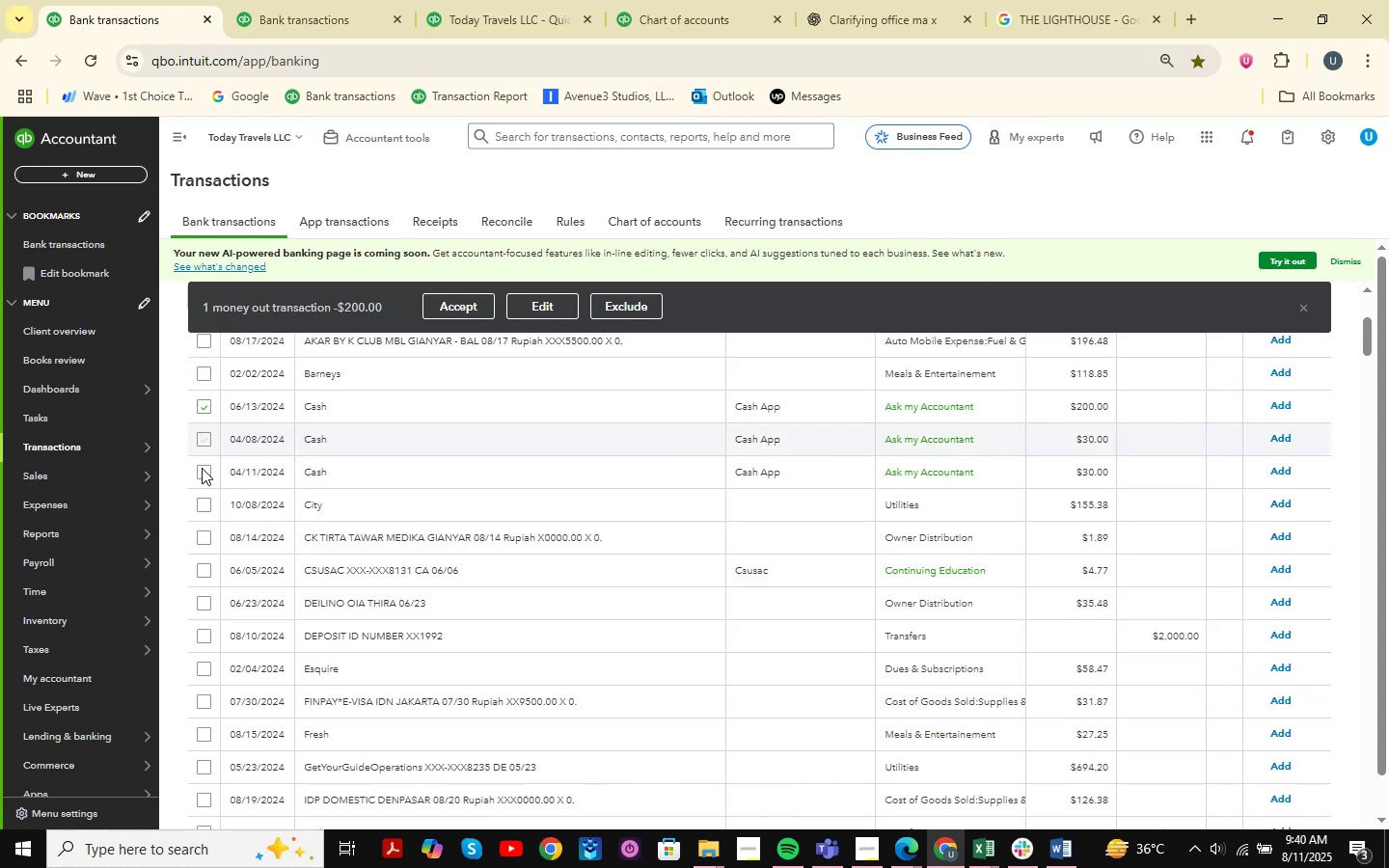 
left_click([201, 471])
 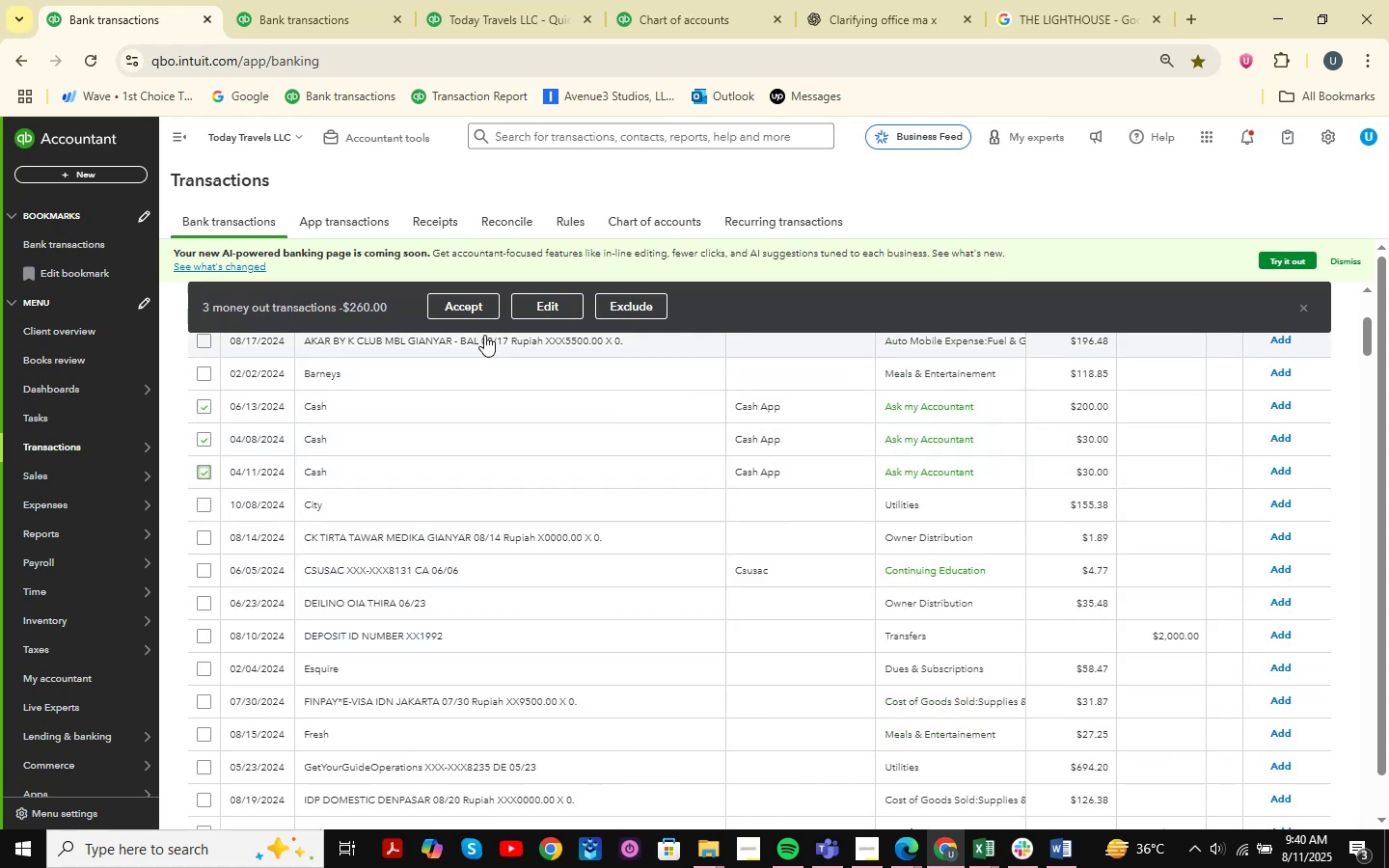 
left_click([466, 308])
 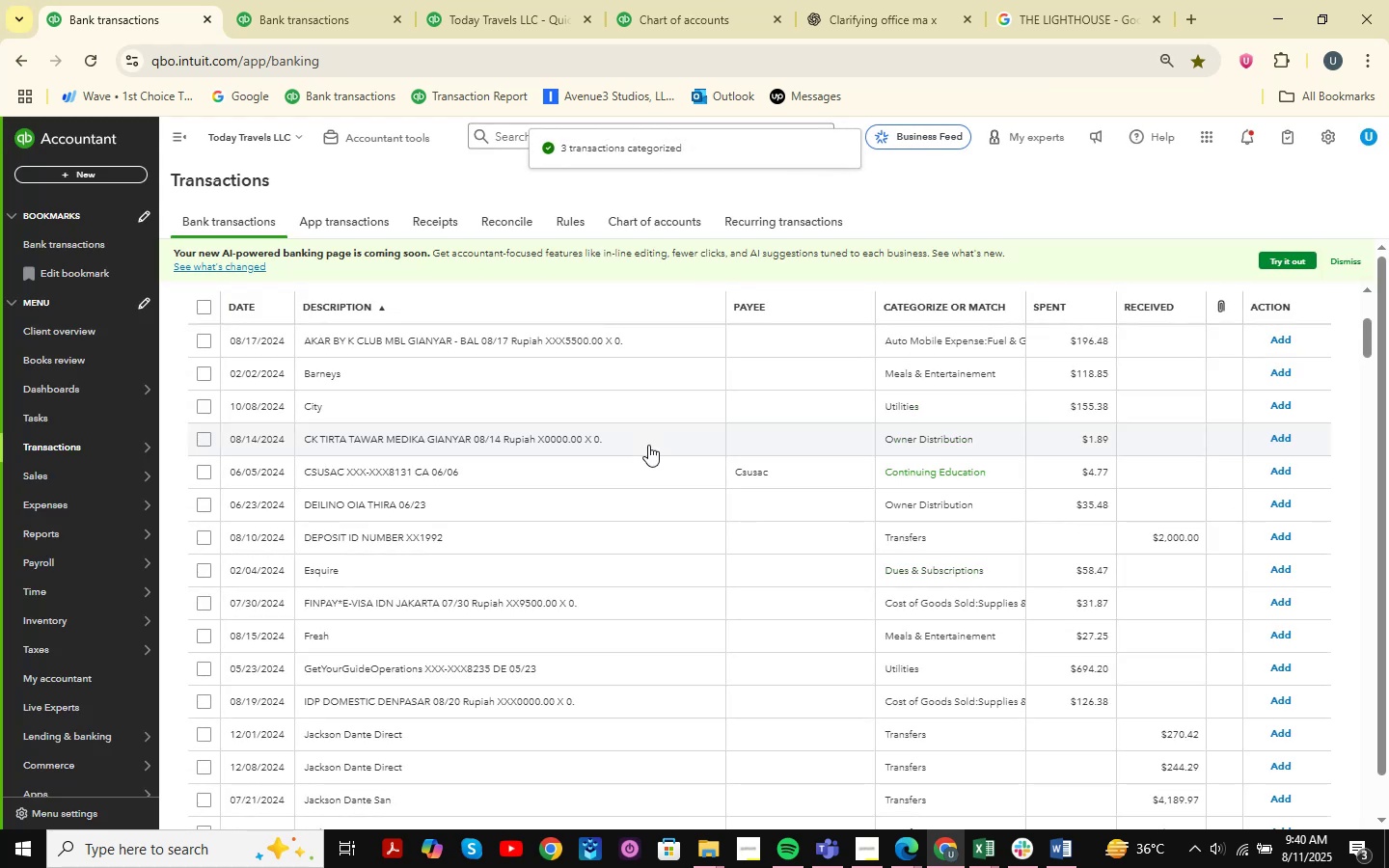 
wait(11.8)
 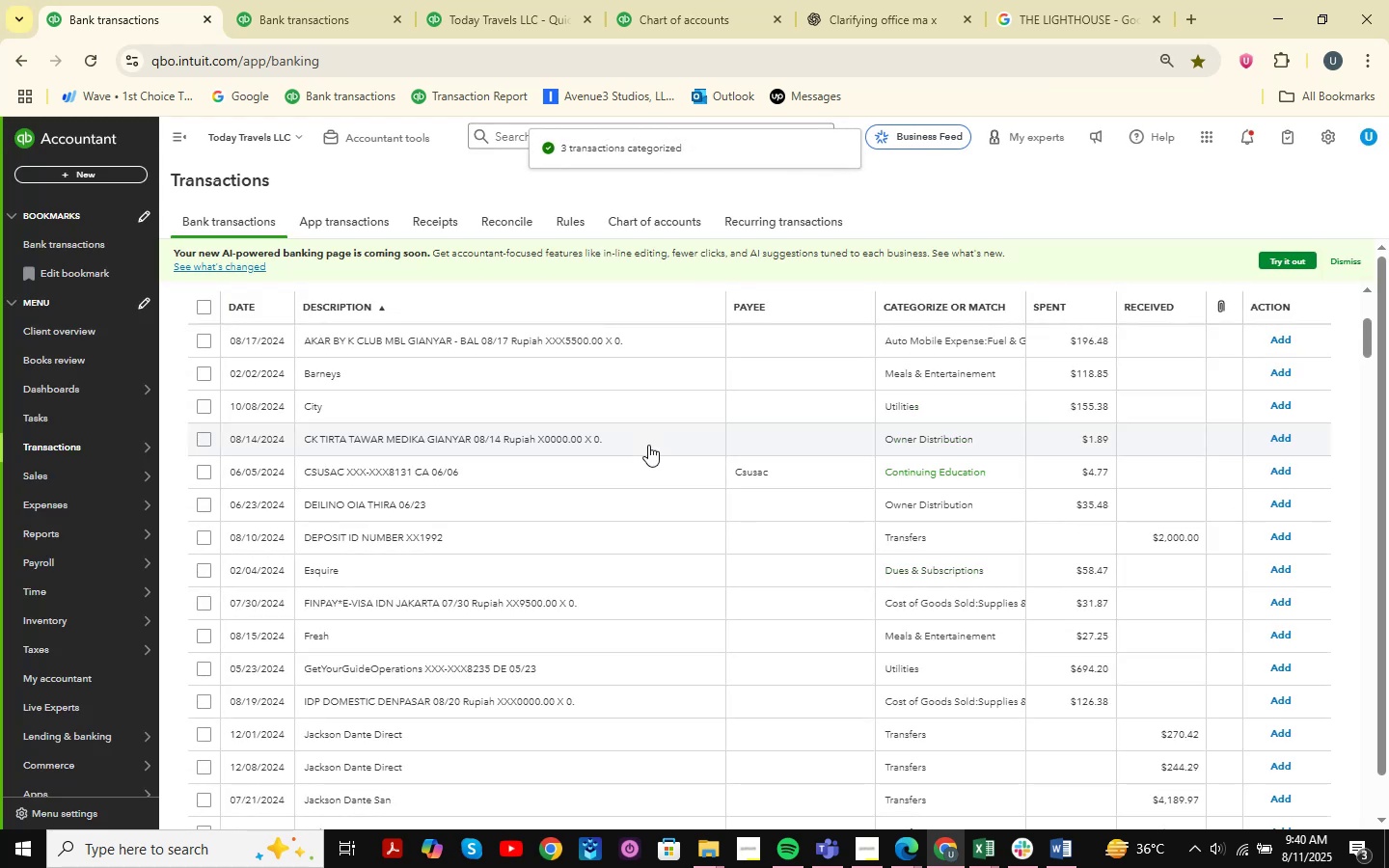 
scroll: coordinate [1387, 656], scroll_direction: down, amount: 69.0
 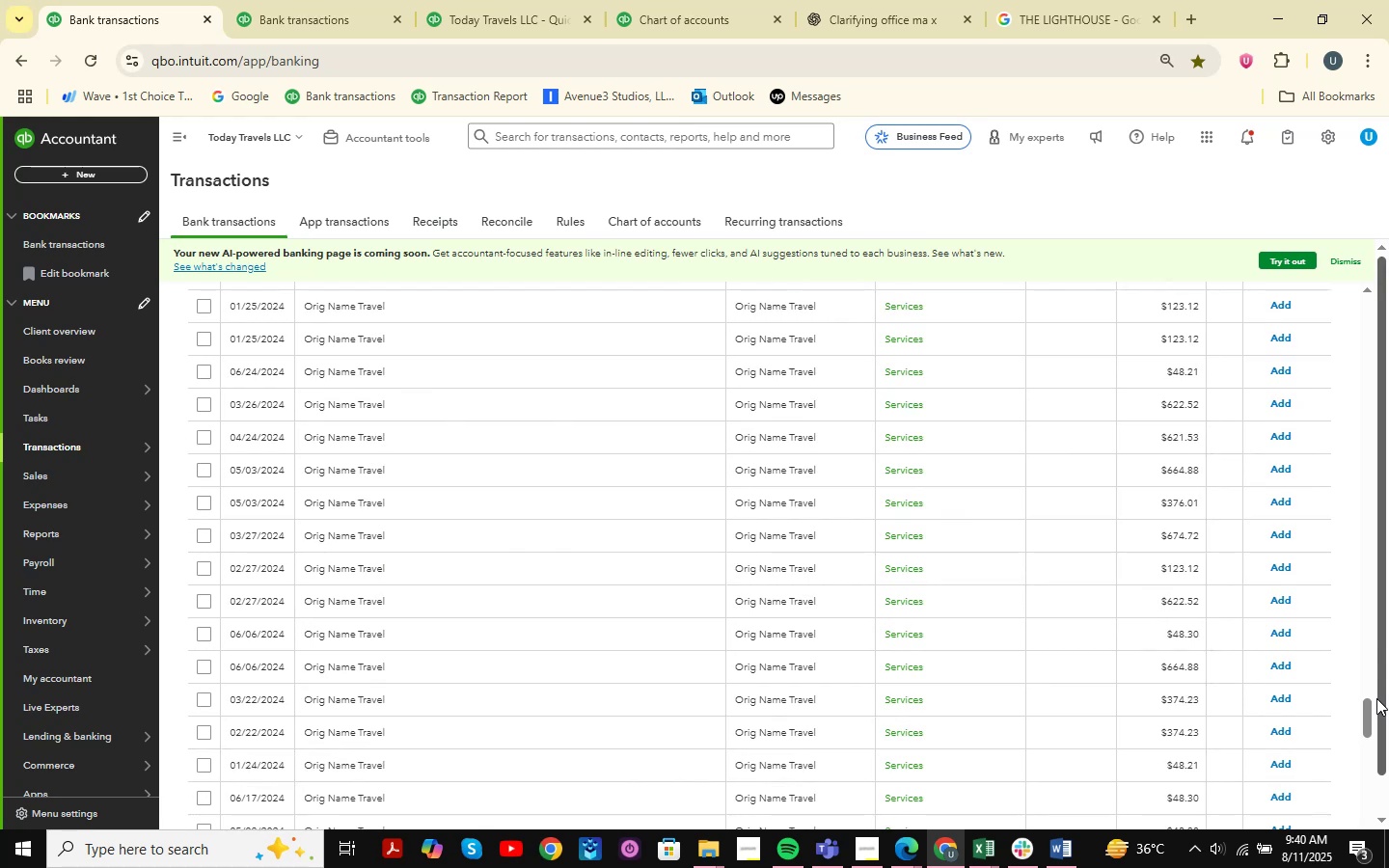 
left_click_drag(start_coordinate=[1370, 714], to_coordinate=[1388, 270])
 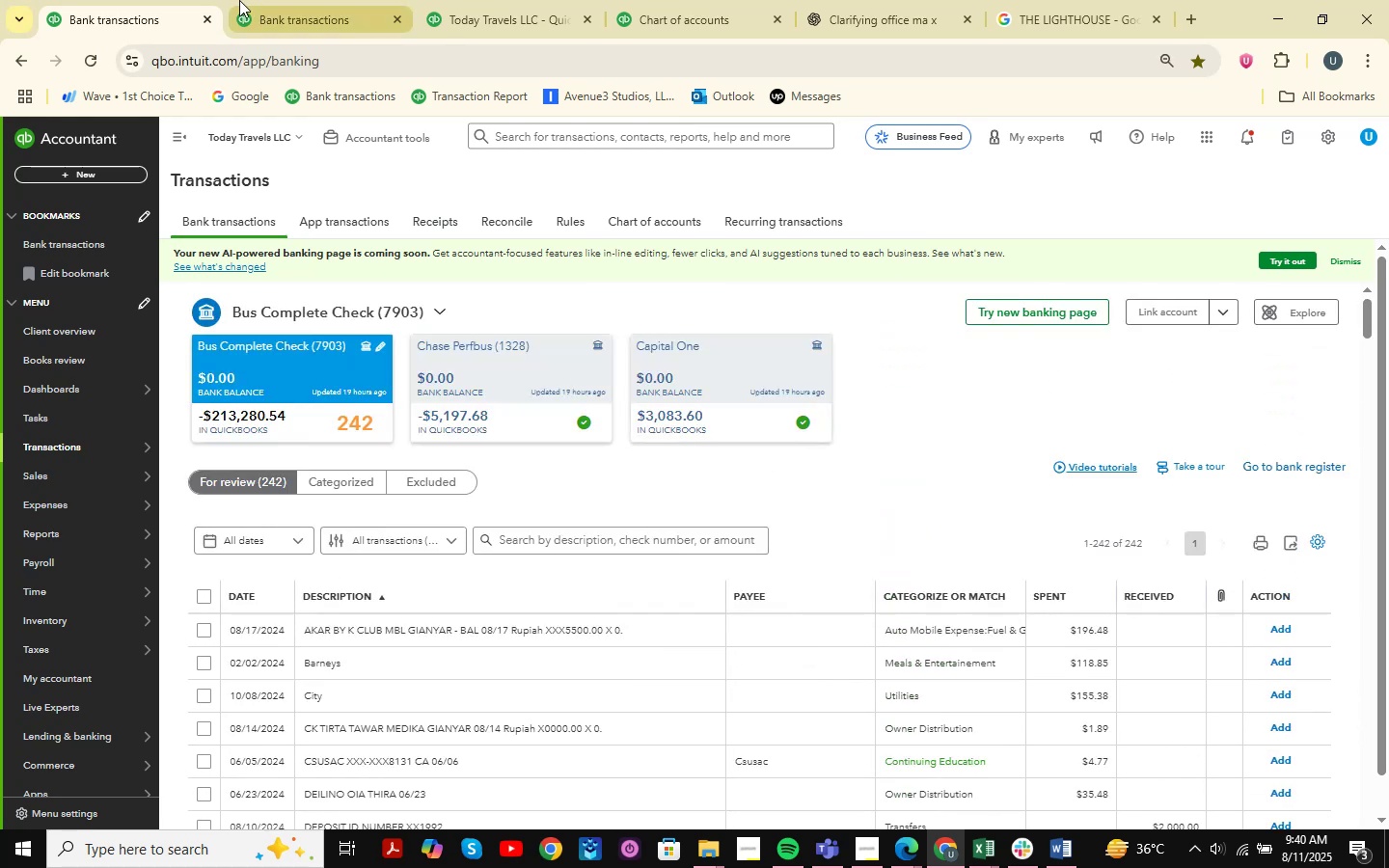 
left_click([311, 0])
 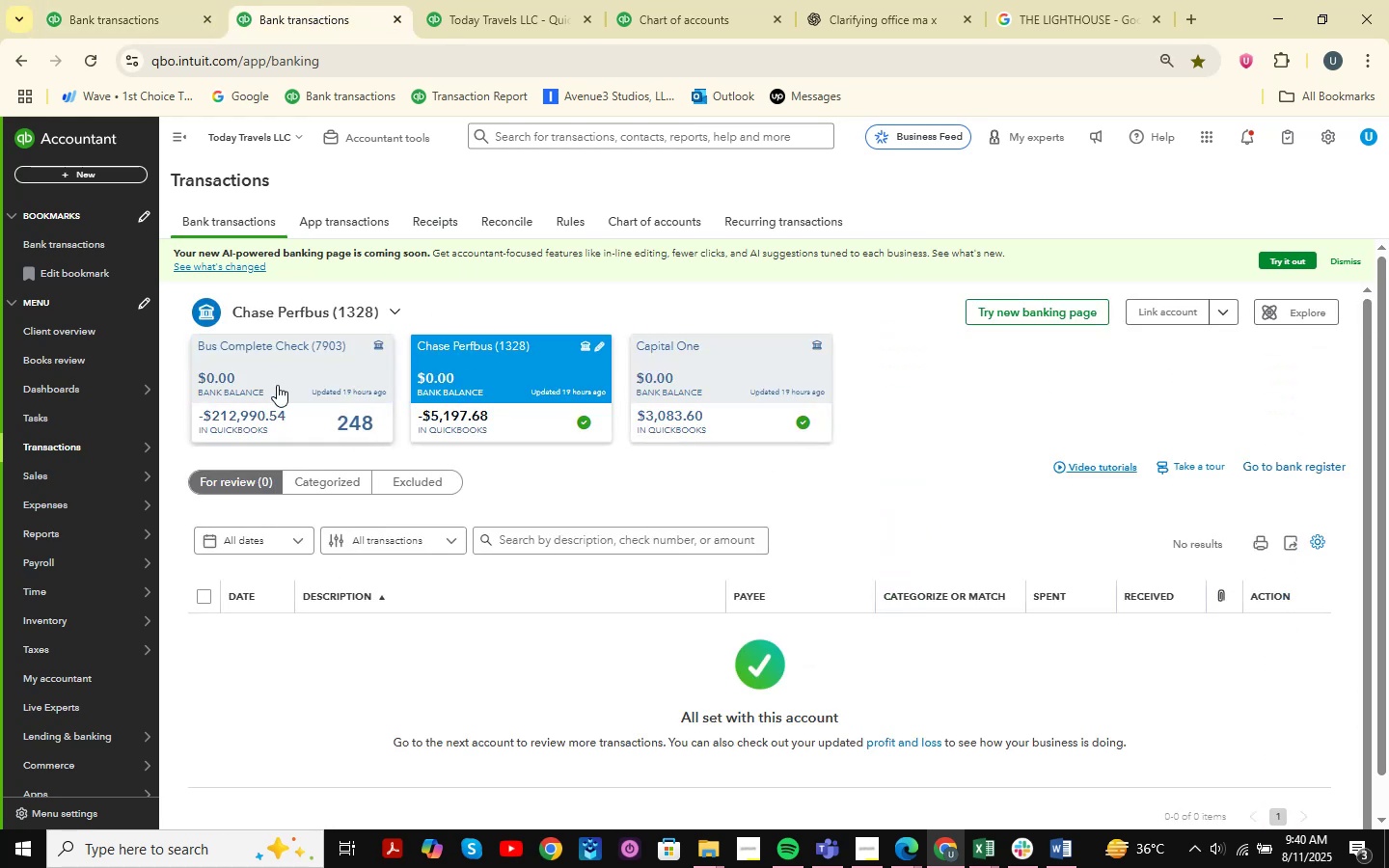 
left_click([79, 0])
 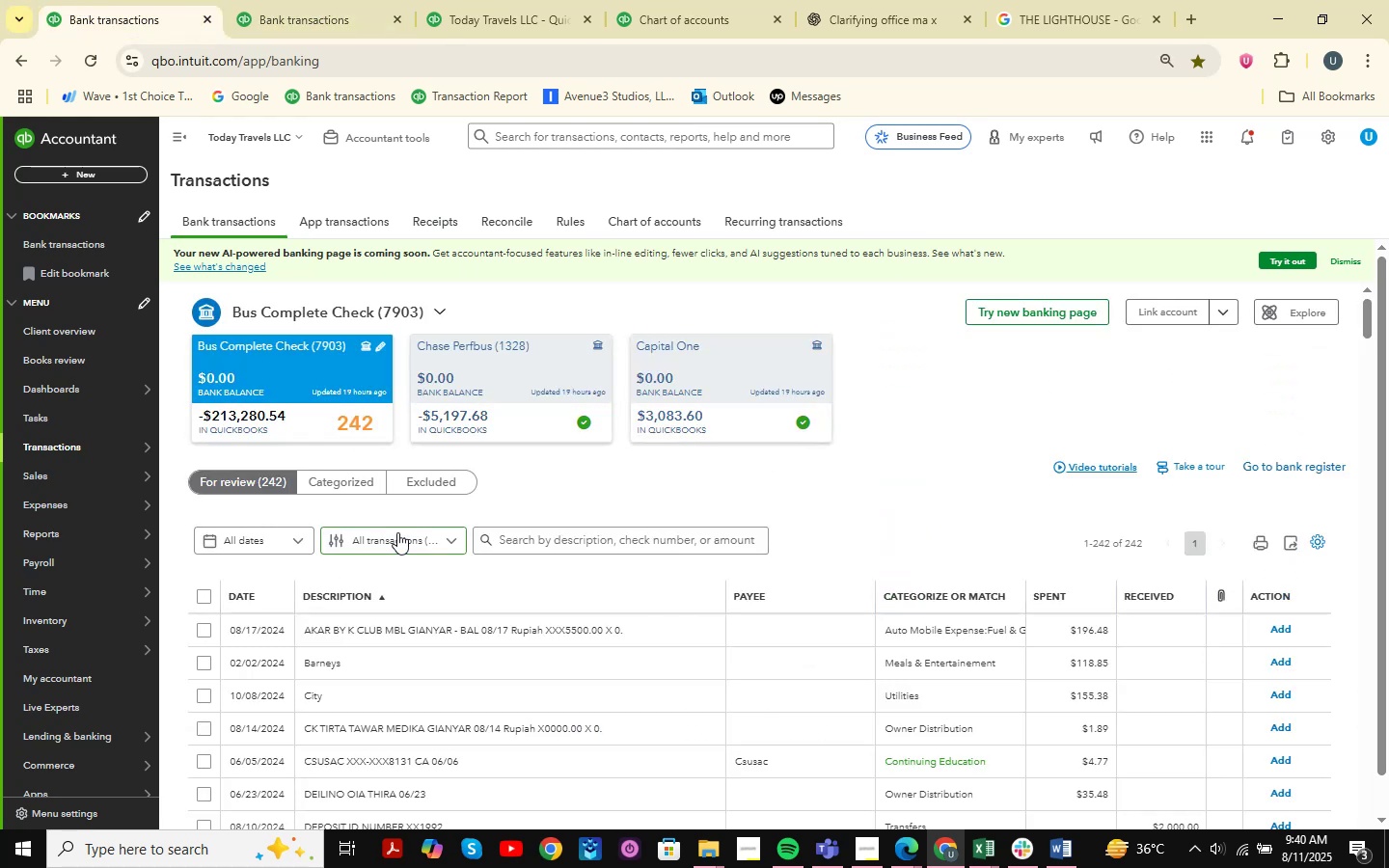 
left_click([285, 0])
 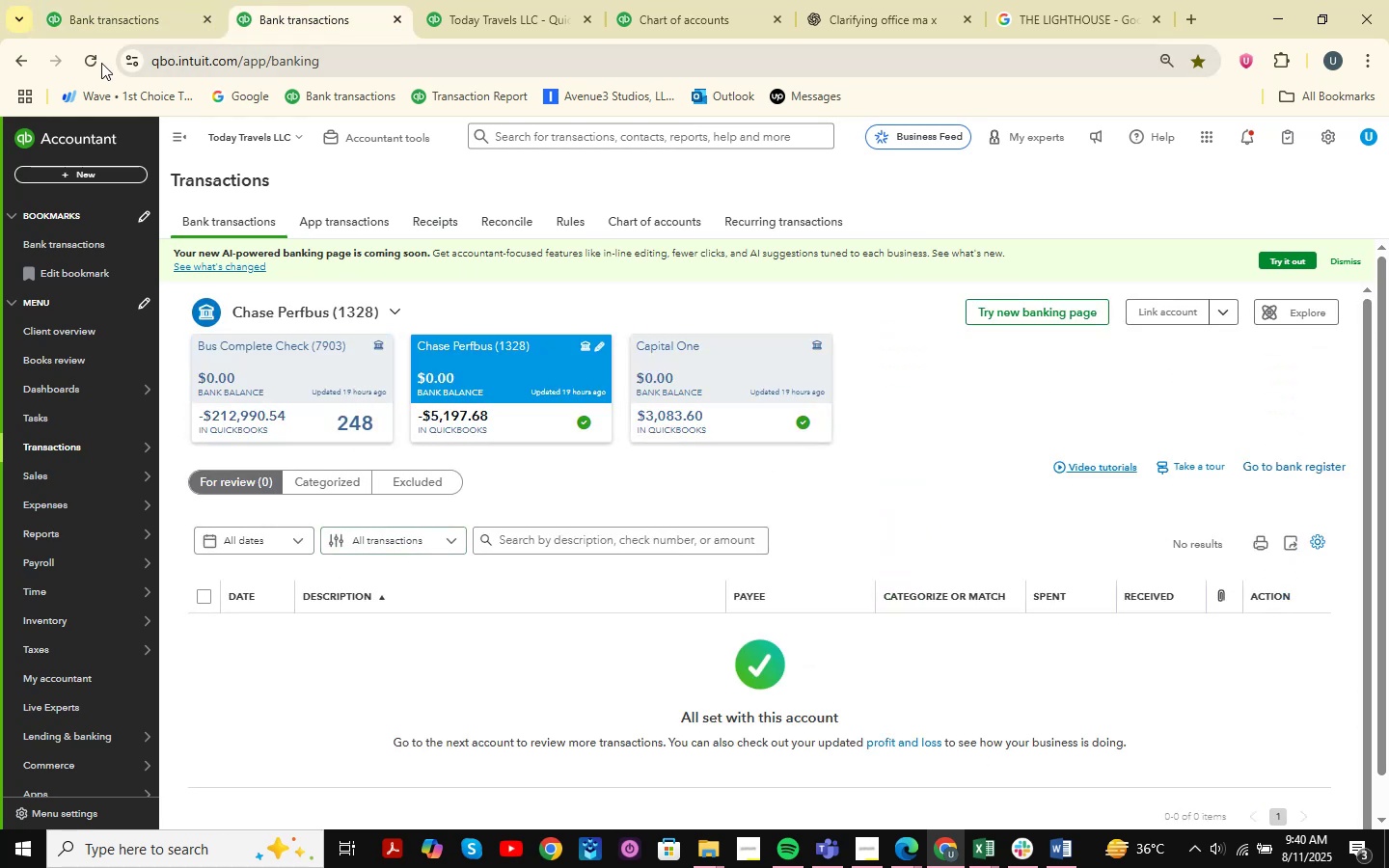 
left_click([101, 63])
 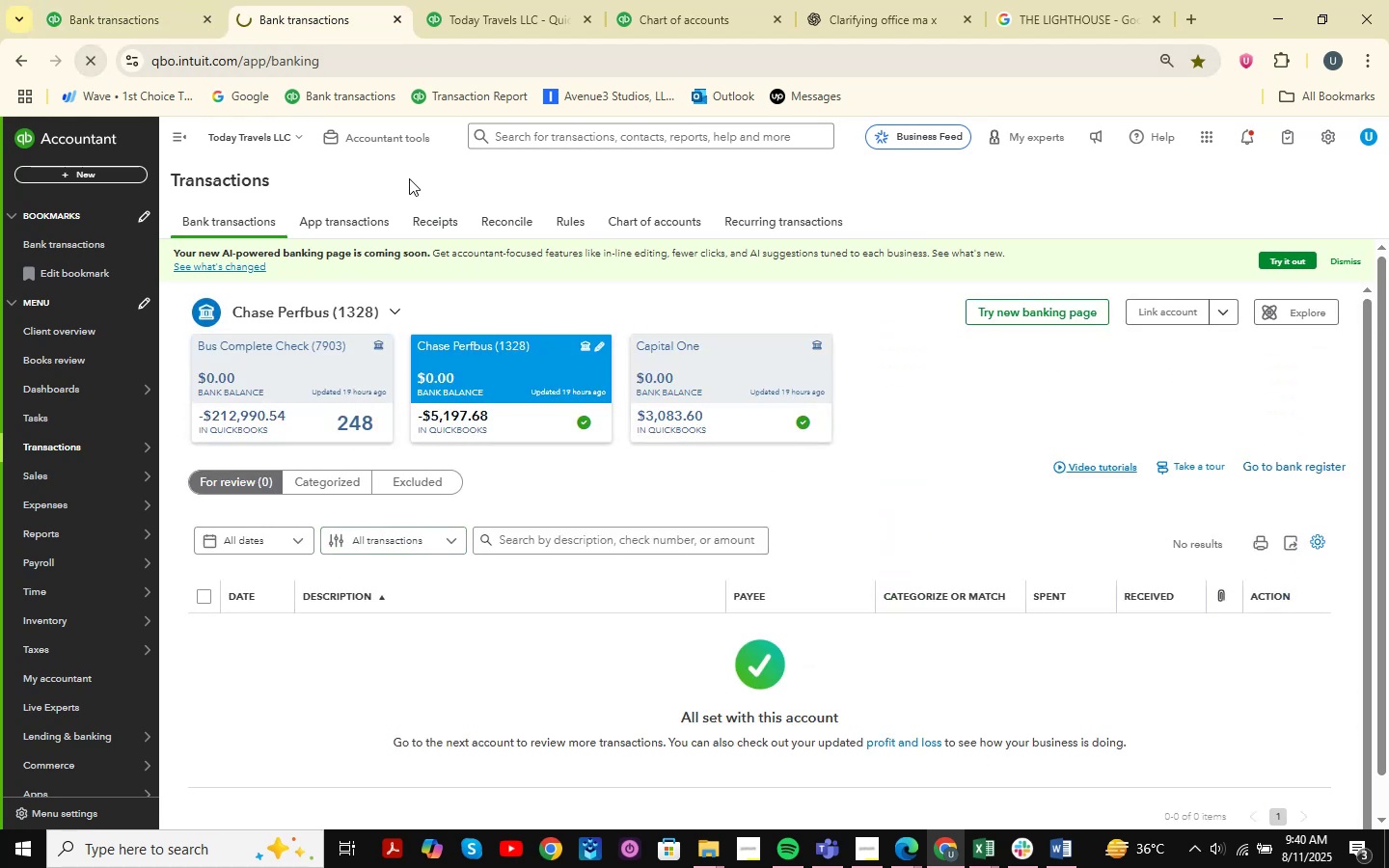 
left_click([431, 0])
 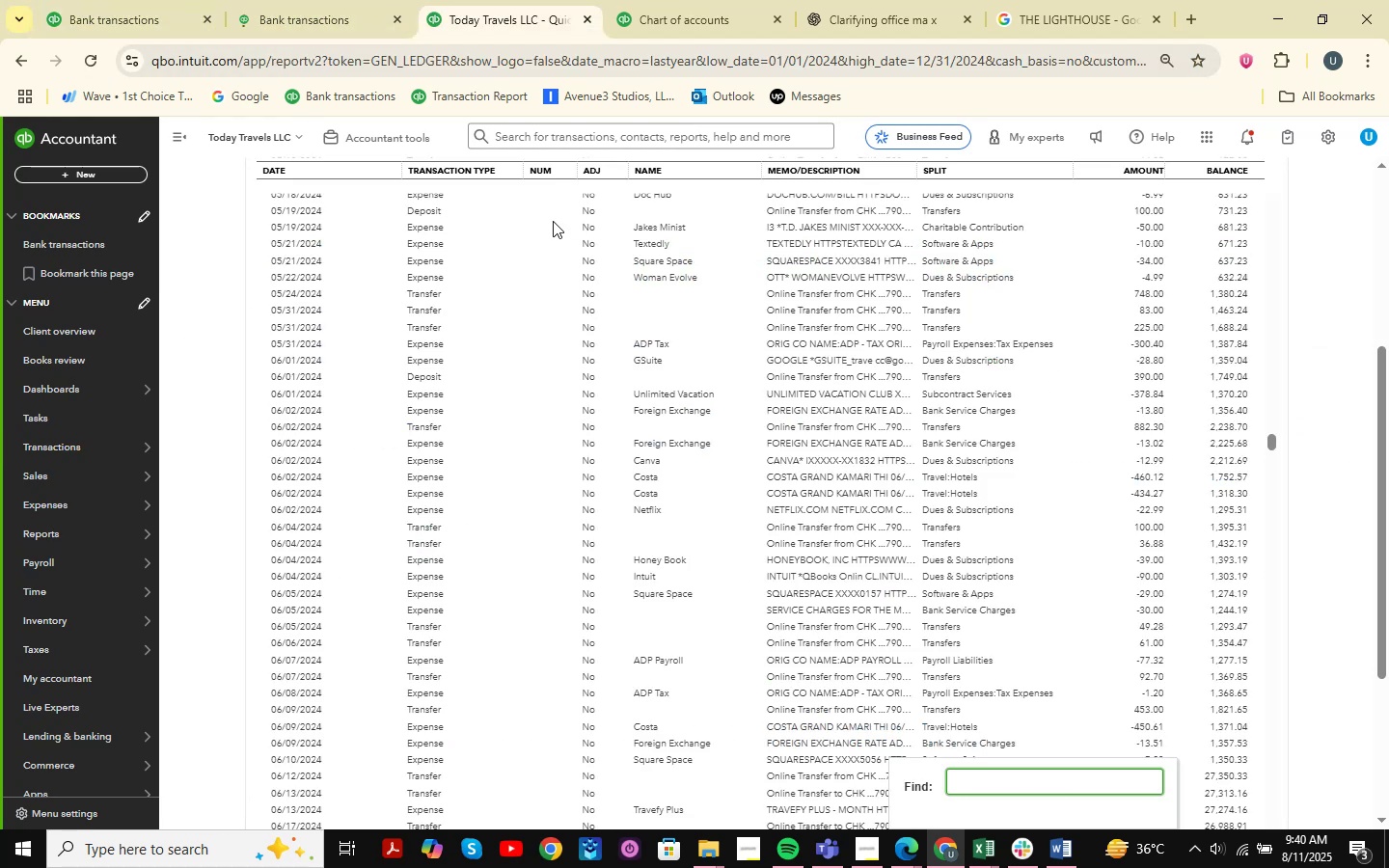 
left_click([708, 0])
 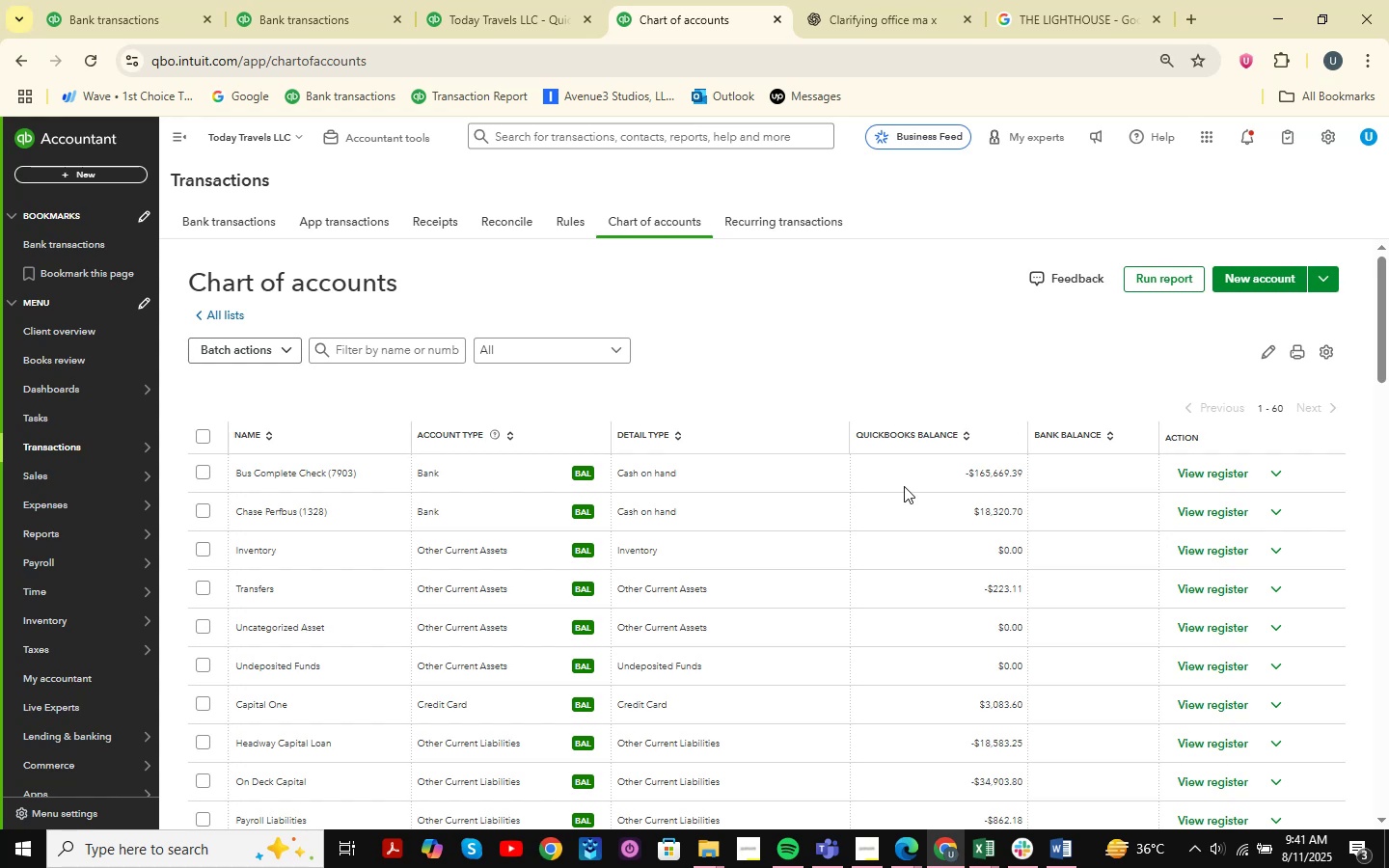 
wait(26.46)
 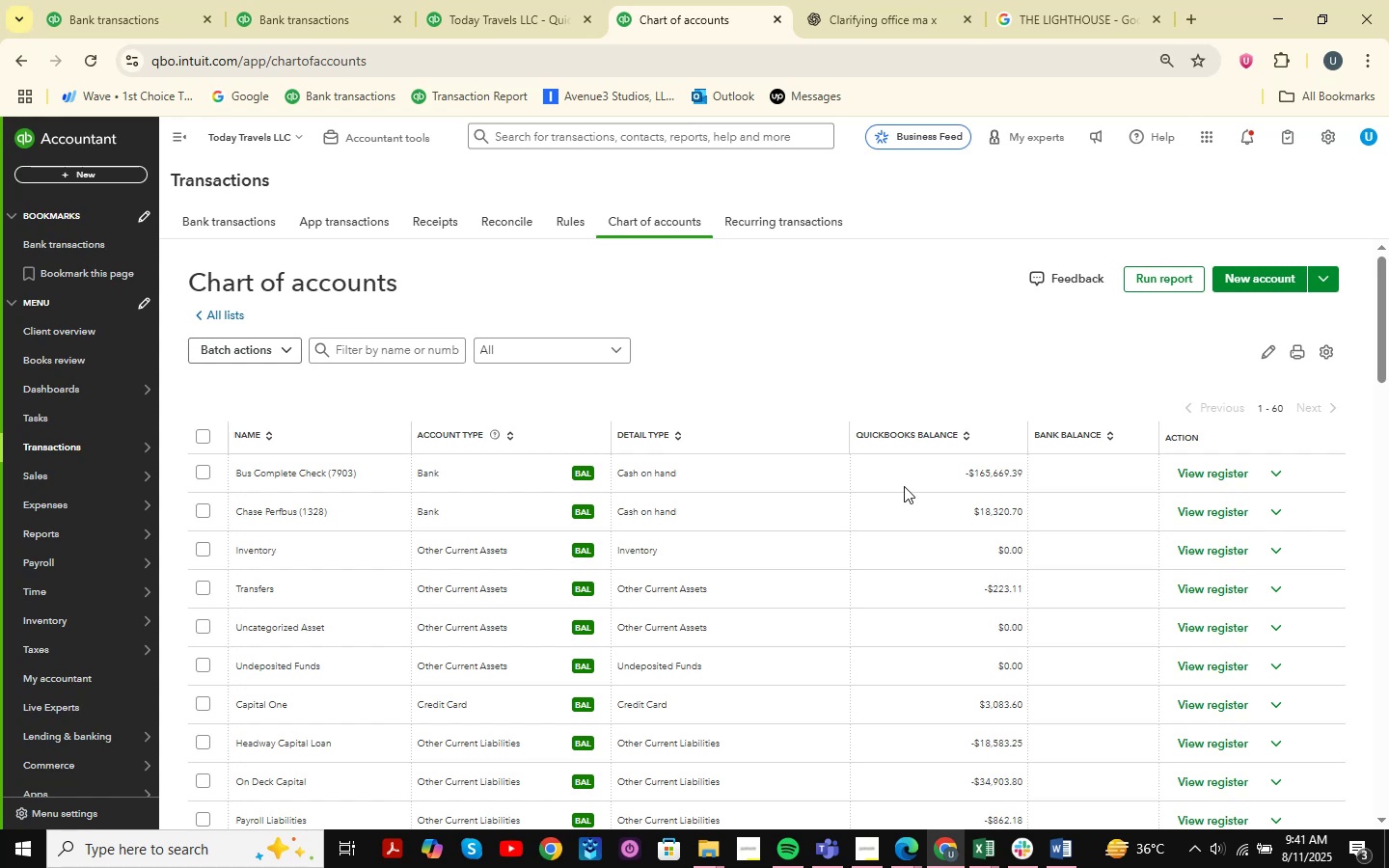 
scroll: coordinate [502, 460], scroll_direction: down, amount: 3.0
 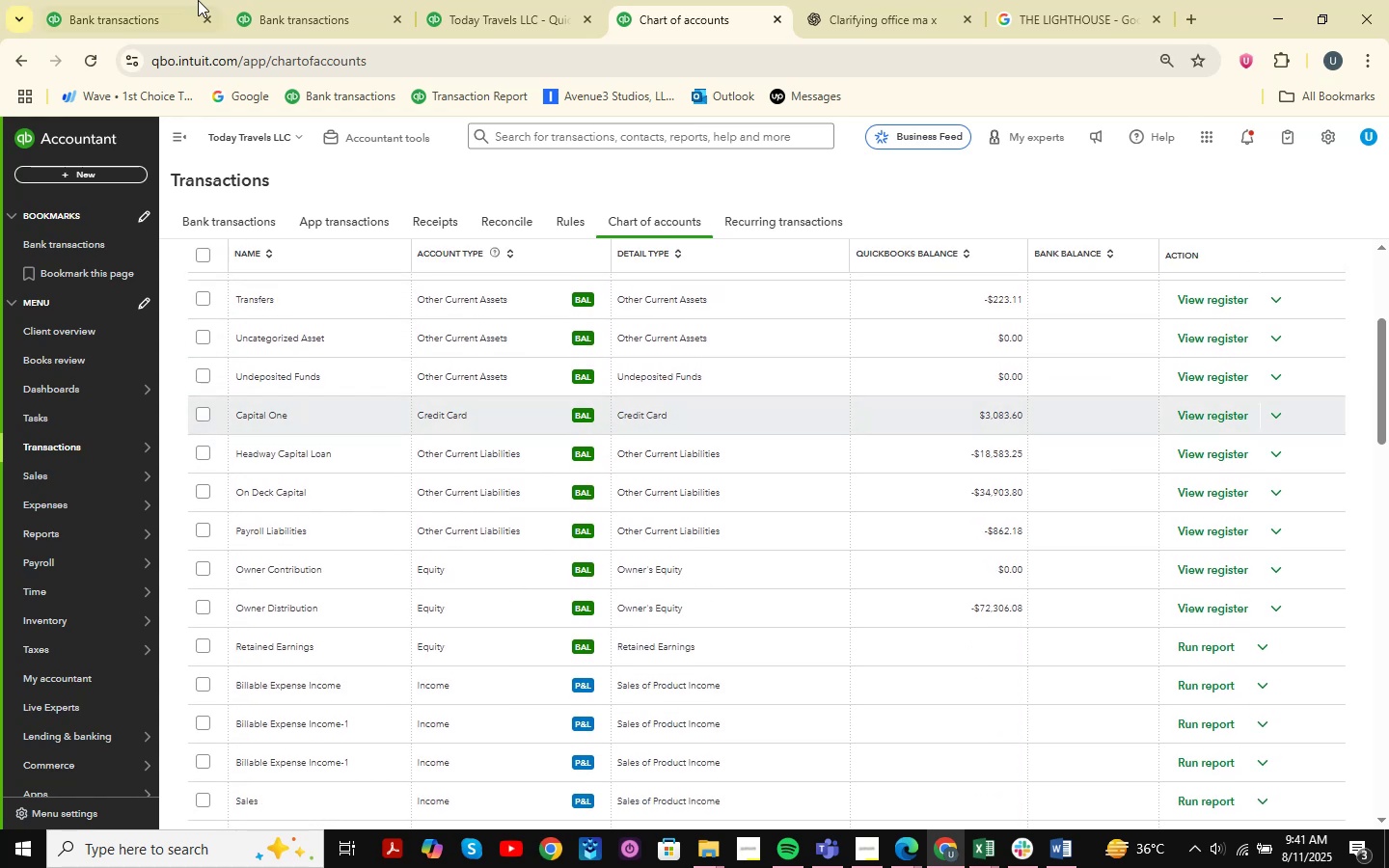 
left_click([116, 0])
 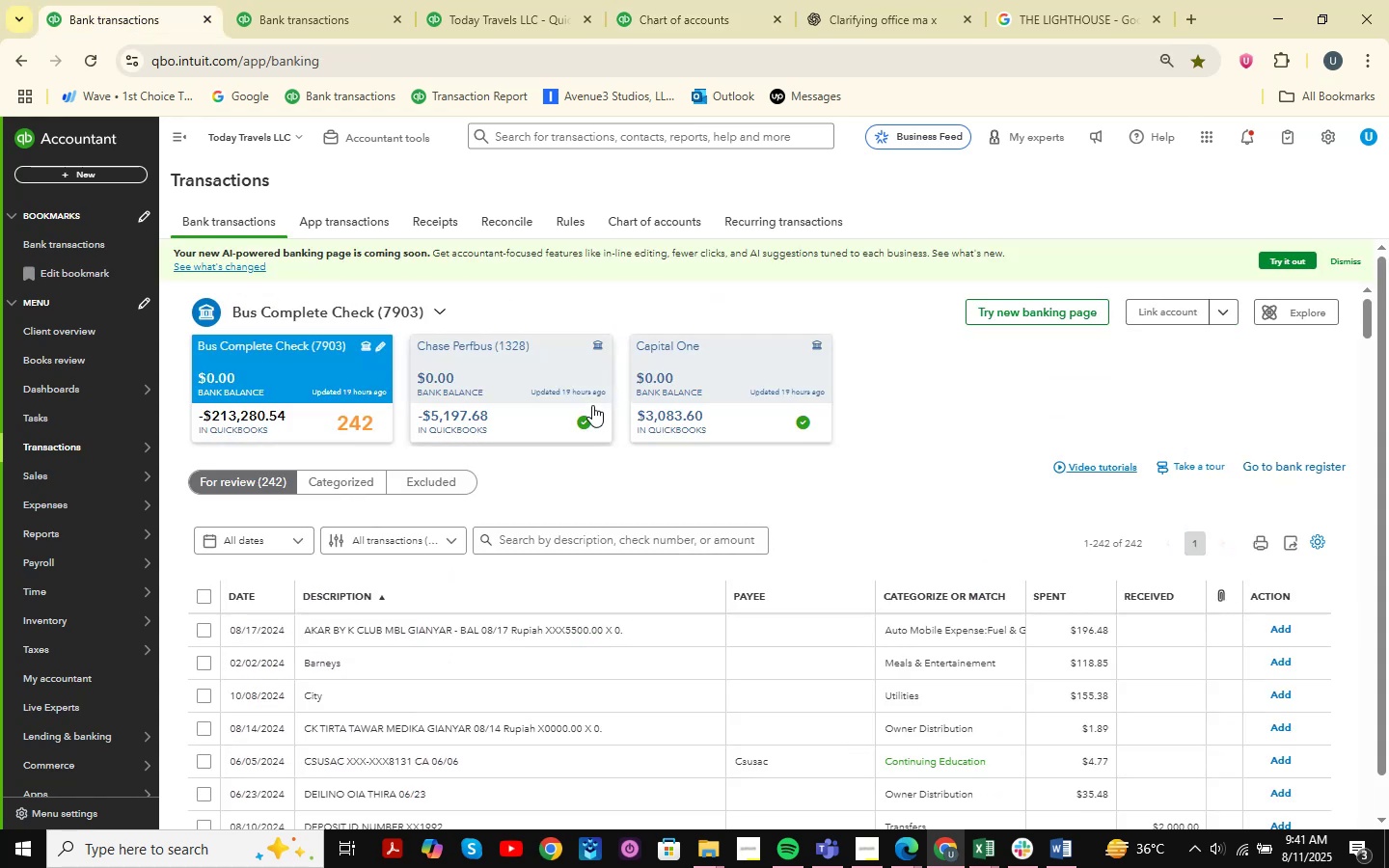 
scroll: coordinate [508, 414], scroll_direction: down, amount: 13.0
 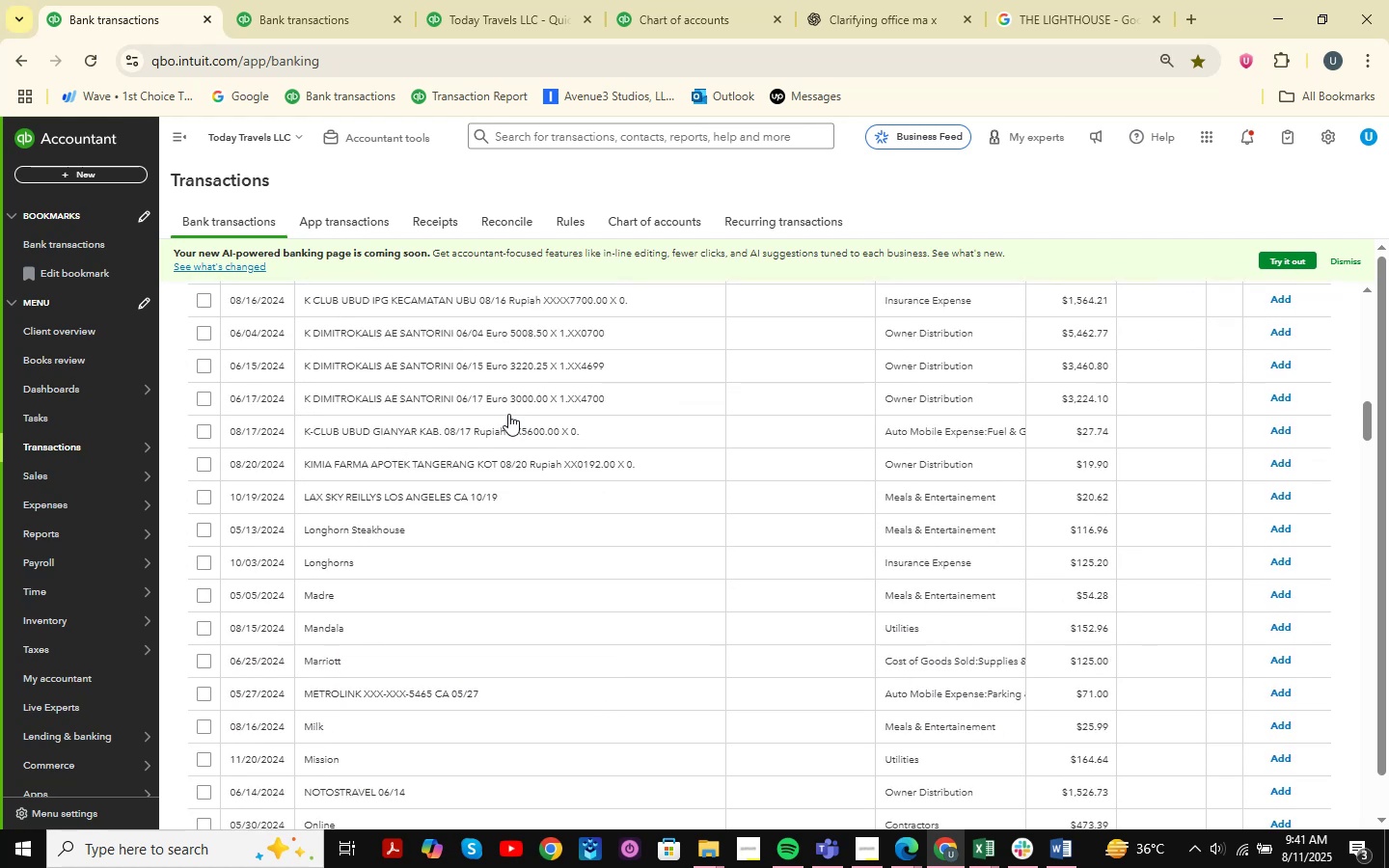 
scroll: coordinate [508, 414], scroll_direction: up, amount: 2.0
 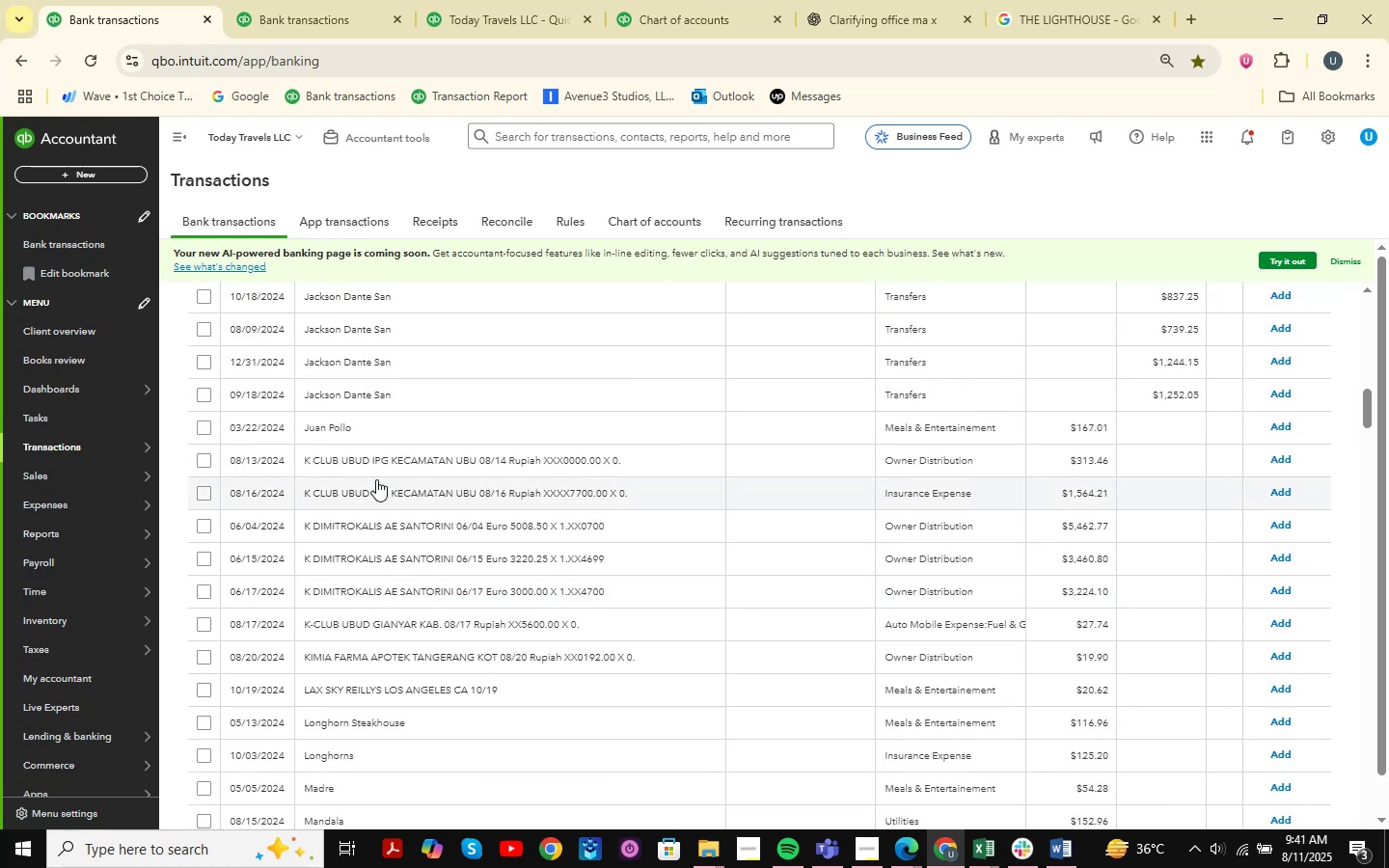 
left_click([398, 464])
 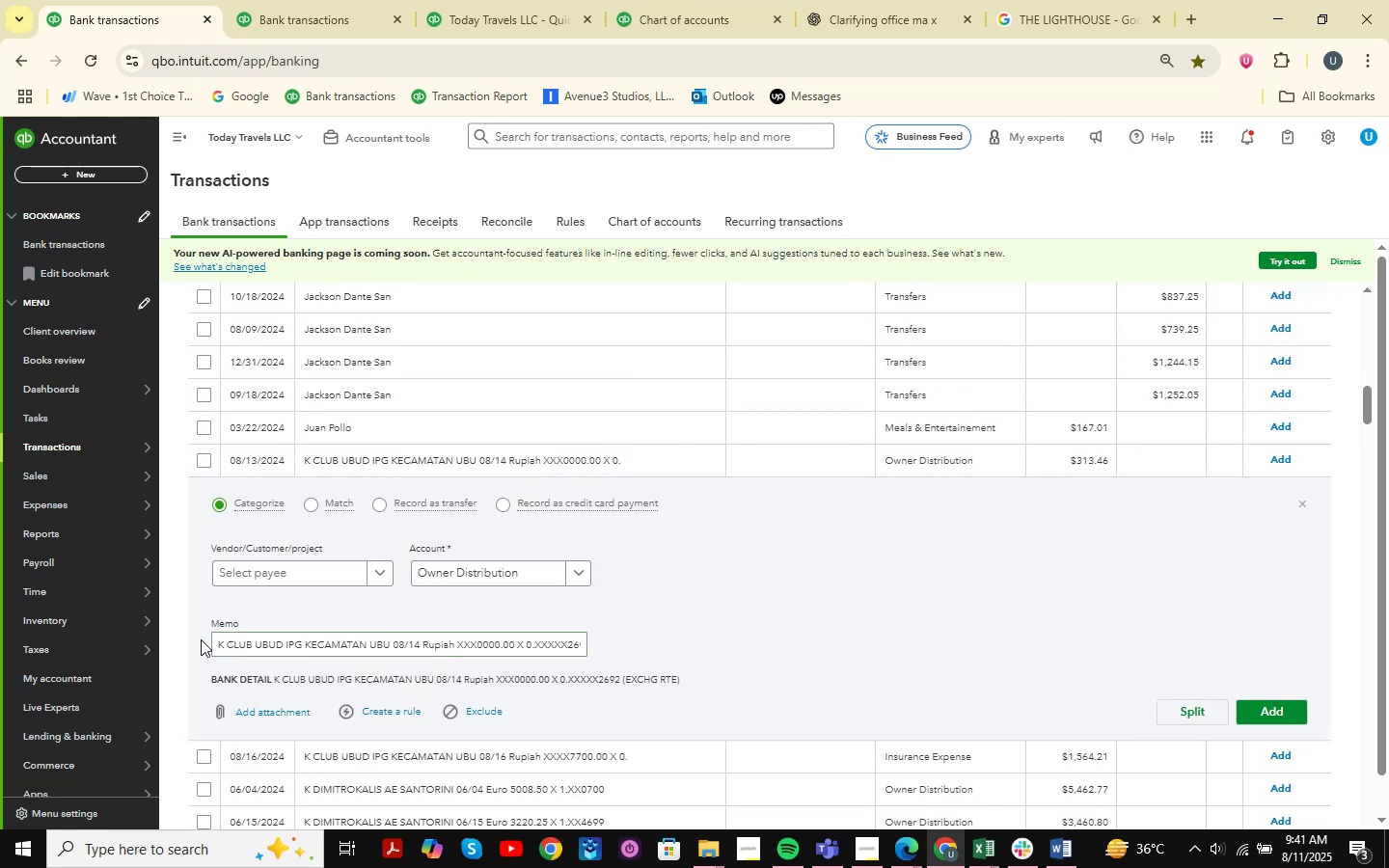 
wait(7.62)
 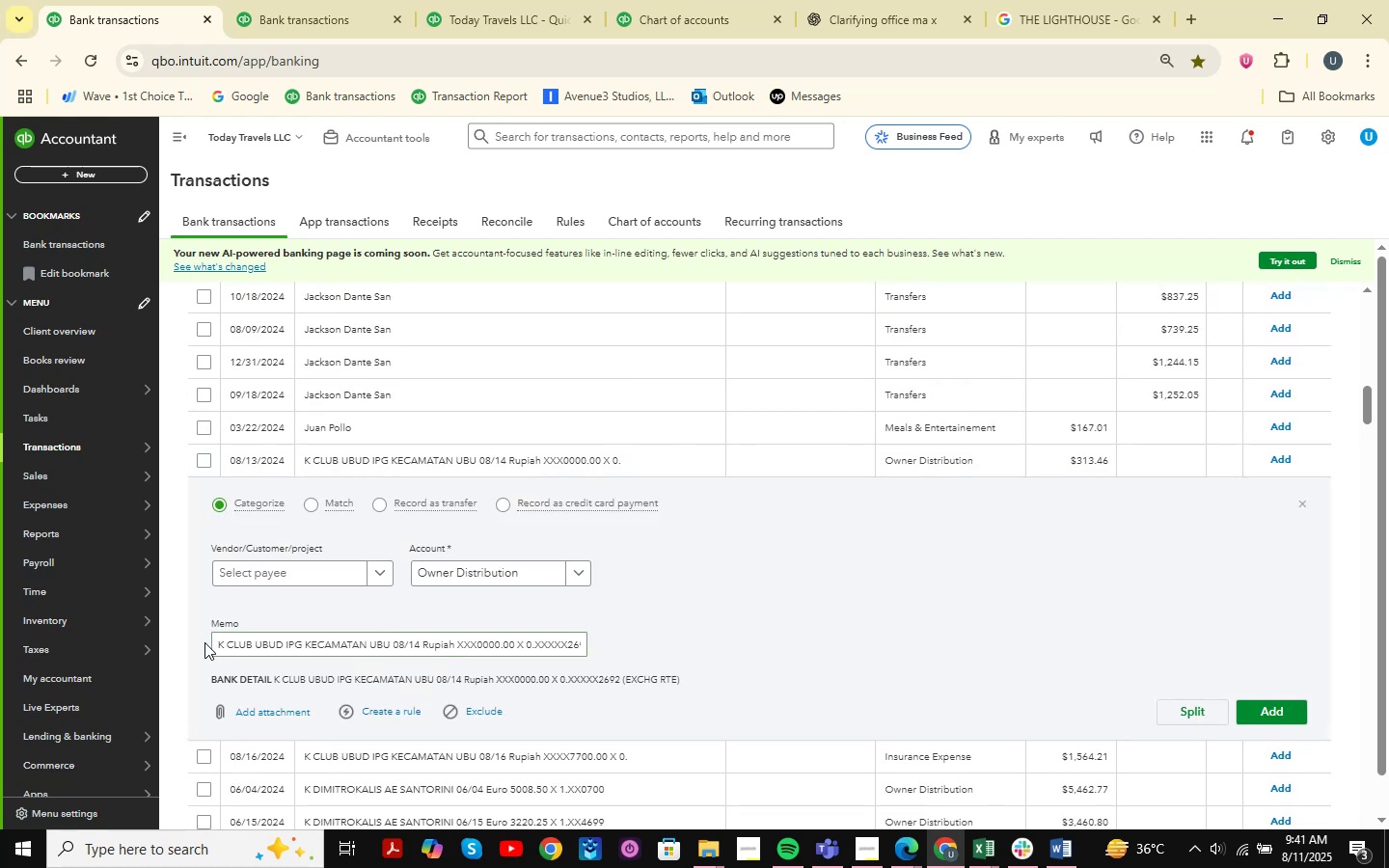 
left_click_drag(start_coordinate=[212, 650], to_coordinate=[280, 659])
 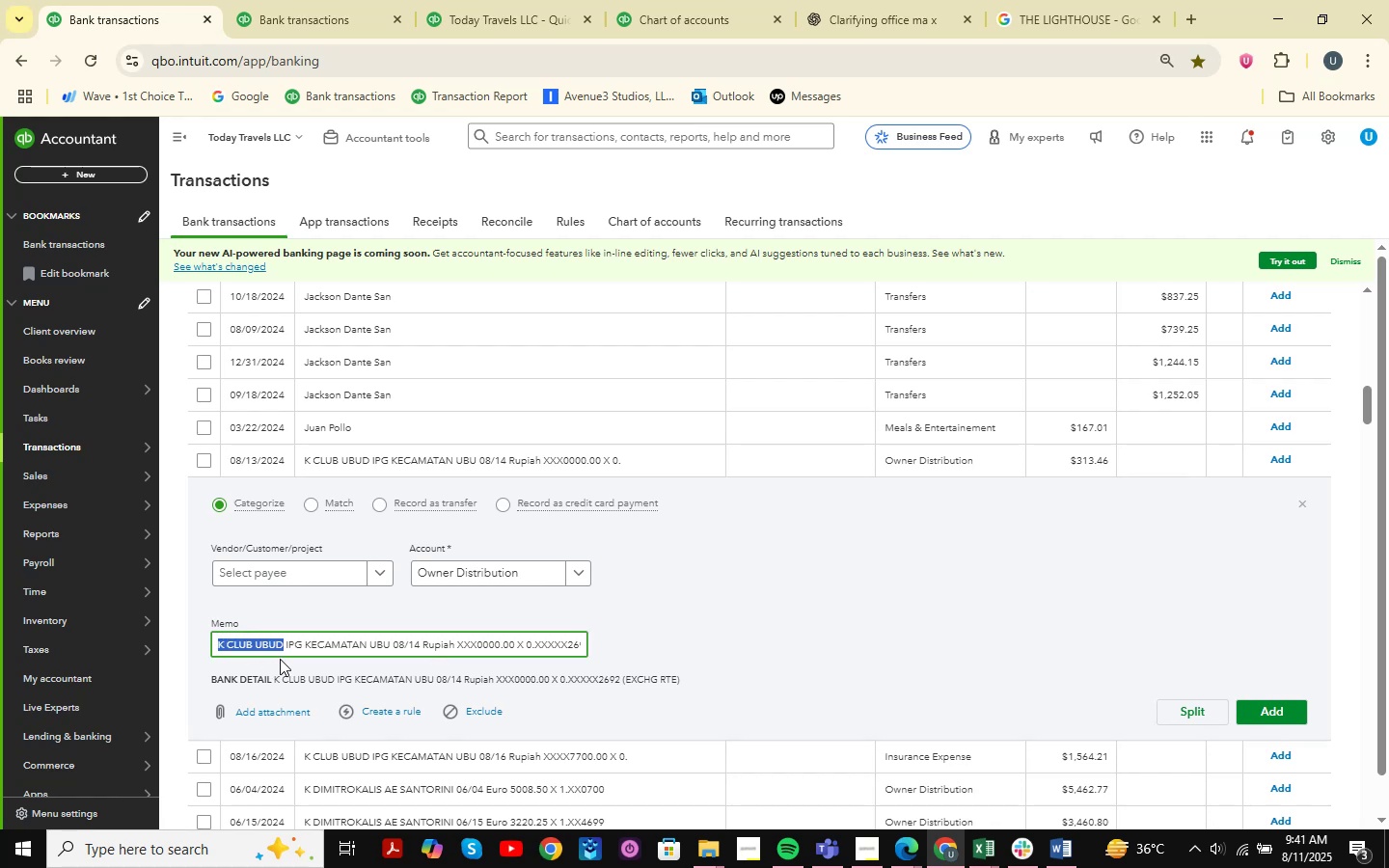 
key(Control+C)
 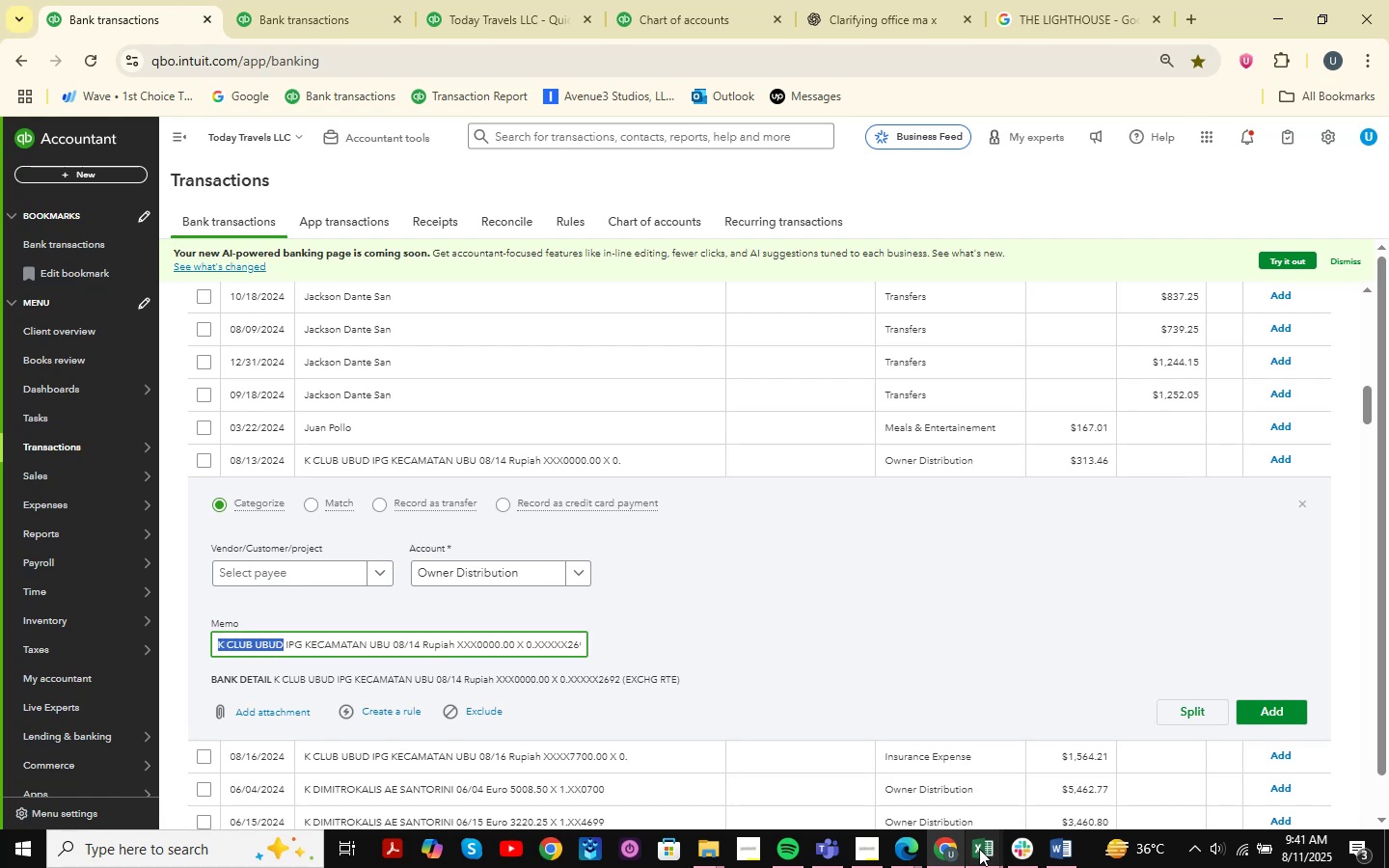 
double_click([1030, 764])
 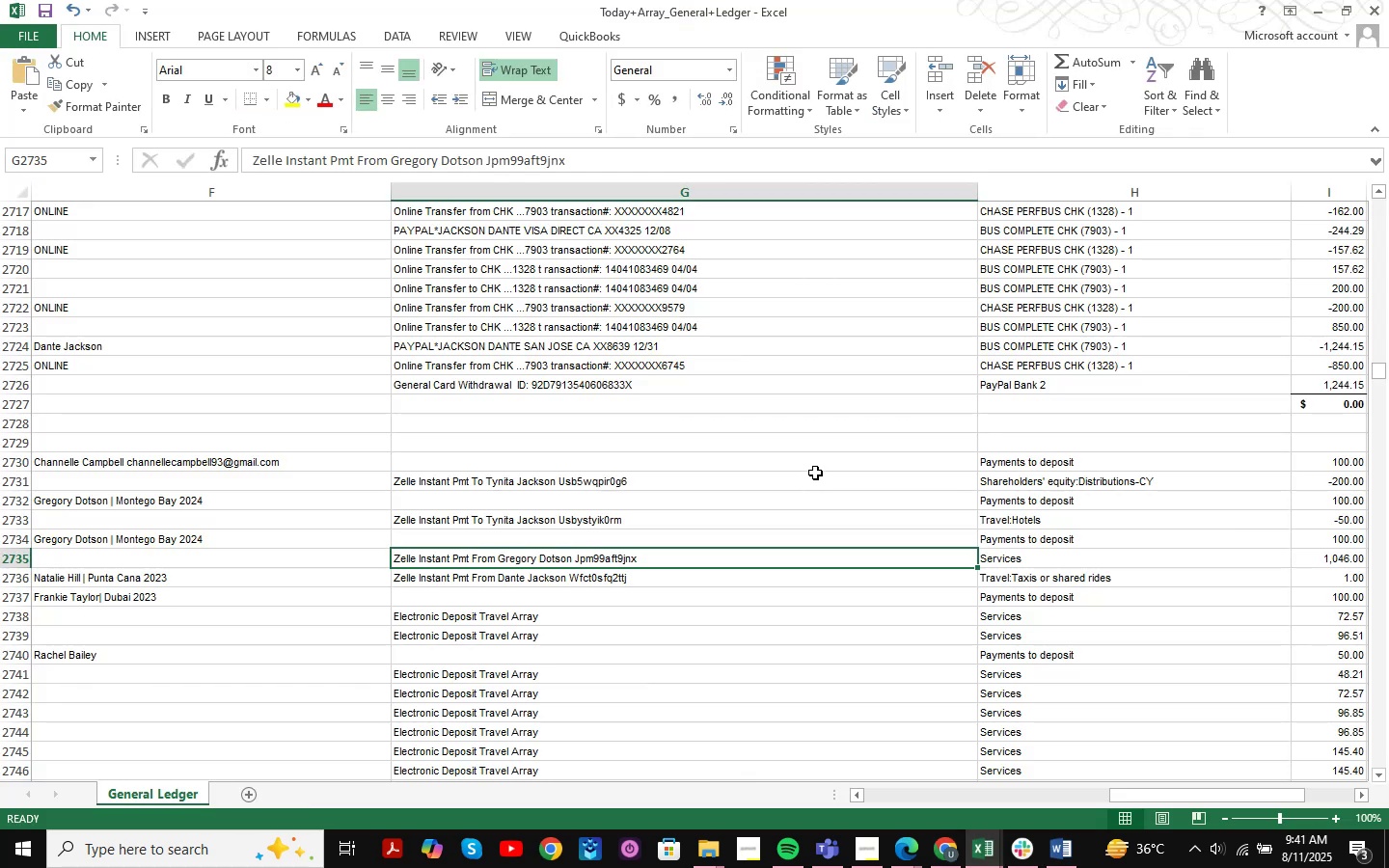 
key(Control+F)
 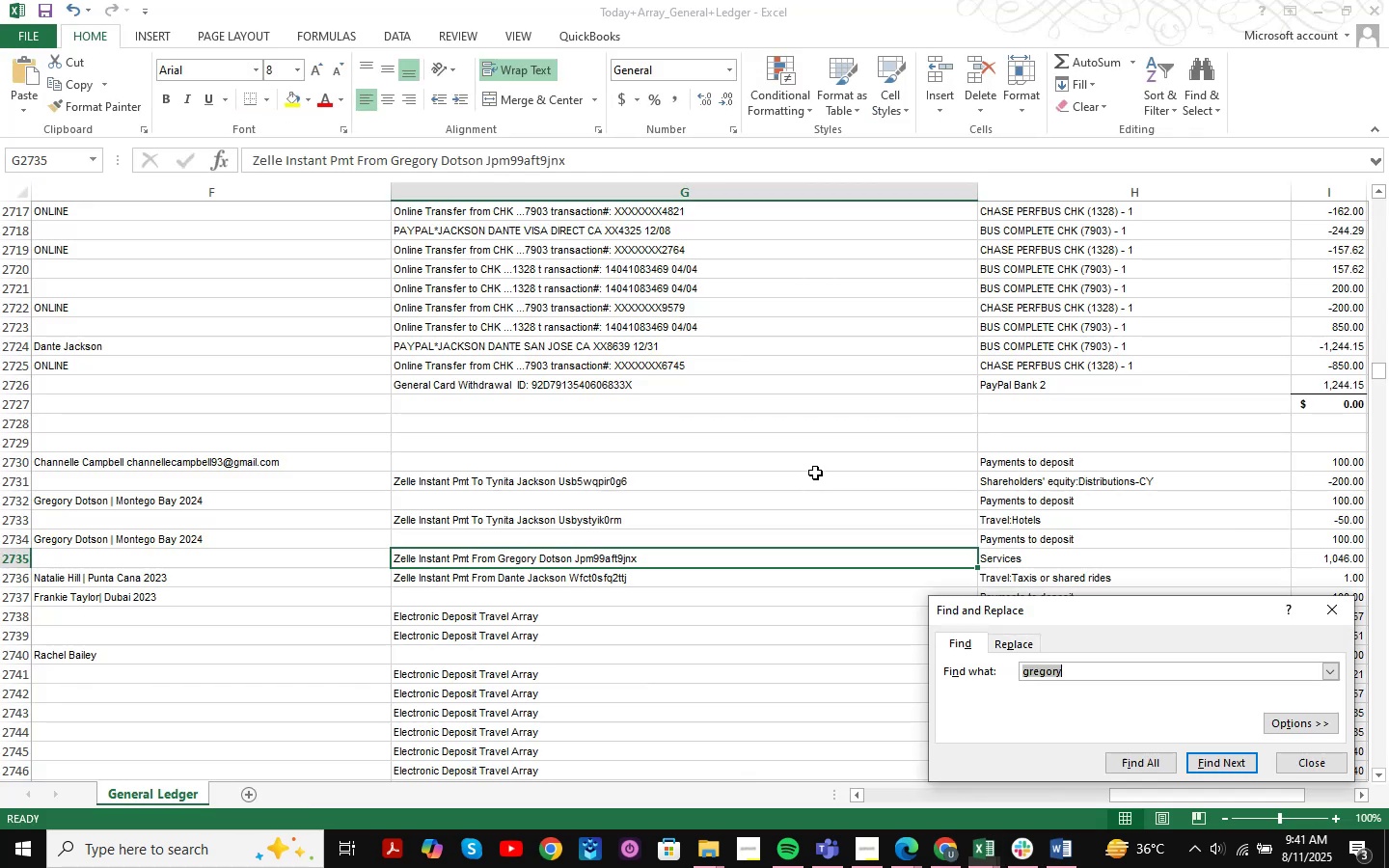 
key(Control+ControlLeft)
 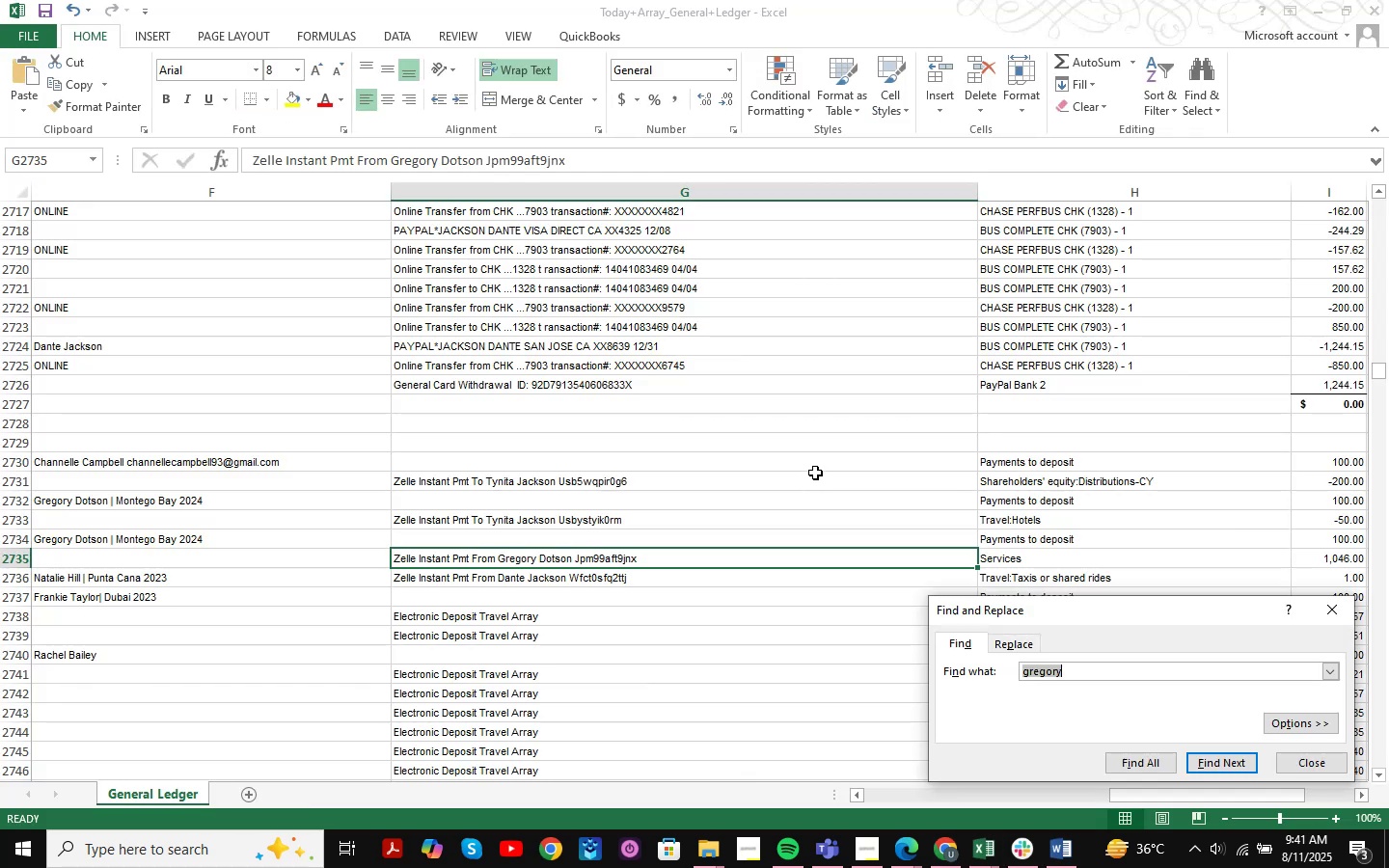 
key(Control+V)
 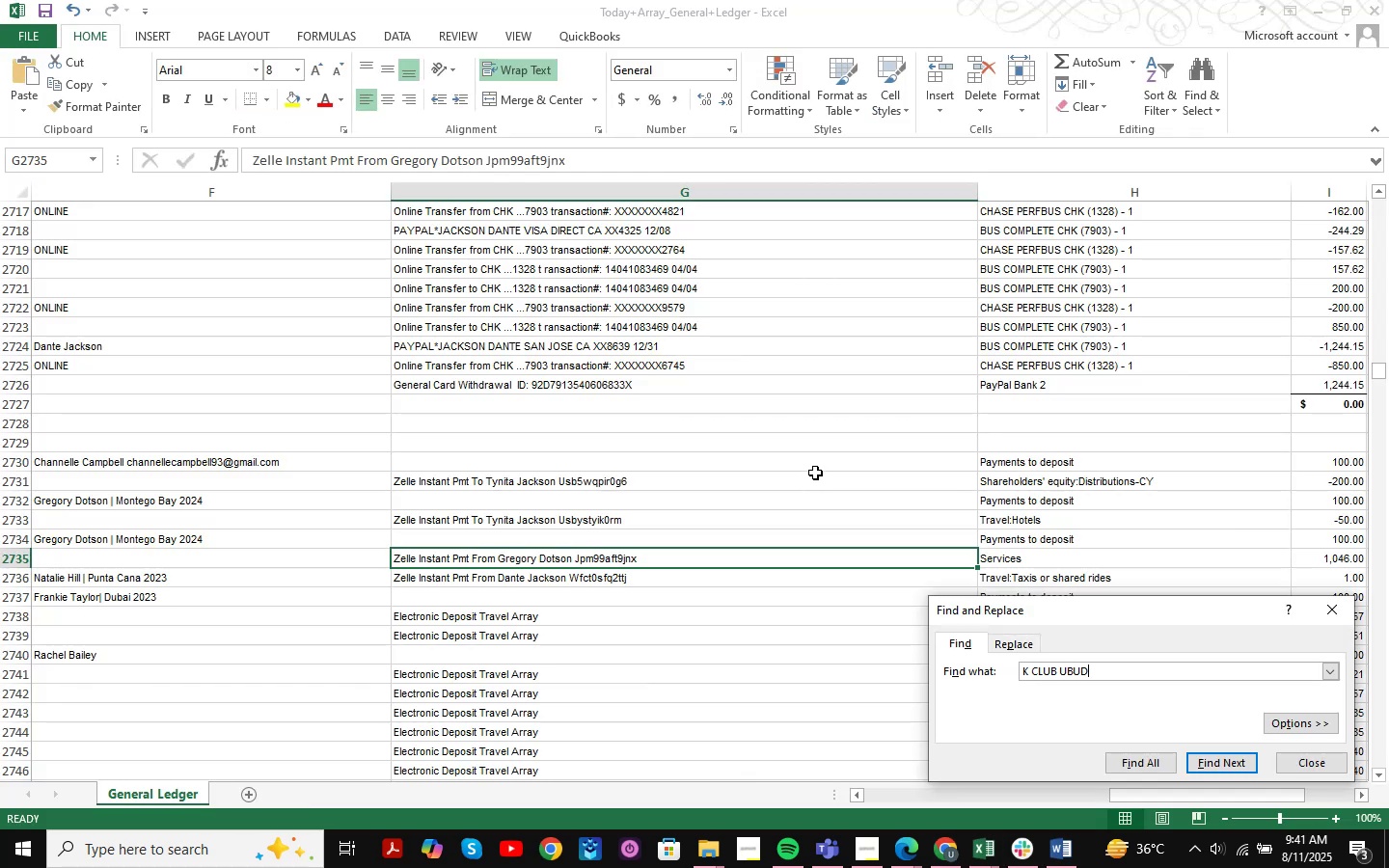 
key(NumpadEnter)
 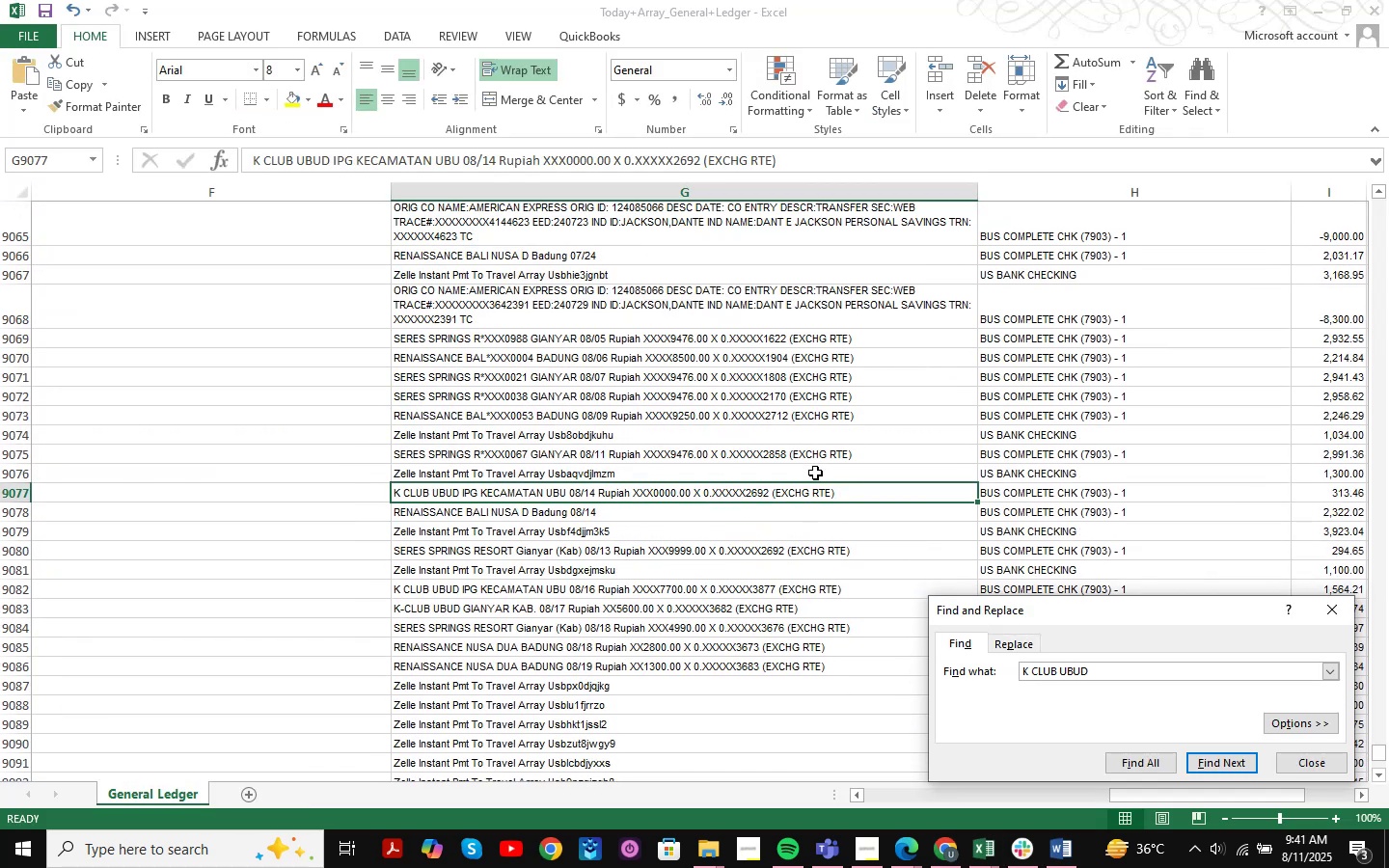 
key(NumpadEnter)
 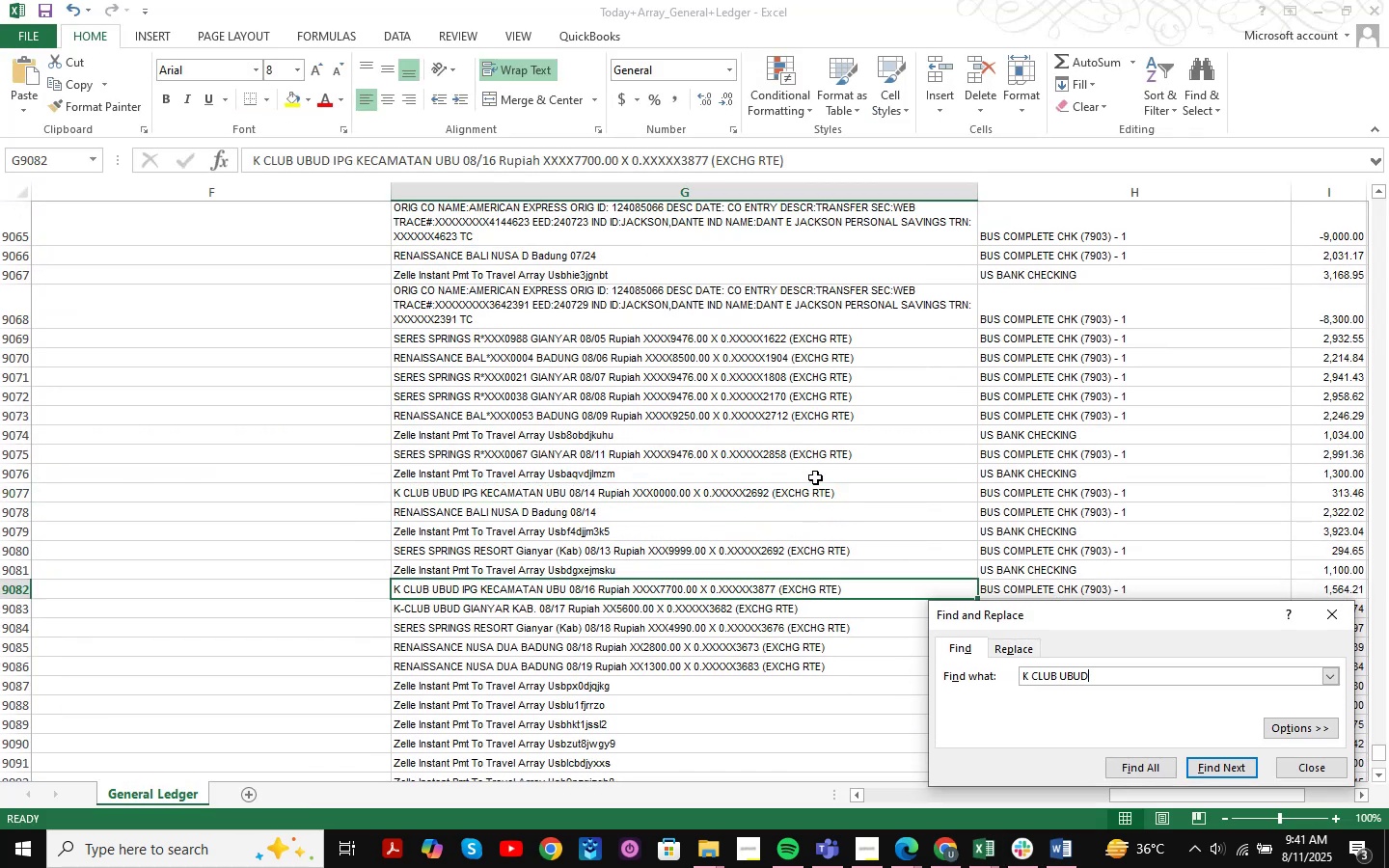 
key(NumpadEnter)
 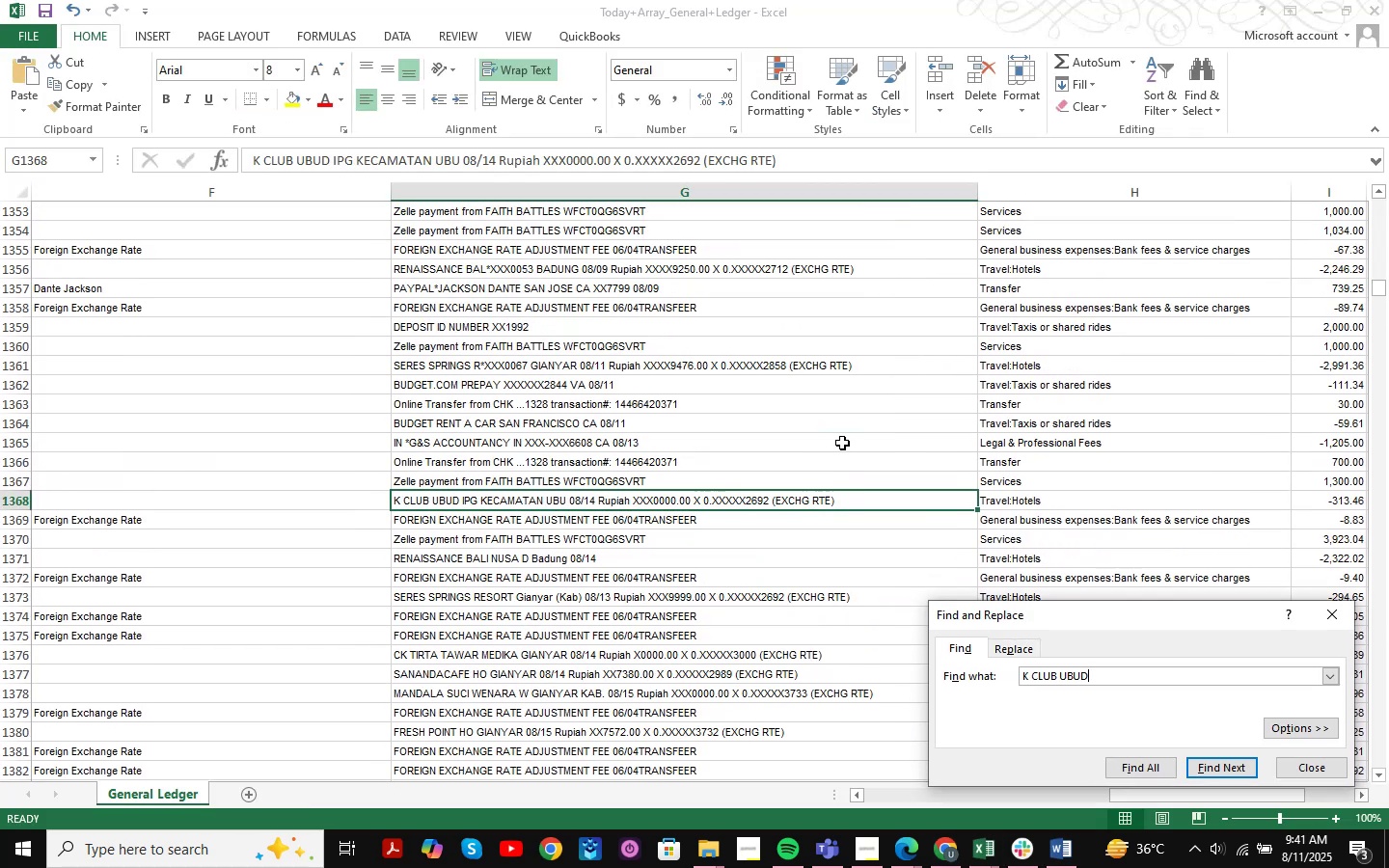 
left_click([1317, 14])
 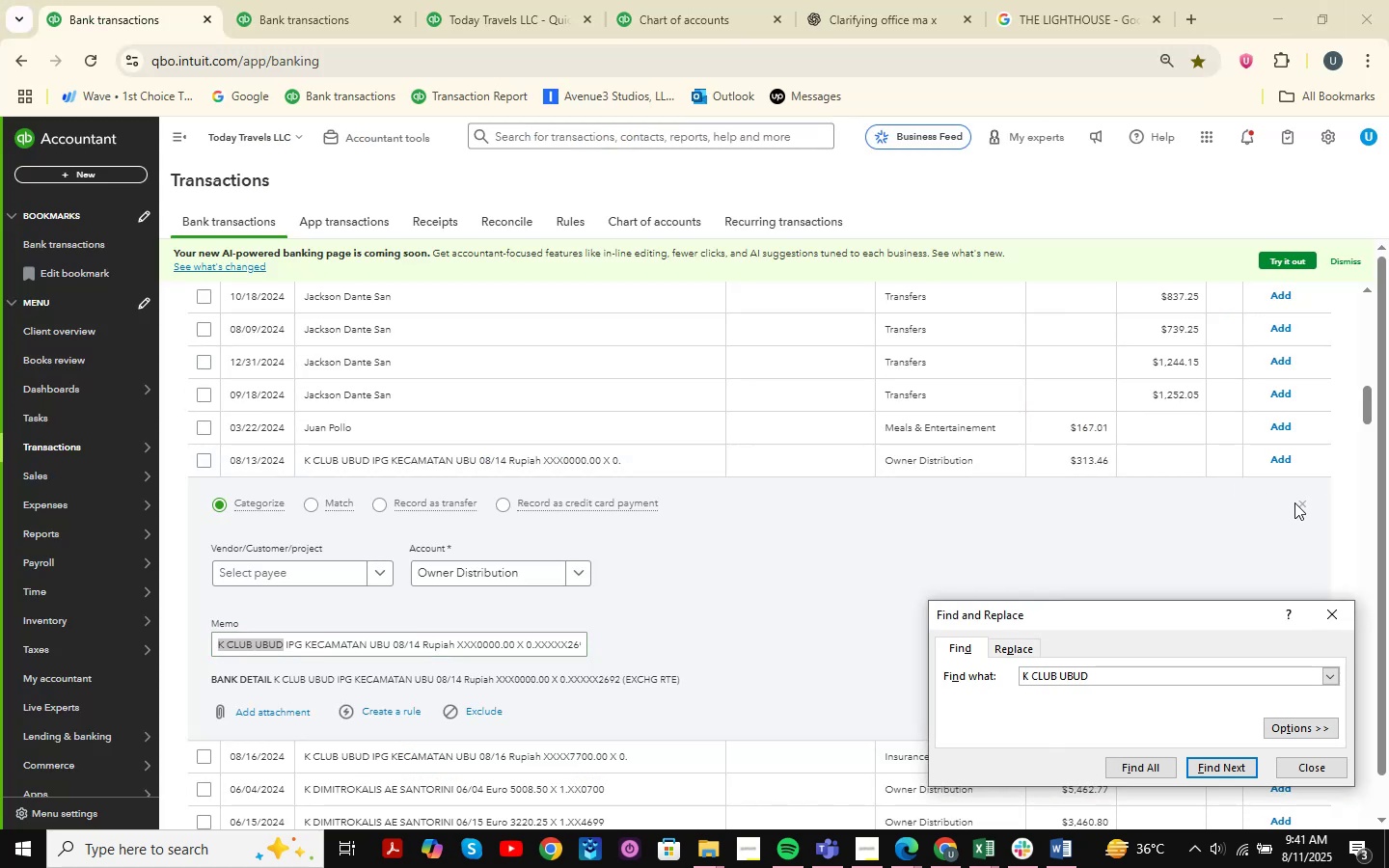 
left_click([1300, 502])
 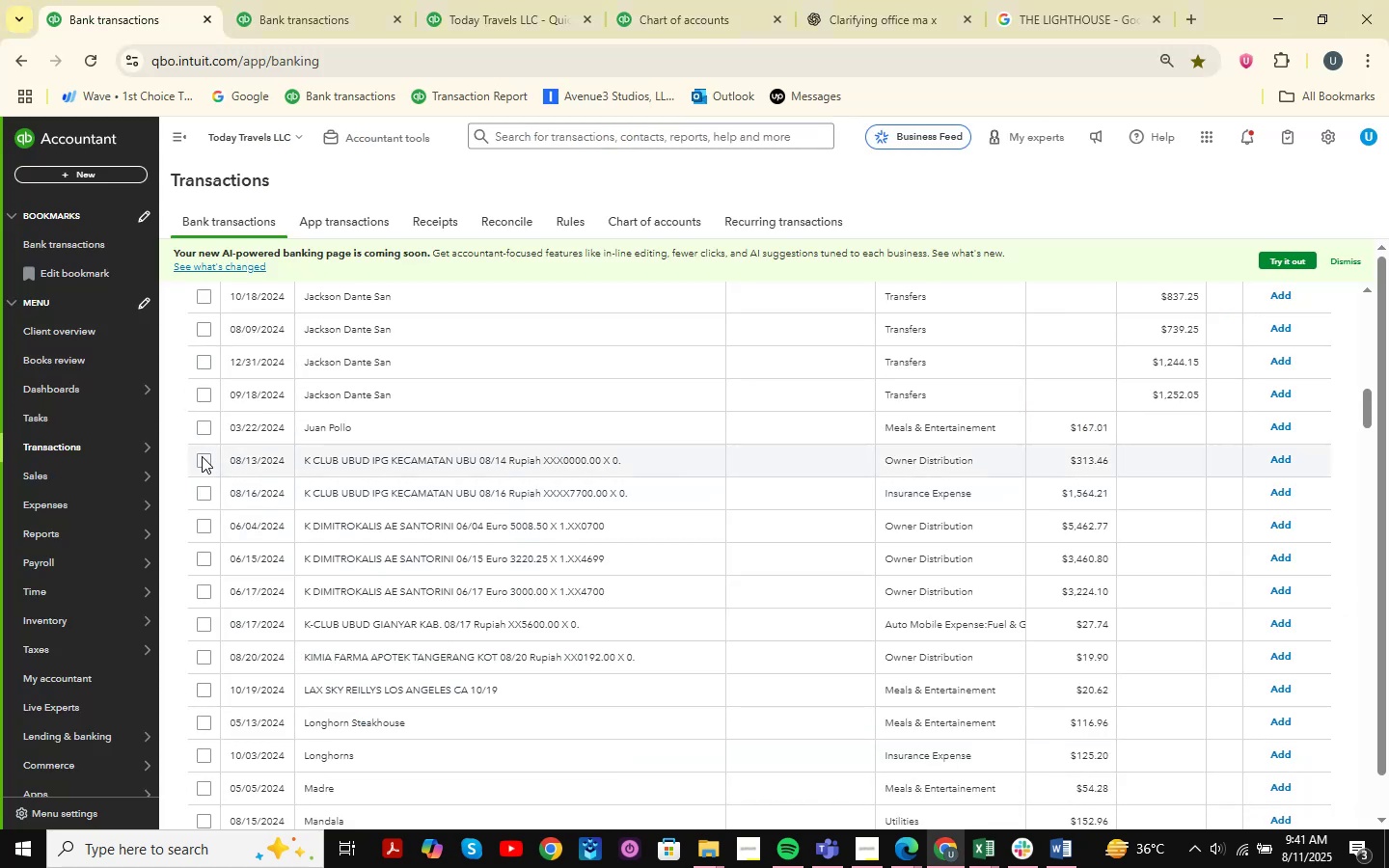 
left_click([202, 456])
 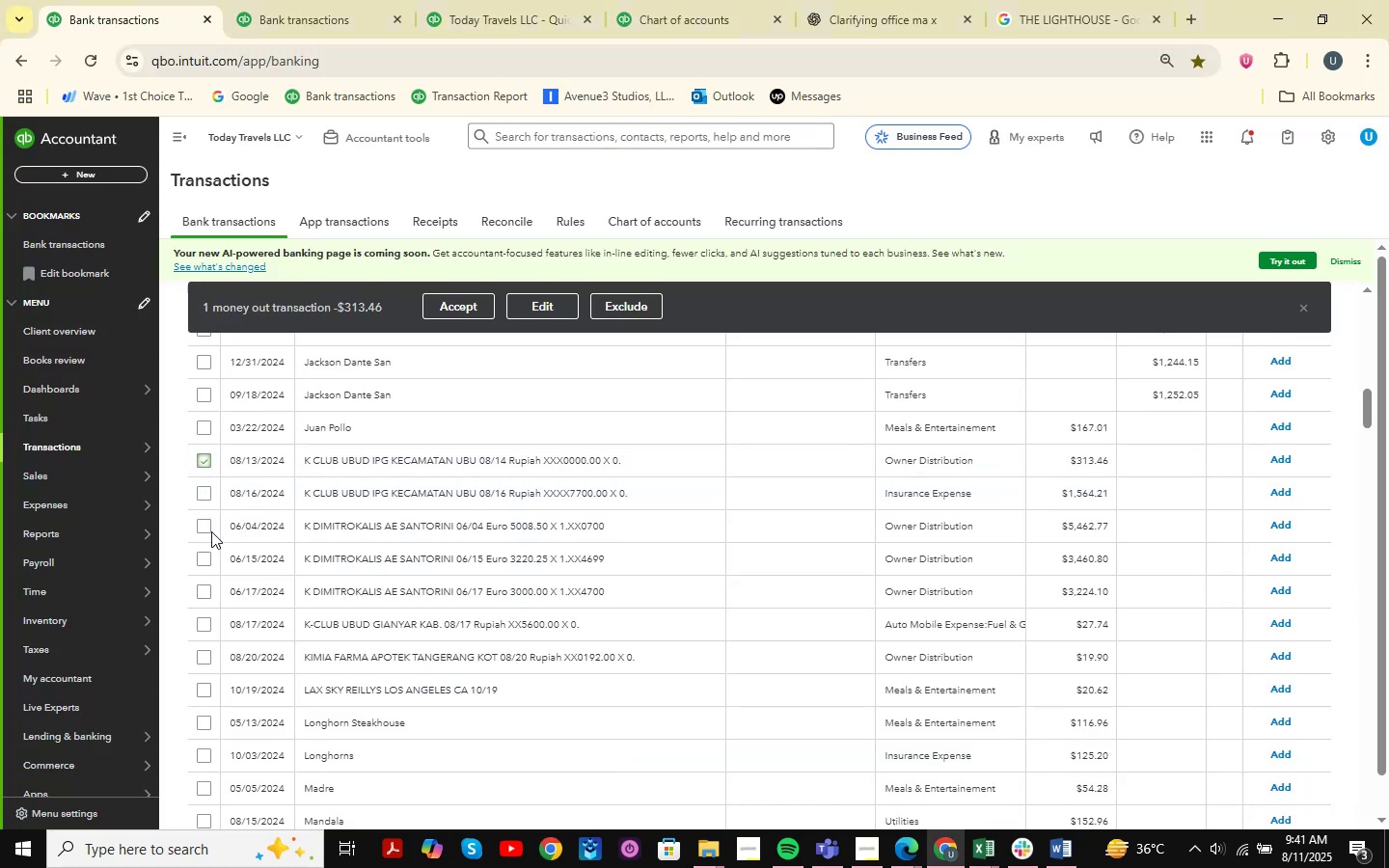 
left_click([202, 490])
 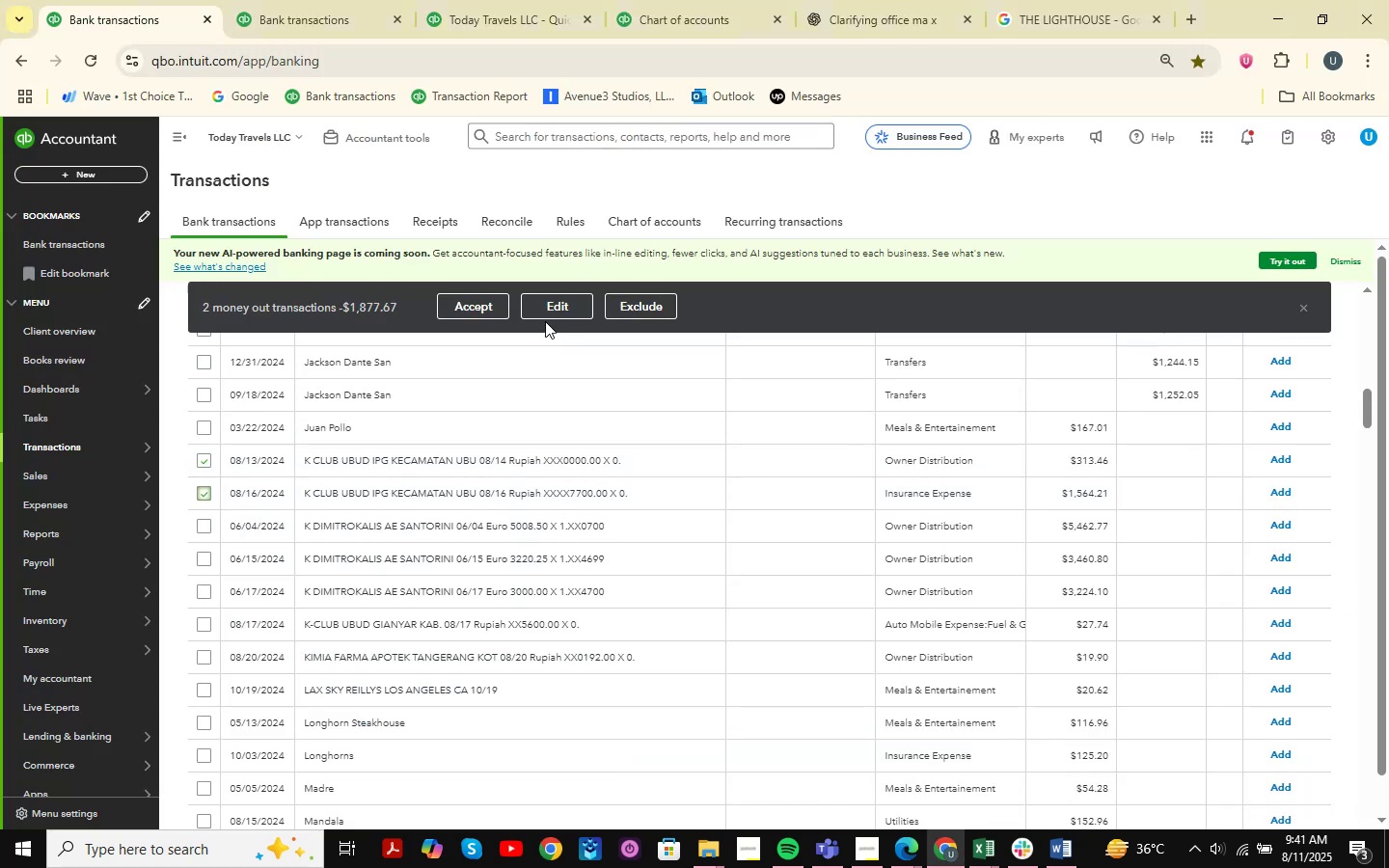 
left_click([534, 311])
 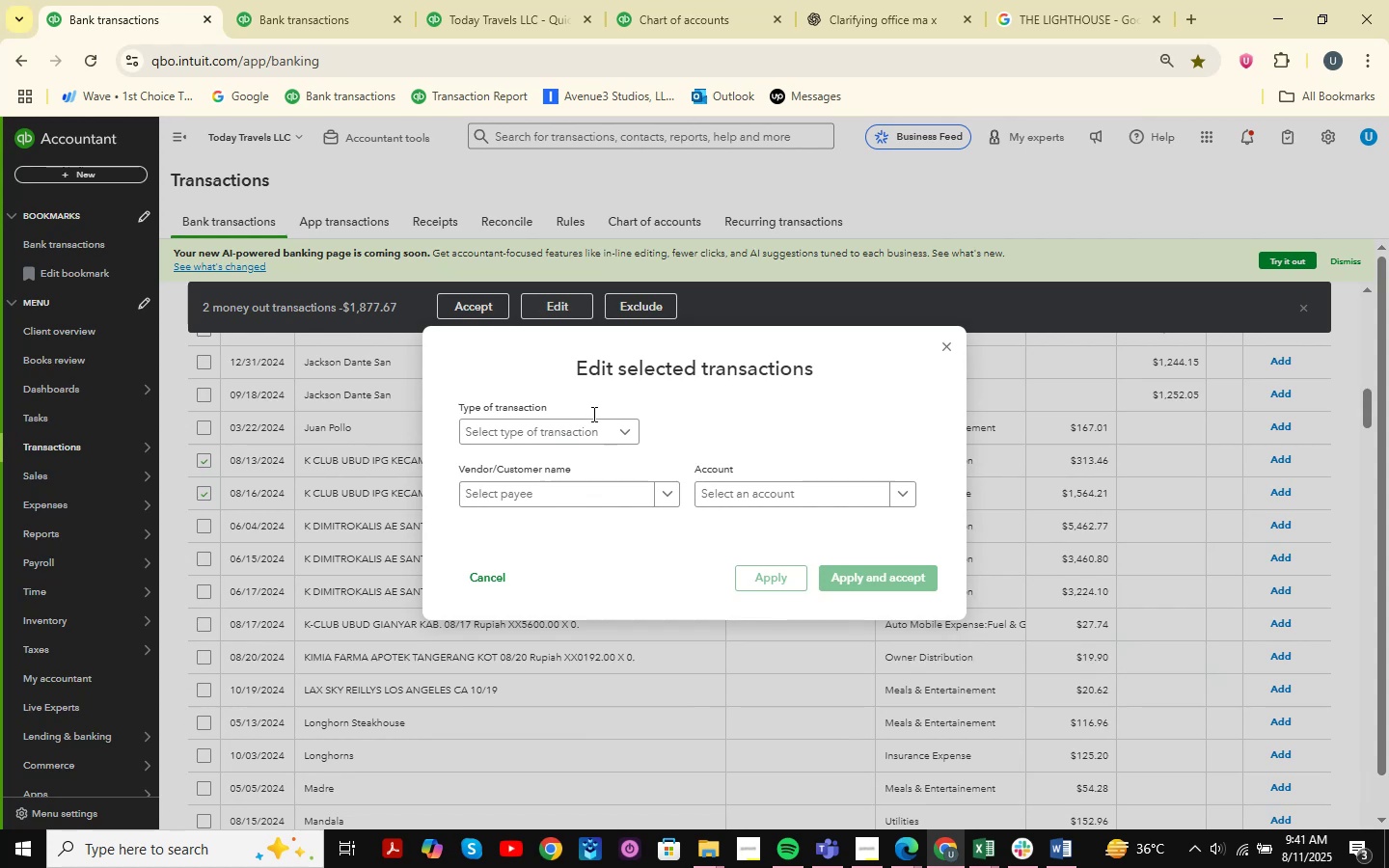 
double_click([586, 423])
 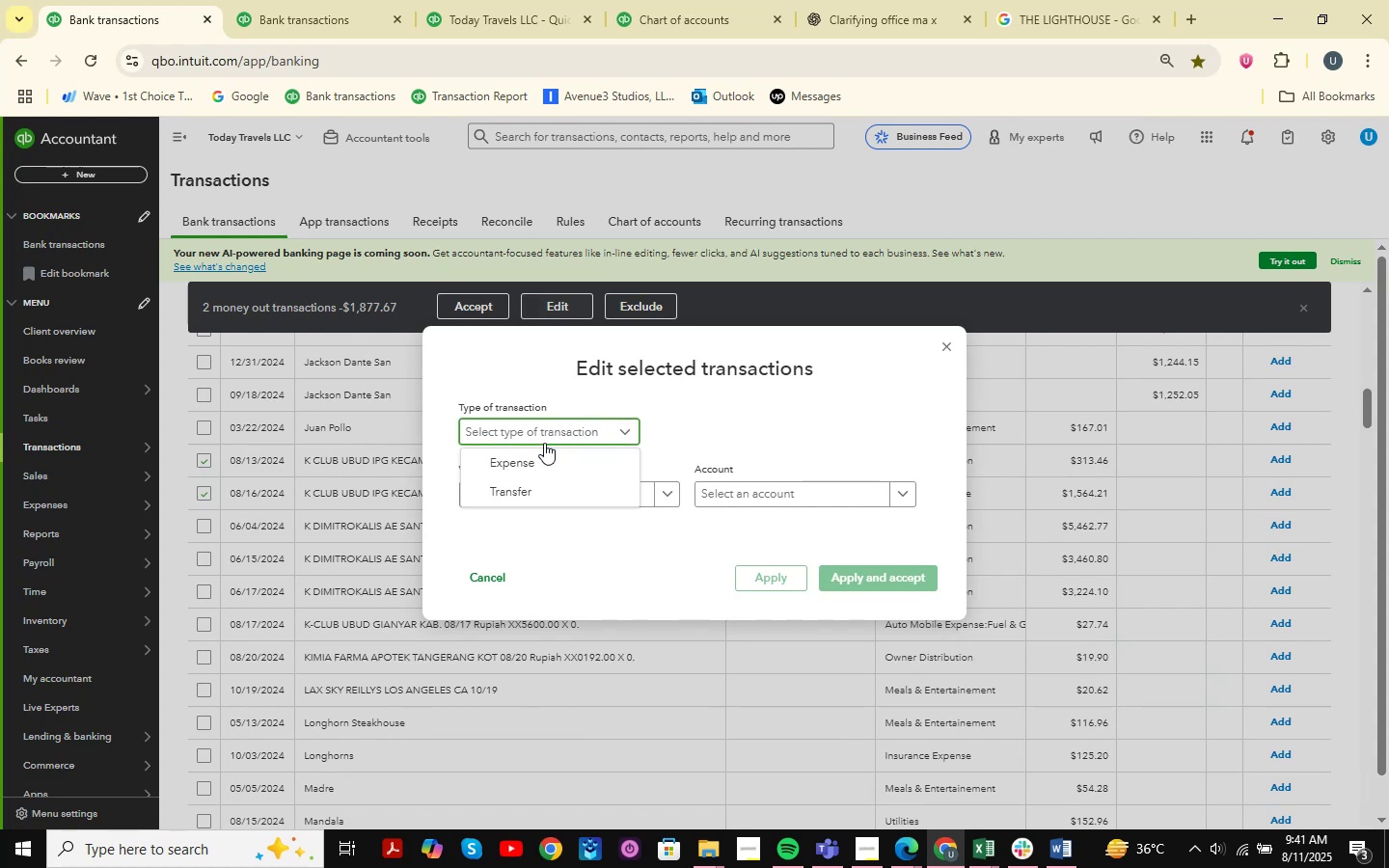 
triple_click([544, 443])
 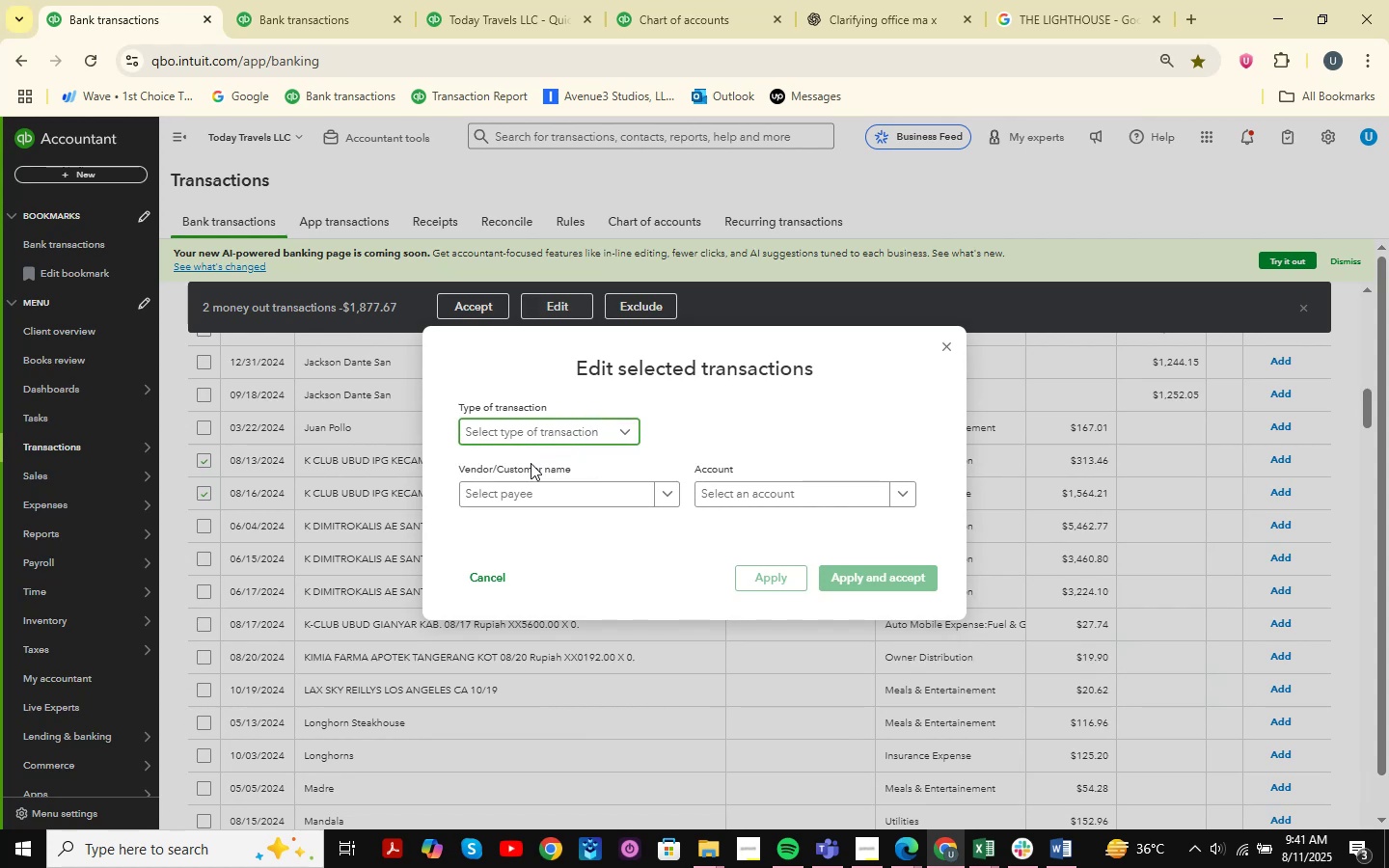 
left_click([582, 419])
 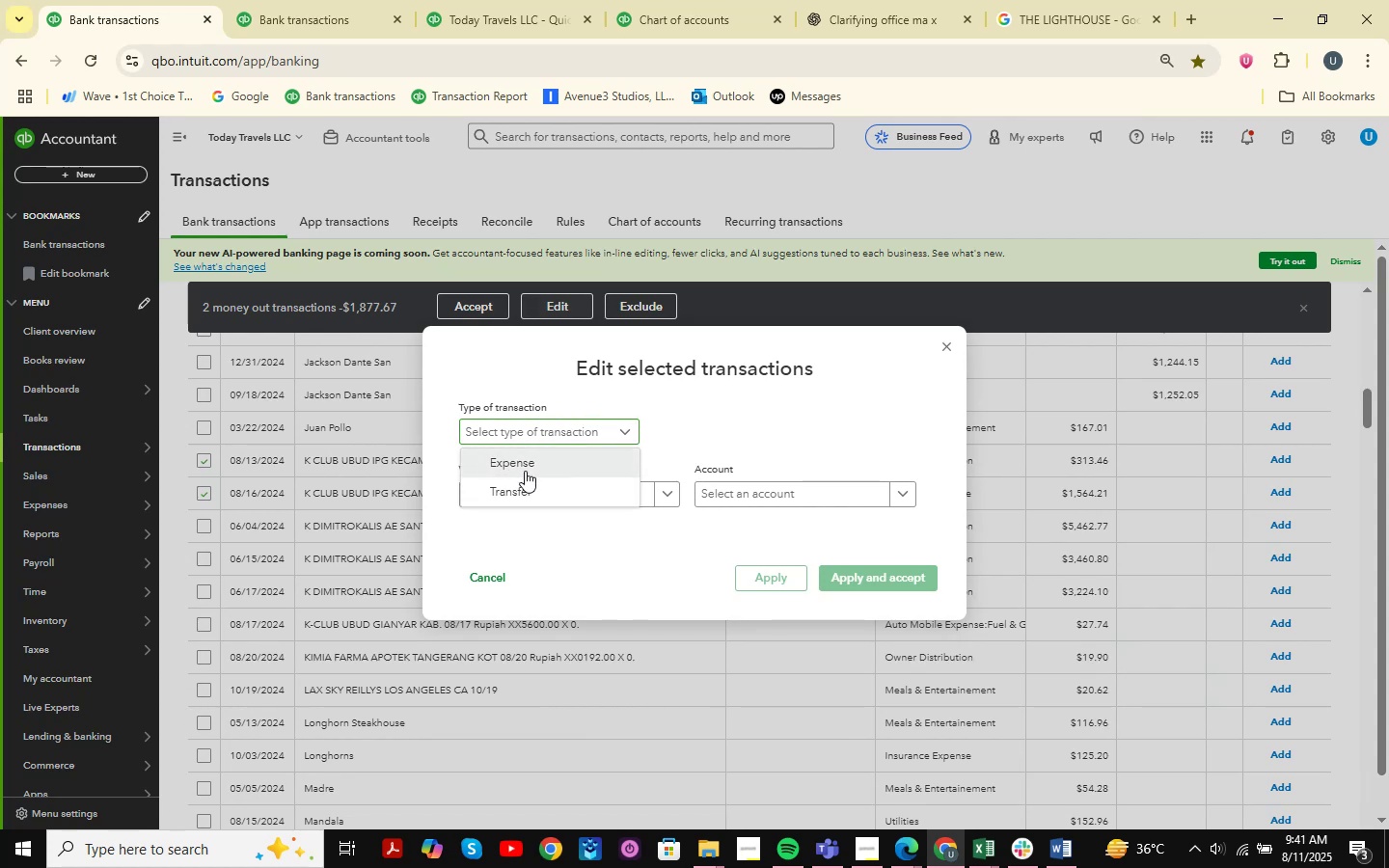 
double_click([517, 488])
 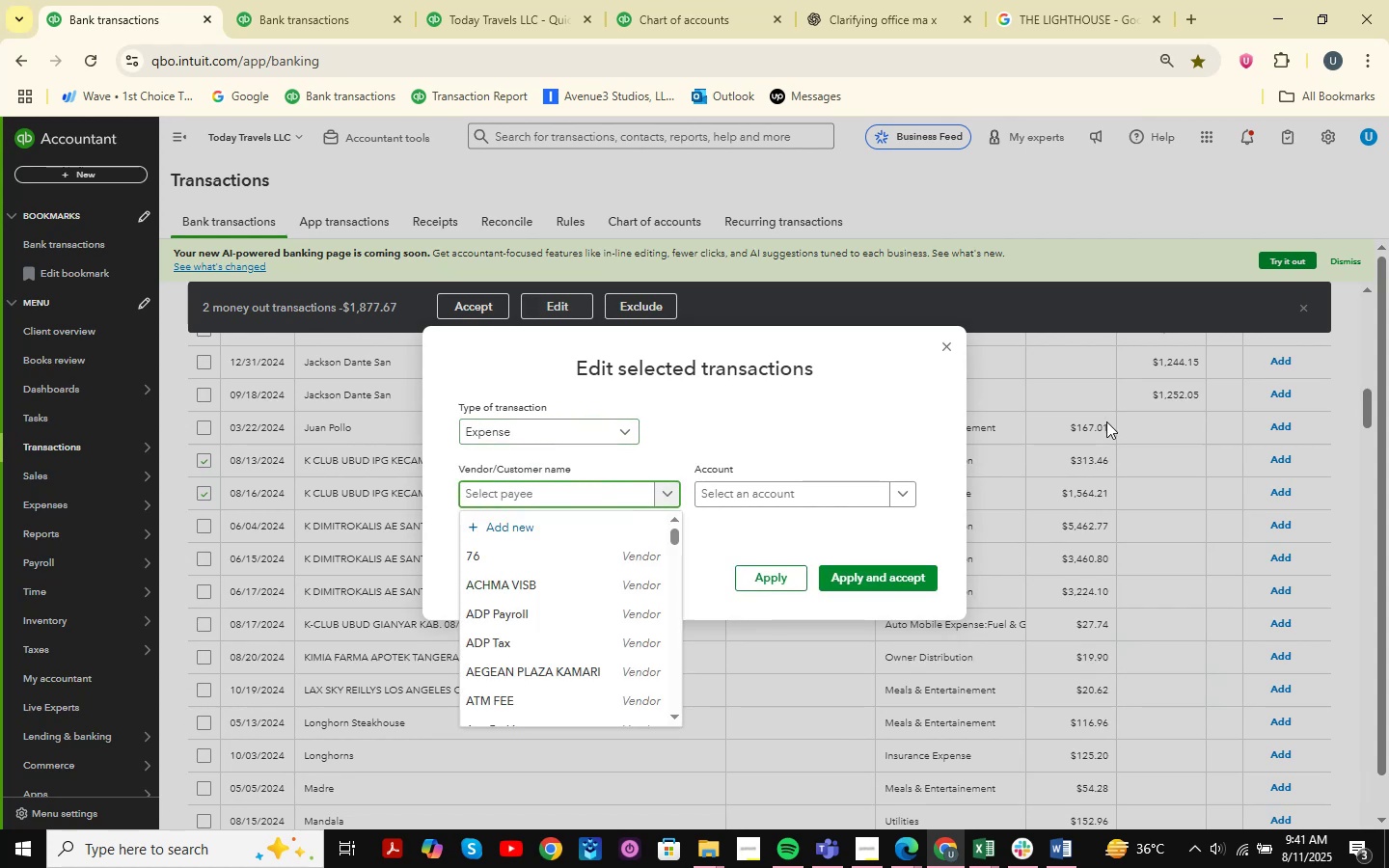 
type(K Club )
 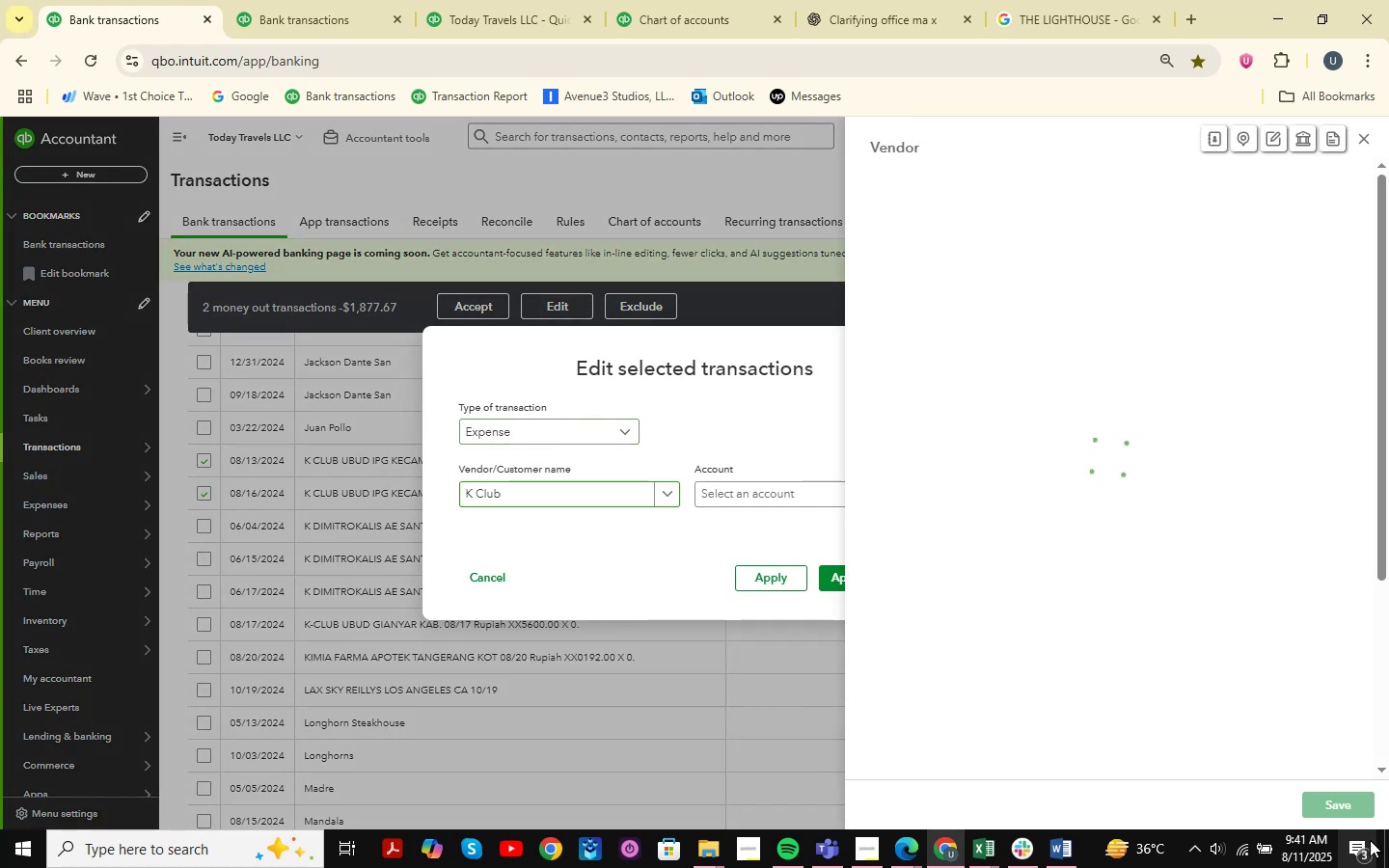 
left_click([1347, 807])
 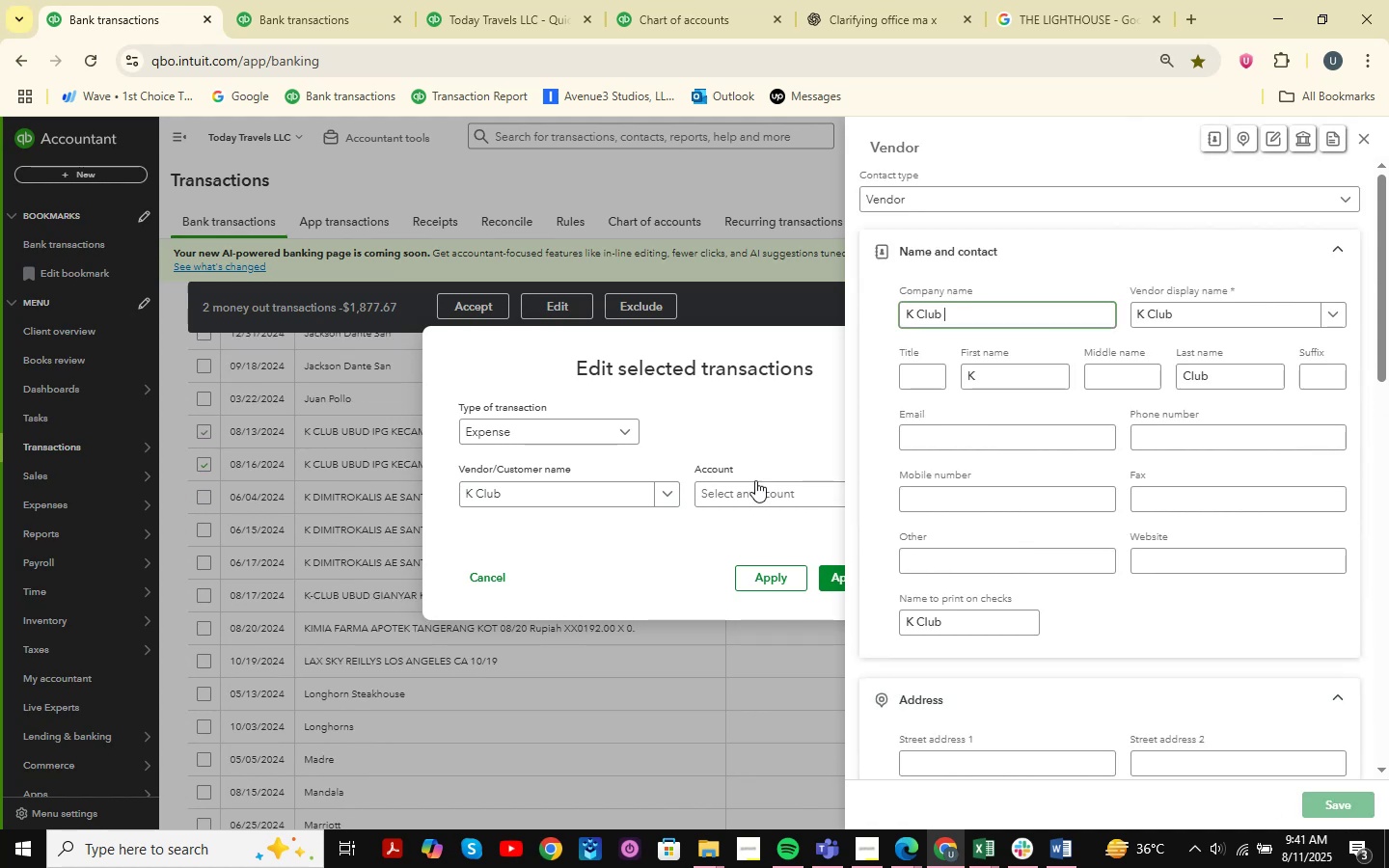 
left_click([755, 480])
 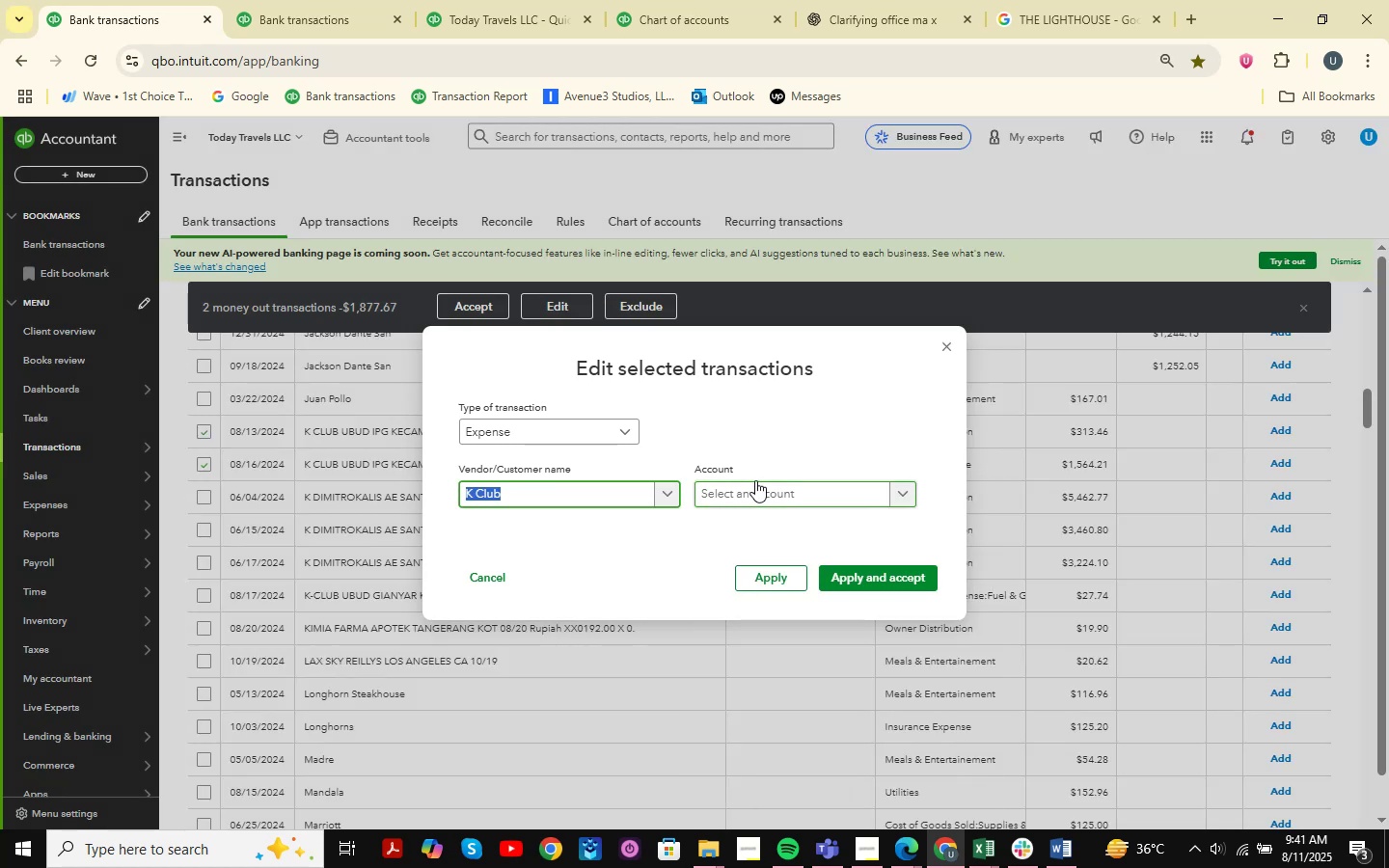 
type(hotels k cl)
 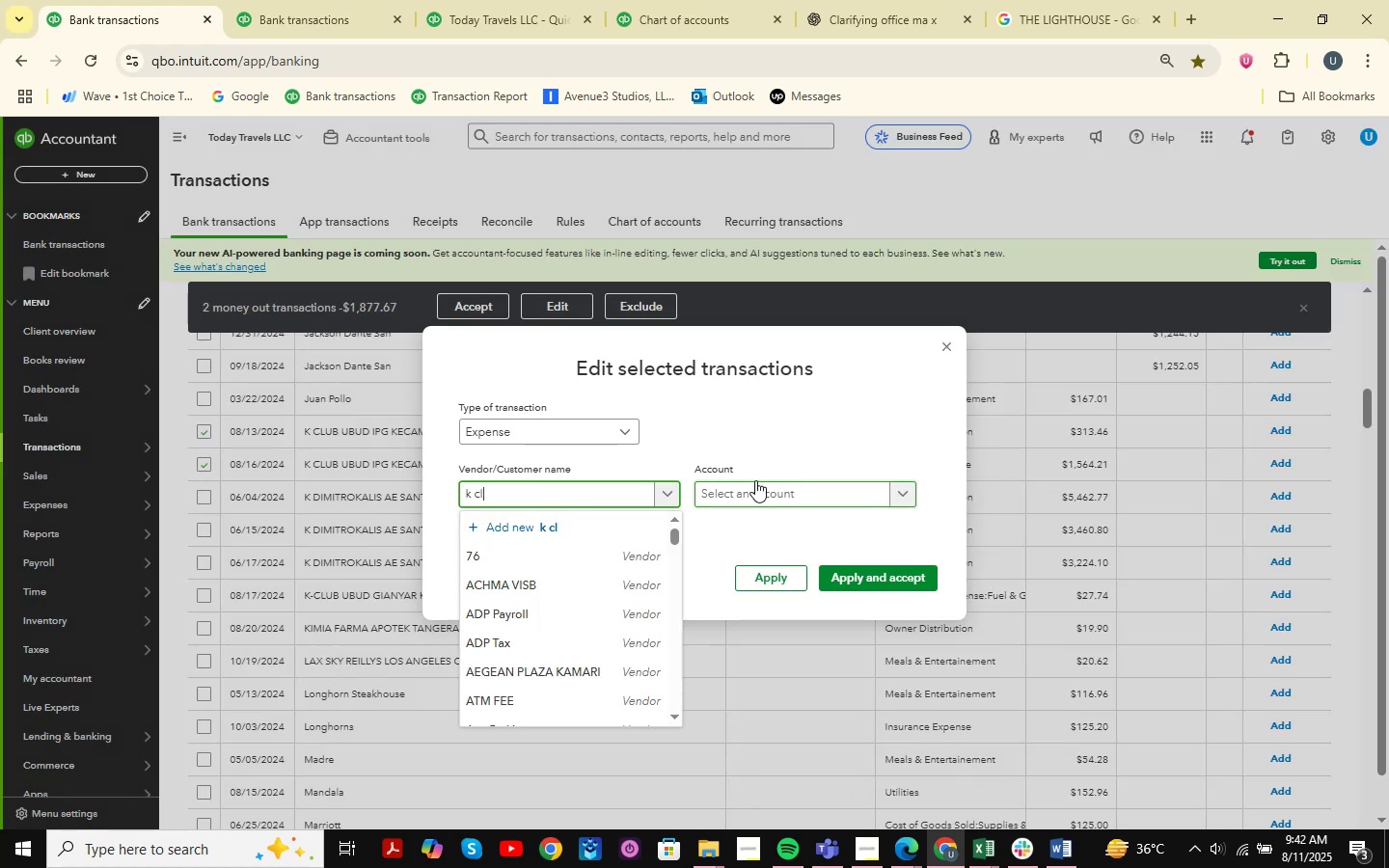 
hold_key(key=Backspace, duration=1.03)
 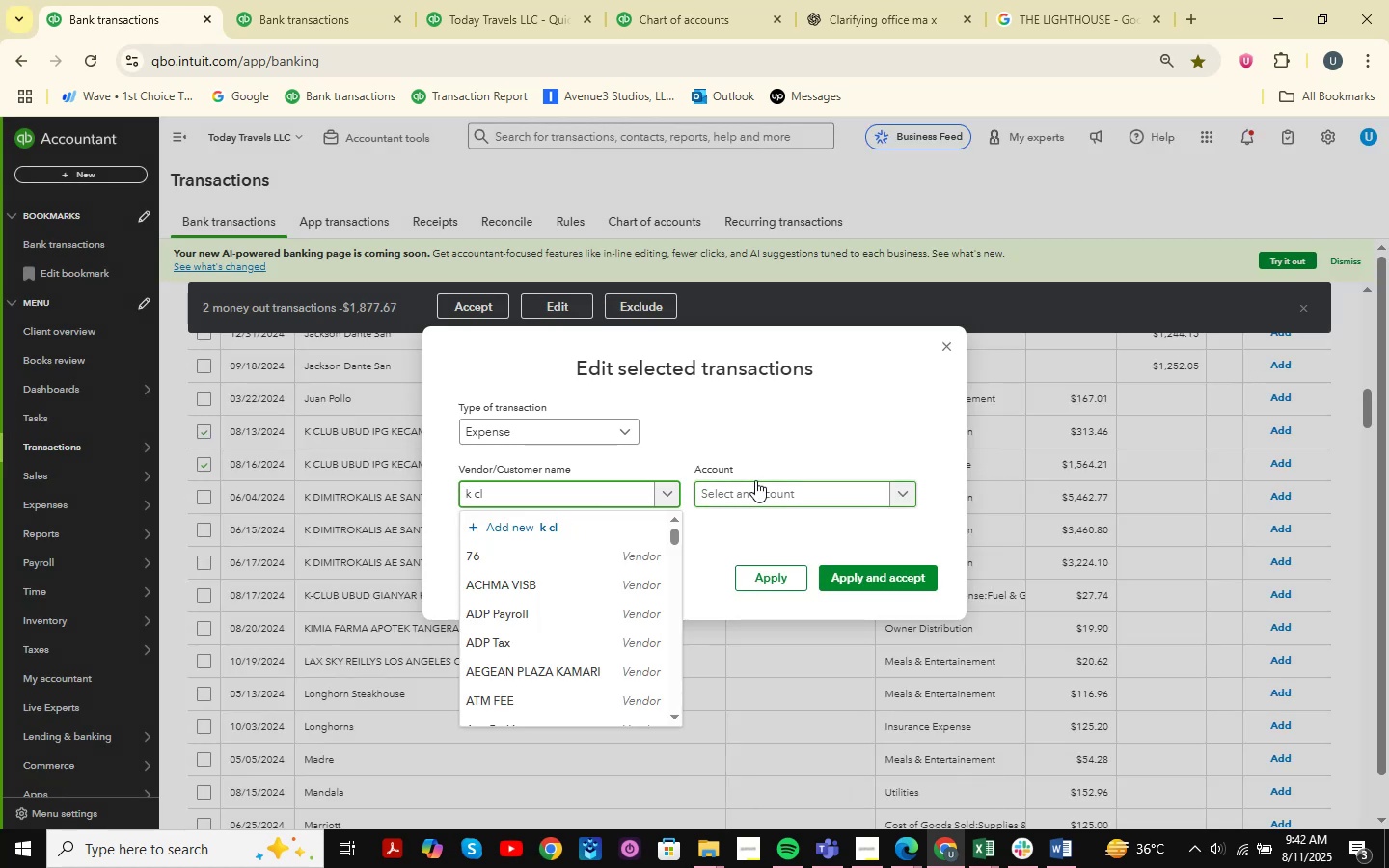 
key(ArrowDown)
 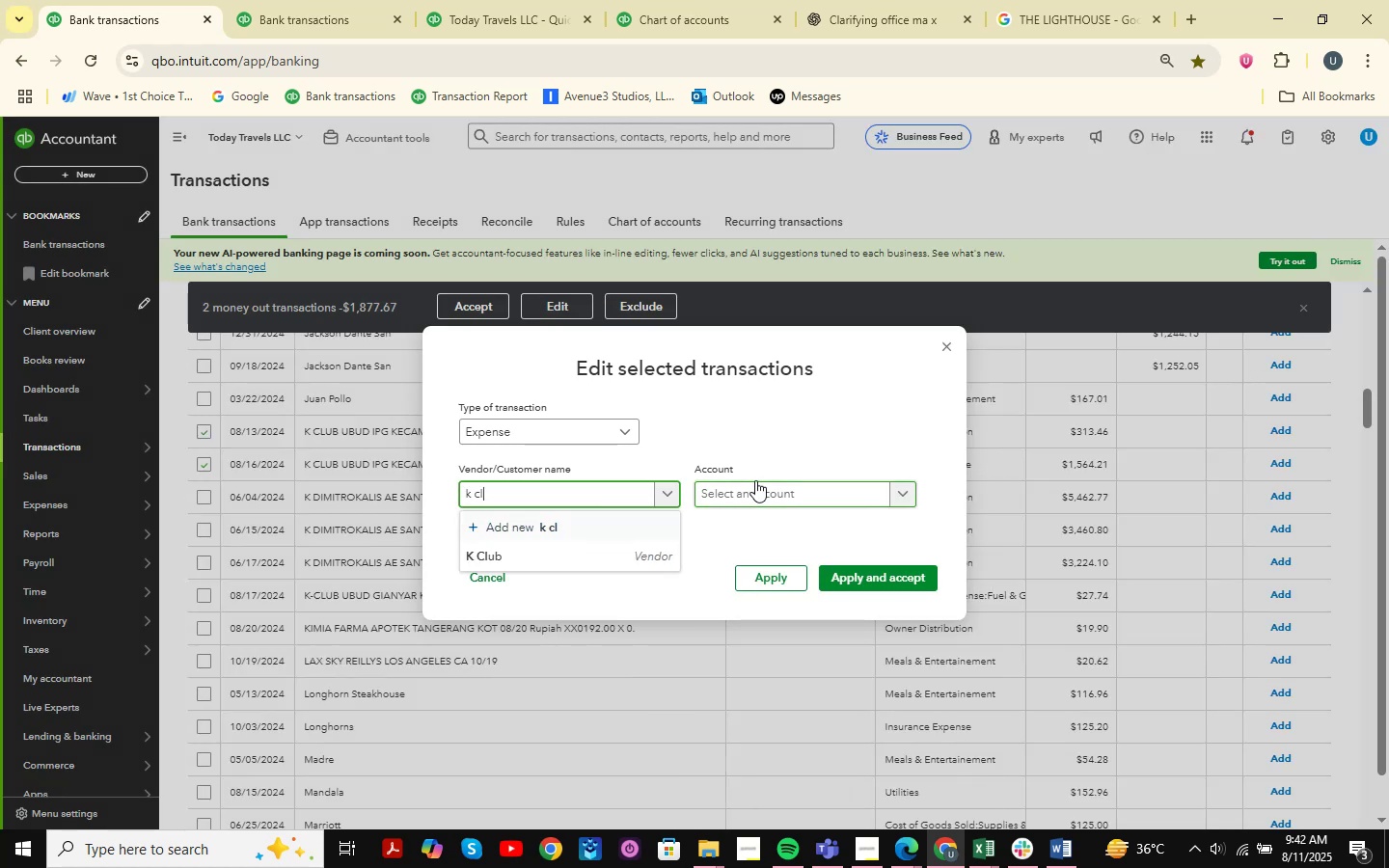 
key(ArrowDown)
 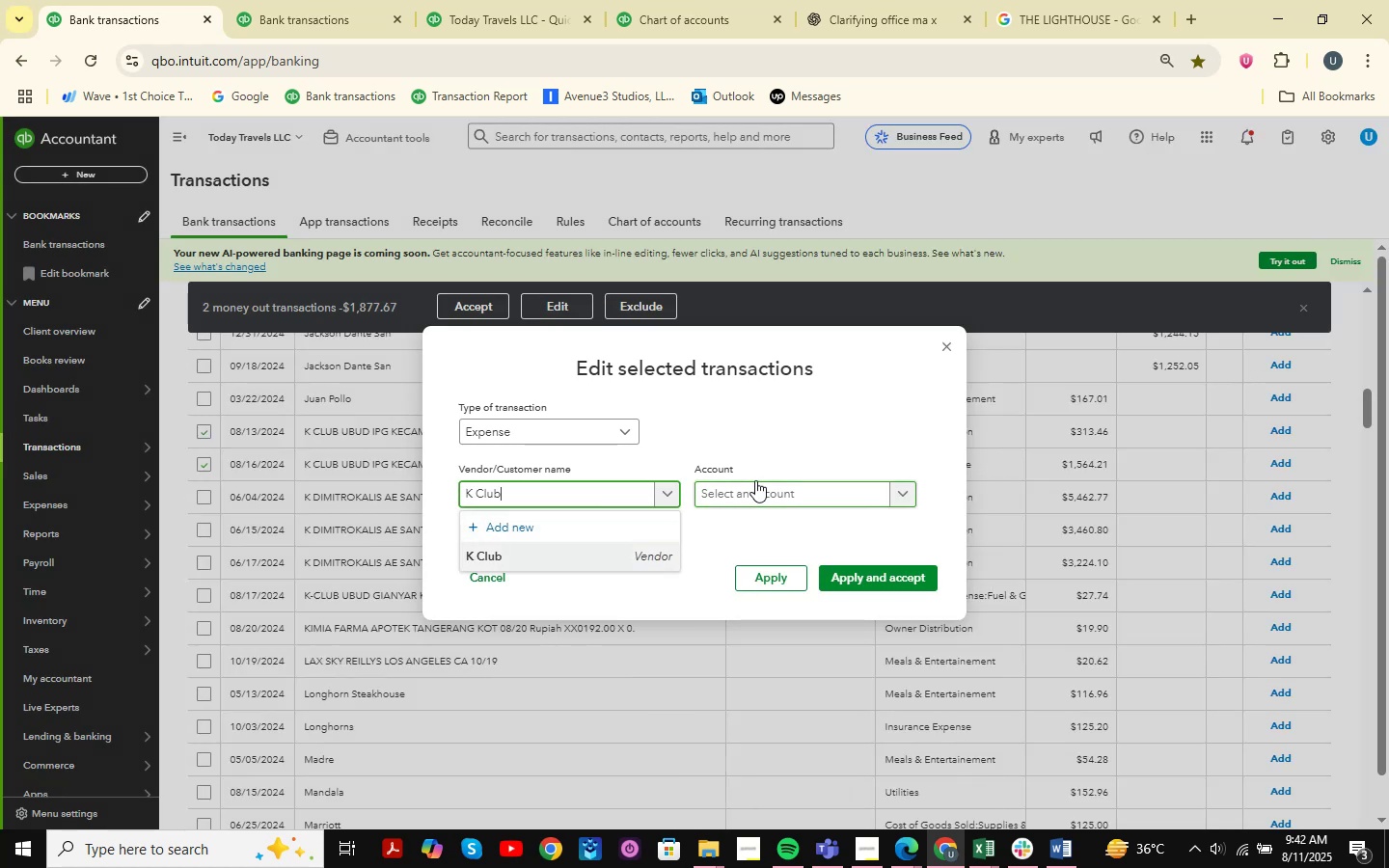 
key(Enter)
 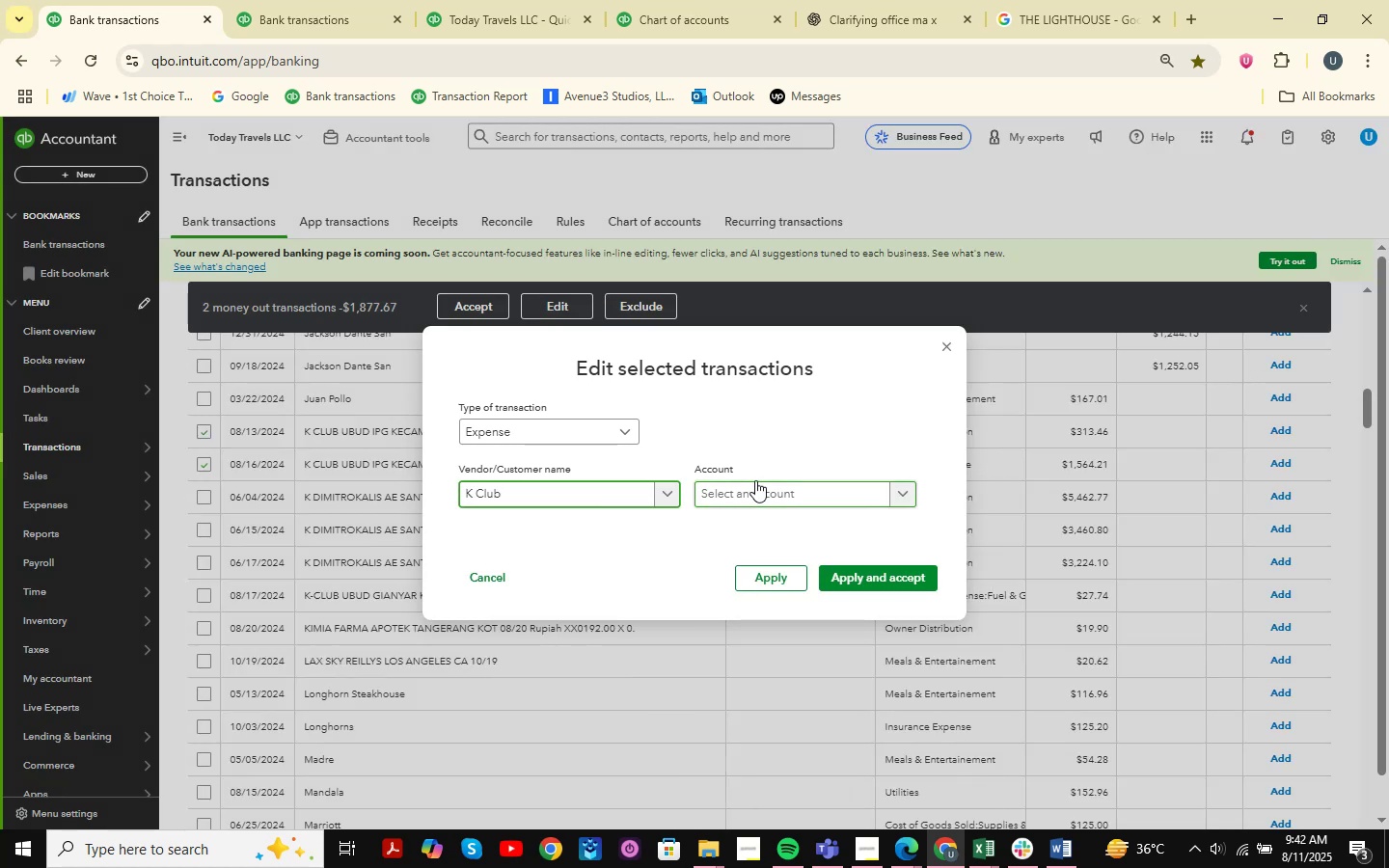 
left_click([755, 480])
 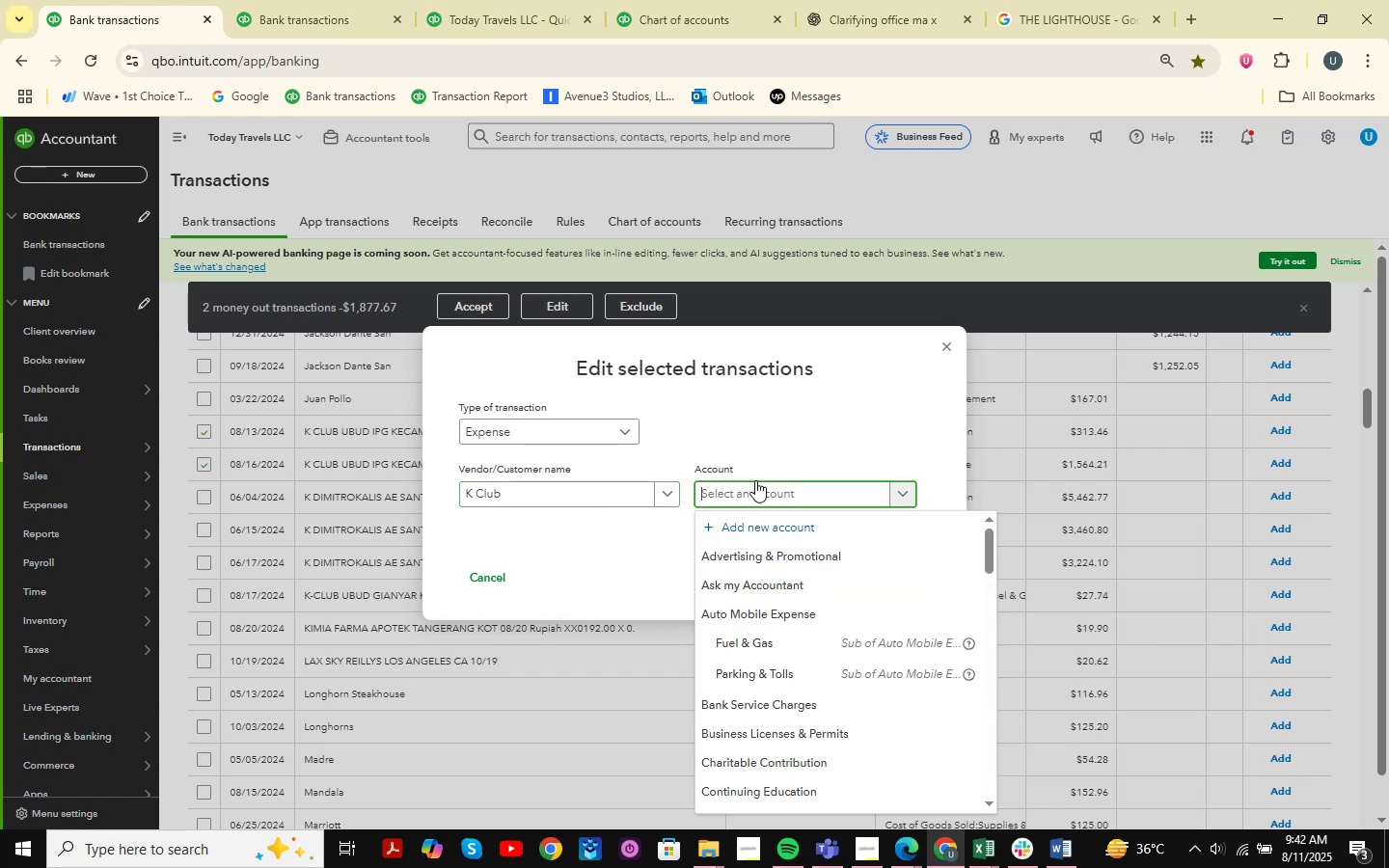 
type(hotel)
 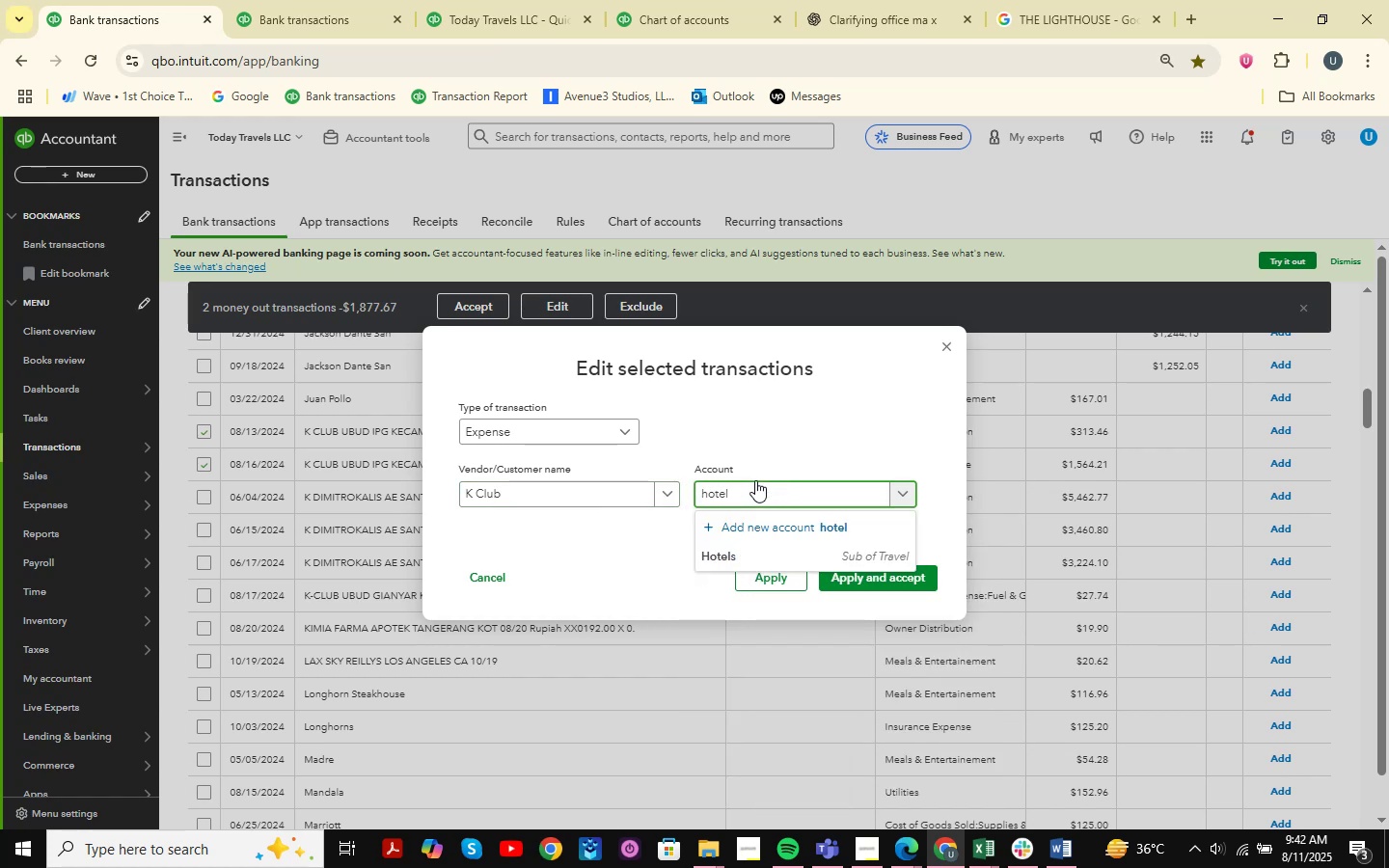 
left_click([745, 553])
 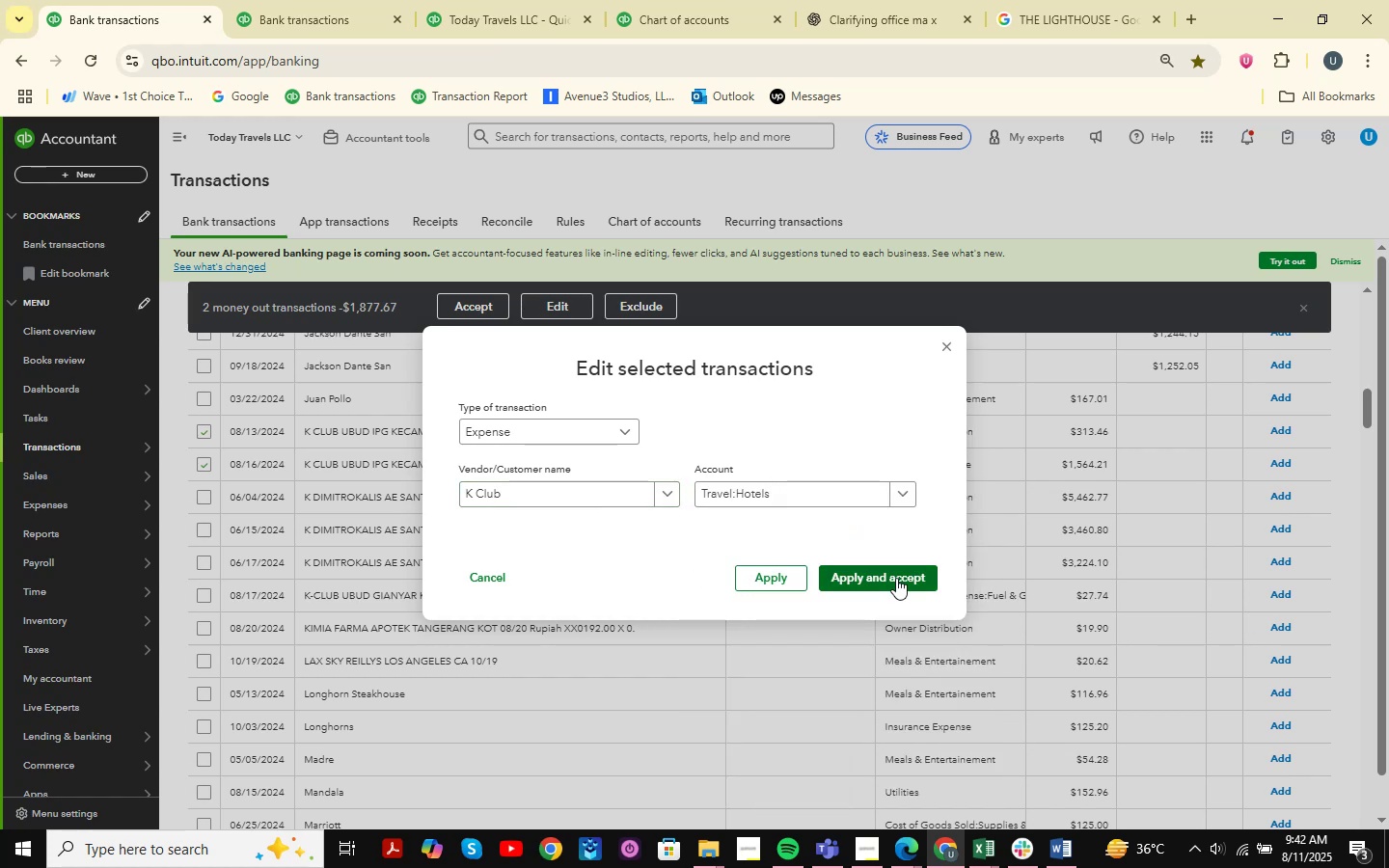 
left_click([896, 578])
 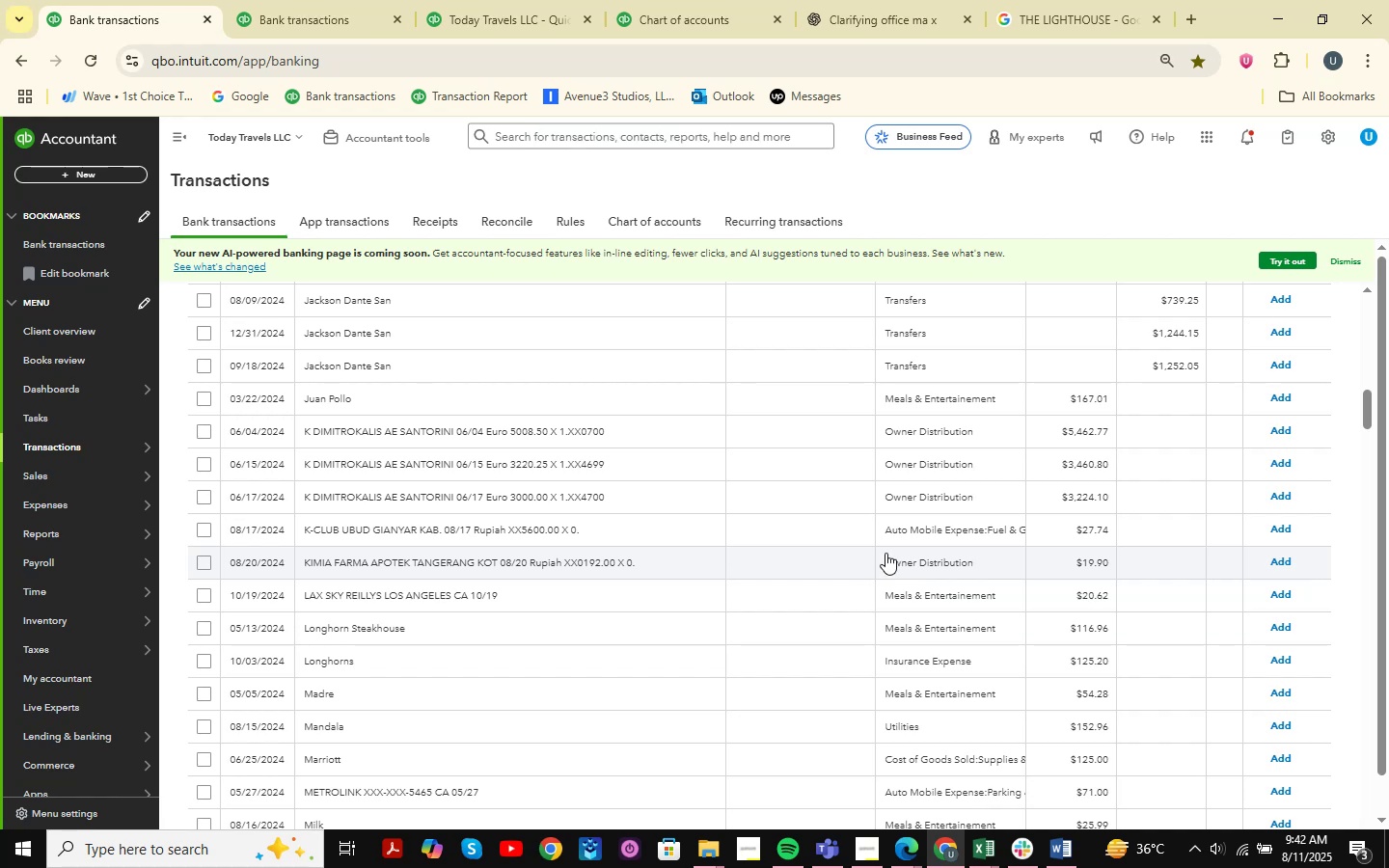 
wait(12.43)
 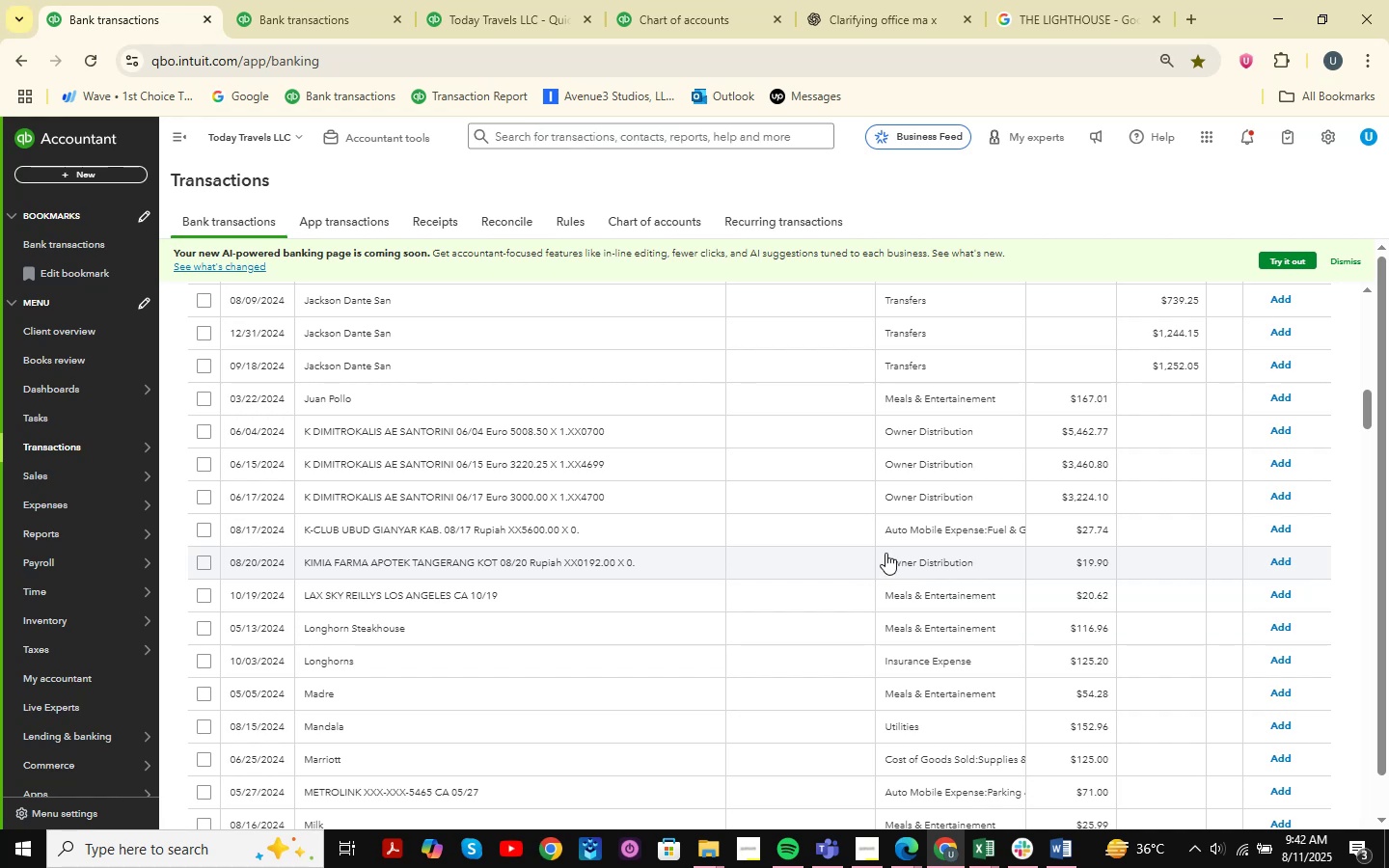 
scroll: coordinate [862, 472], scroll_direction: down, amount: 1.0
 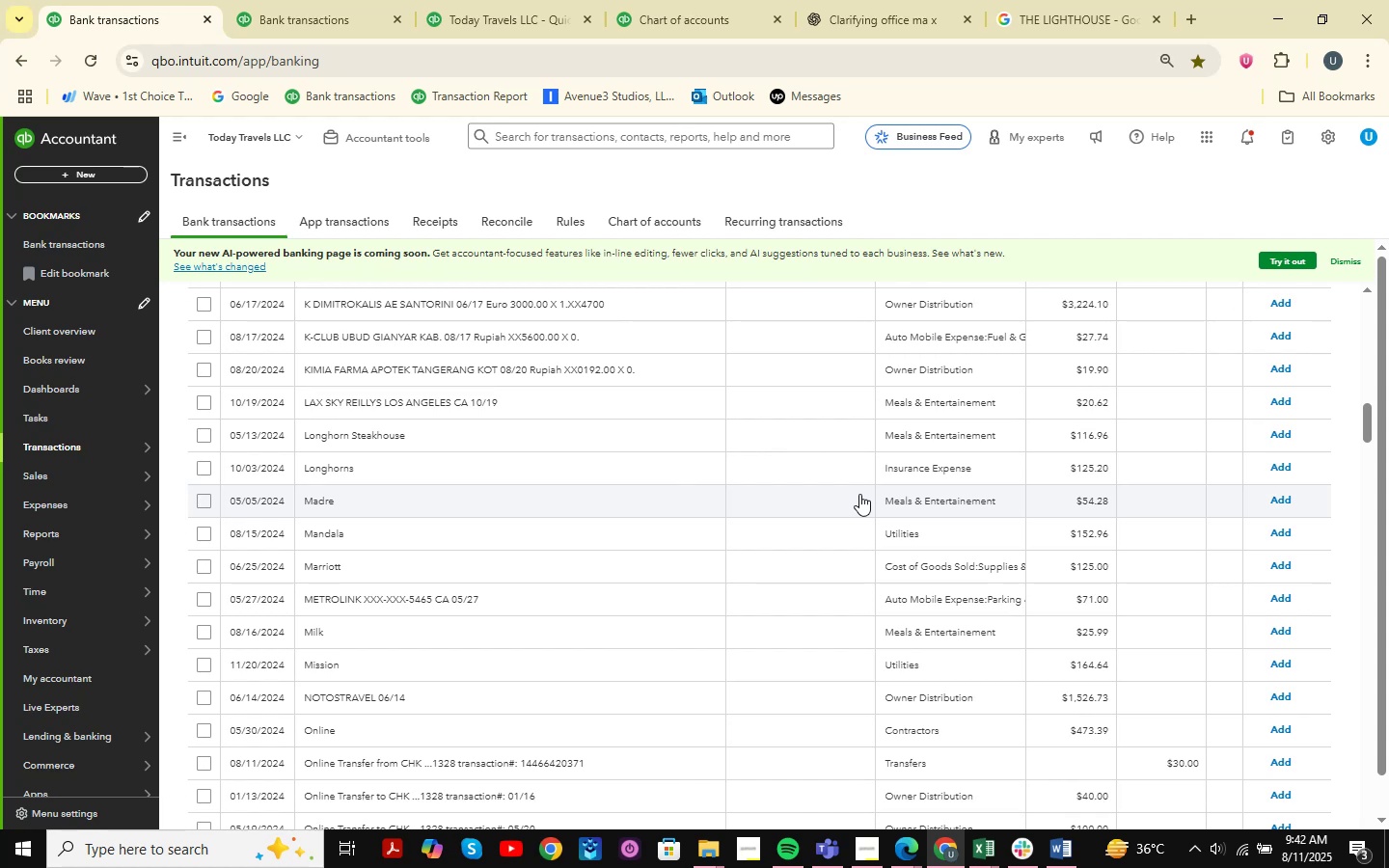 
wait(6.64)
 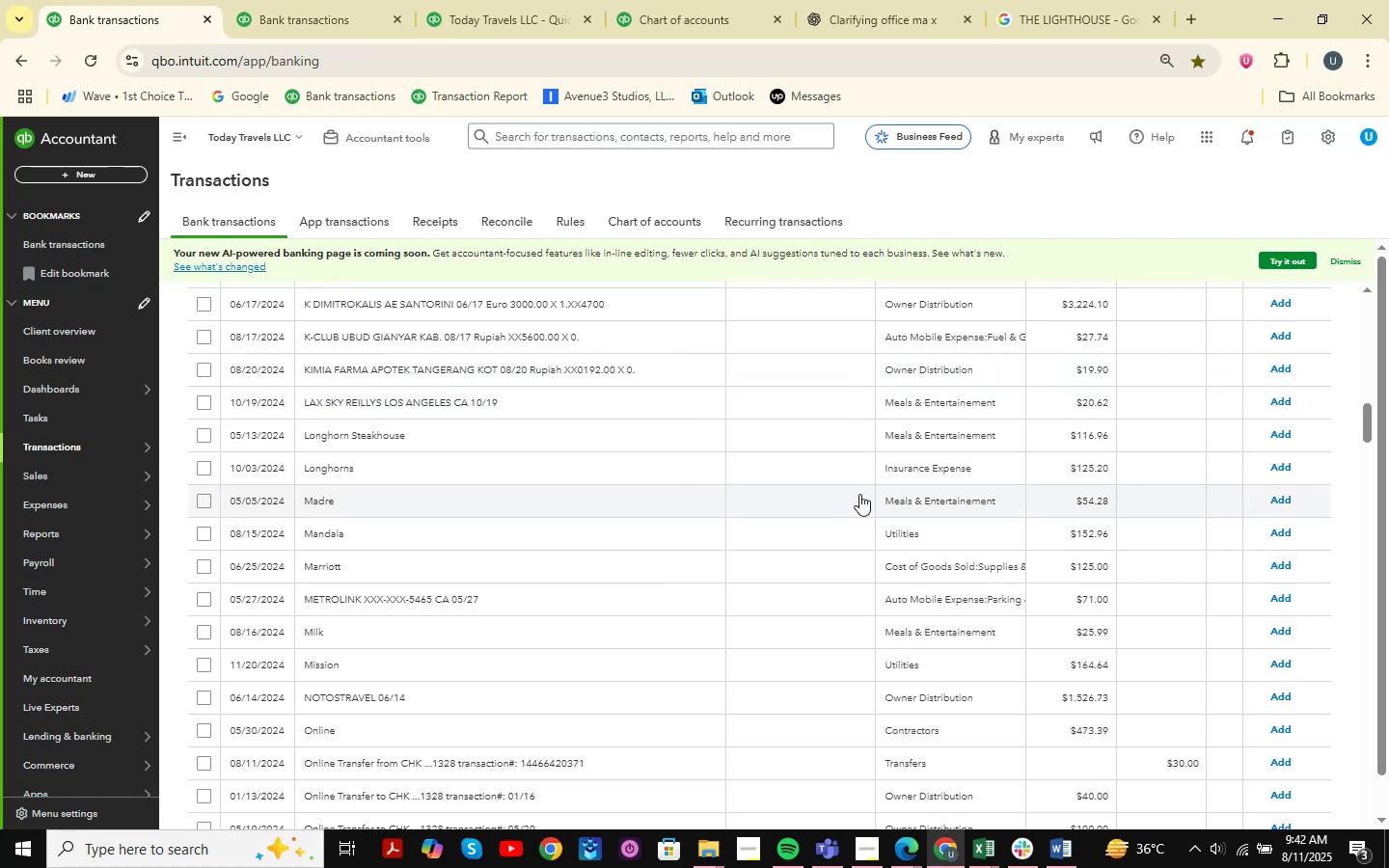 
scroll: coordinate [750, 437], scroll_direction: down, amount: 2.0
 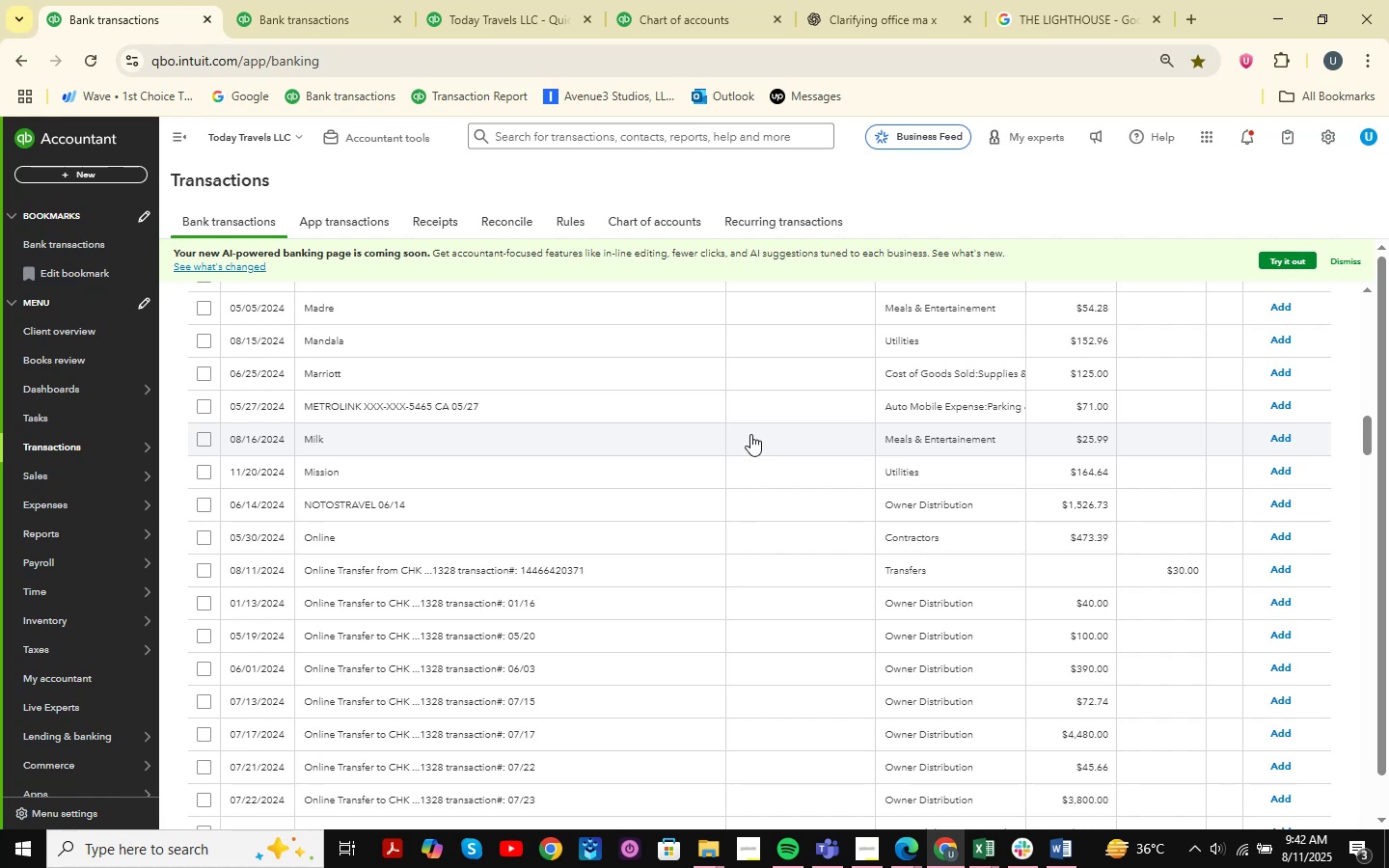 
wait(14.25)
 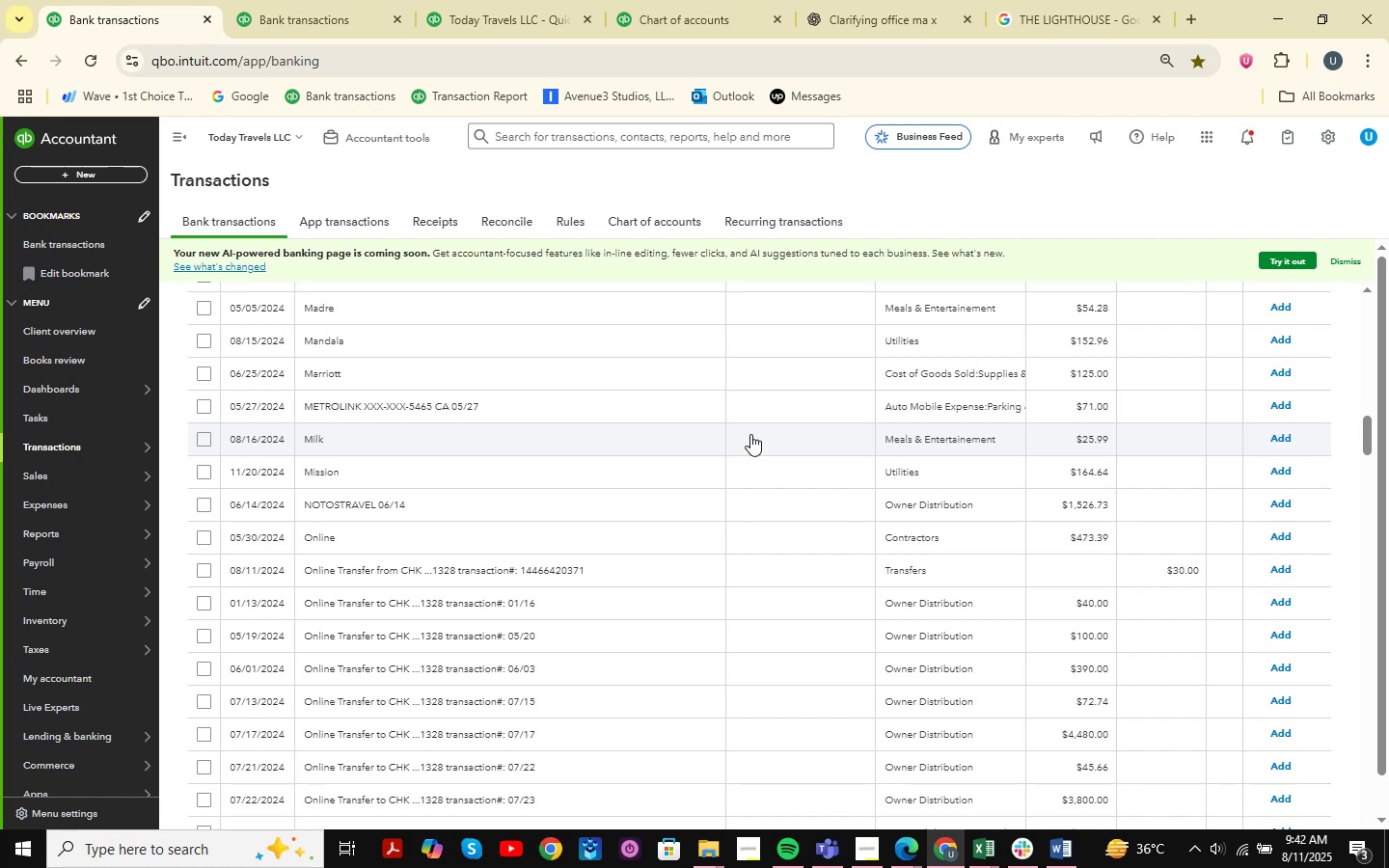 
scroll: coordinate [1025, 441], scroll_direction: down, amount: 13.0
 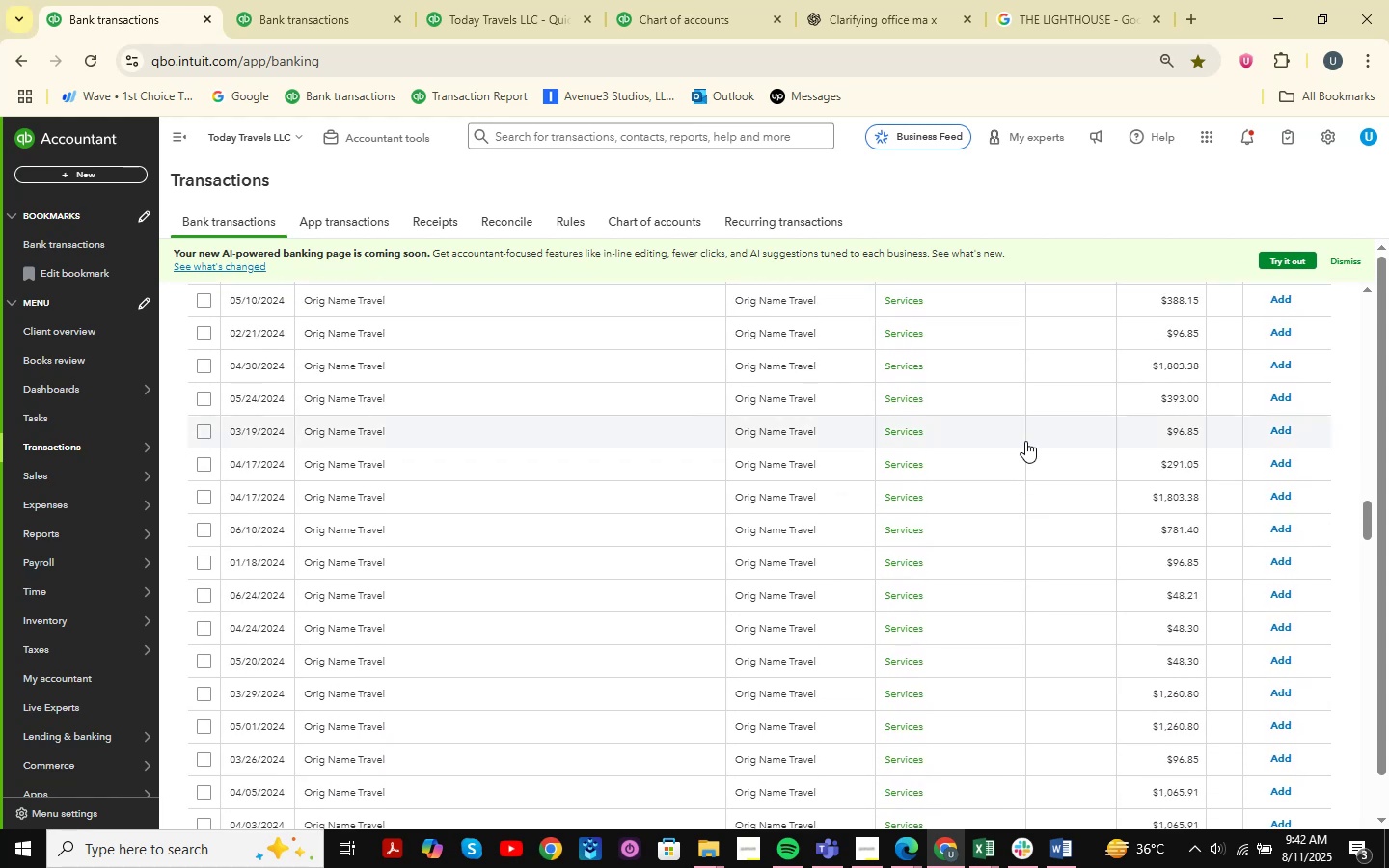 
scroll: coordinate [1025, 441], scroll_direction: up, amount: 44.0
 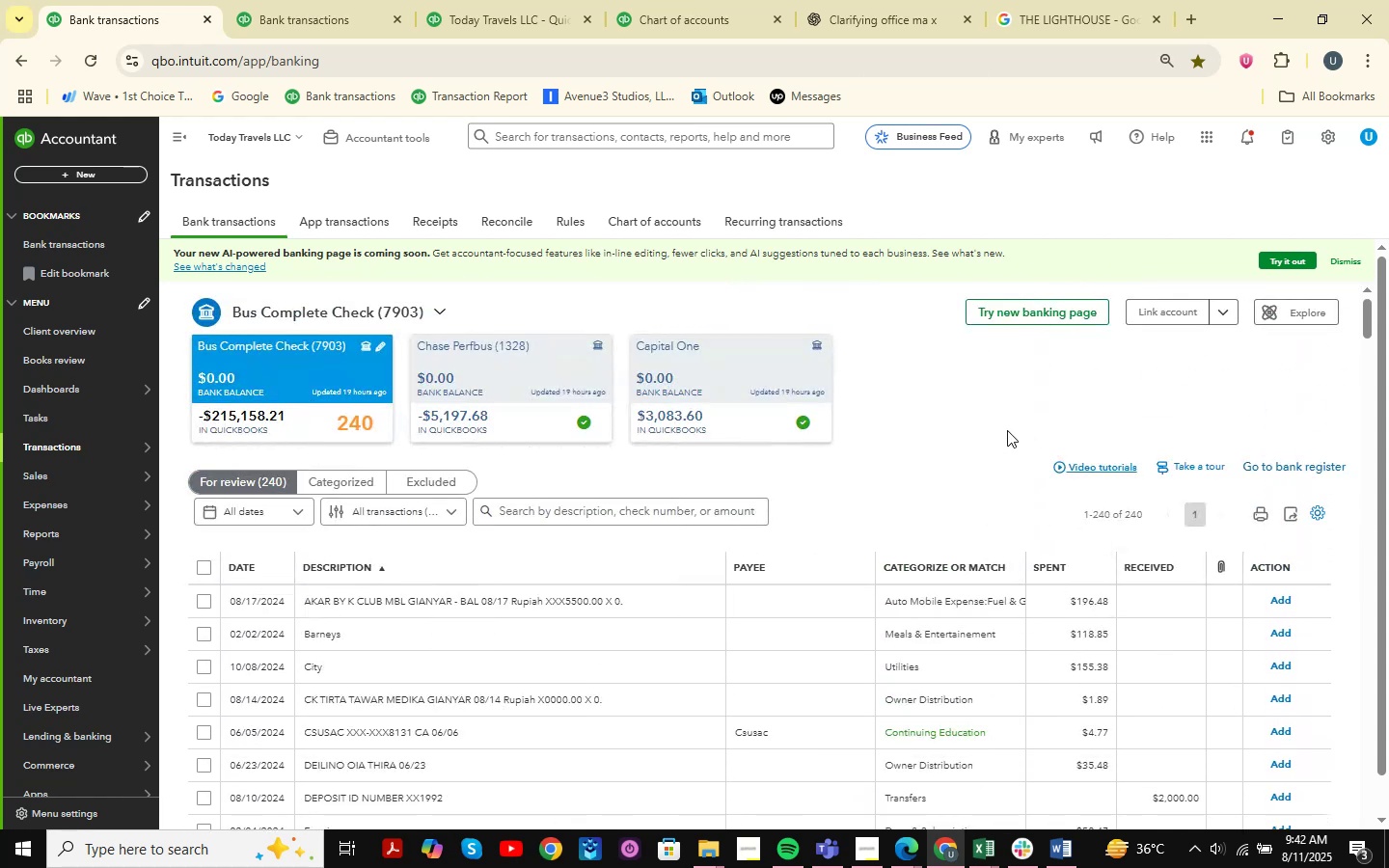 
scroll: coordinate [1023, 476], scroll_direction: down, amount: 91.0
 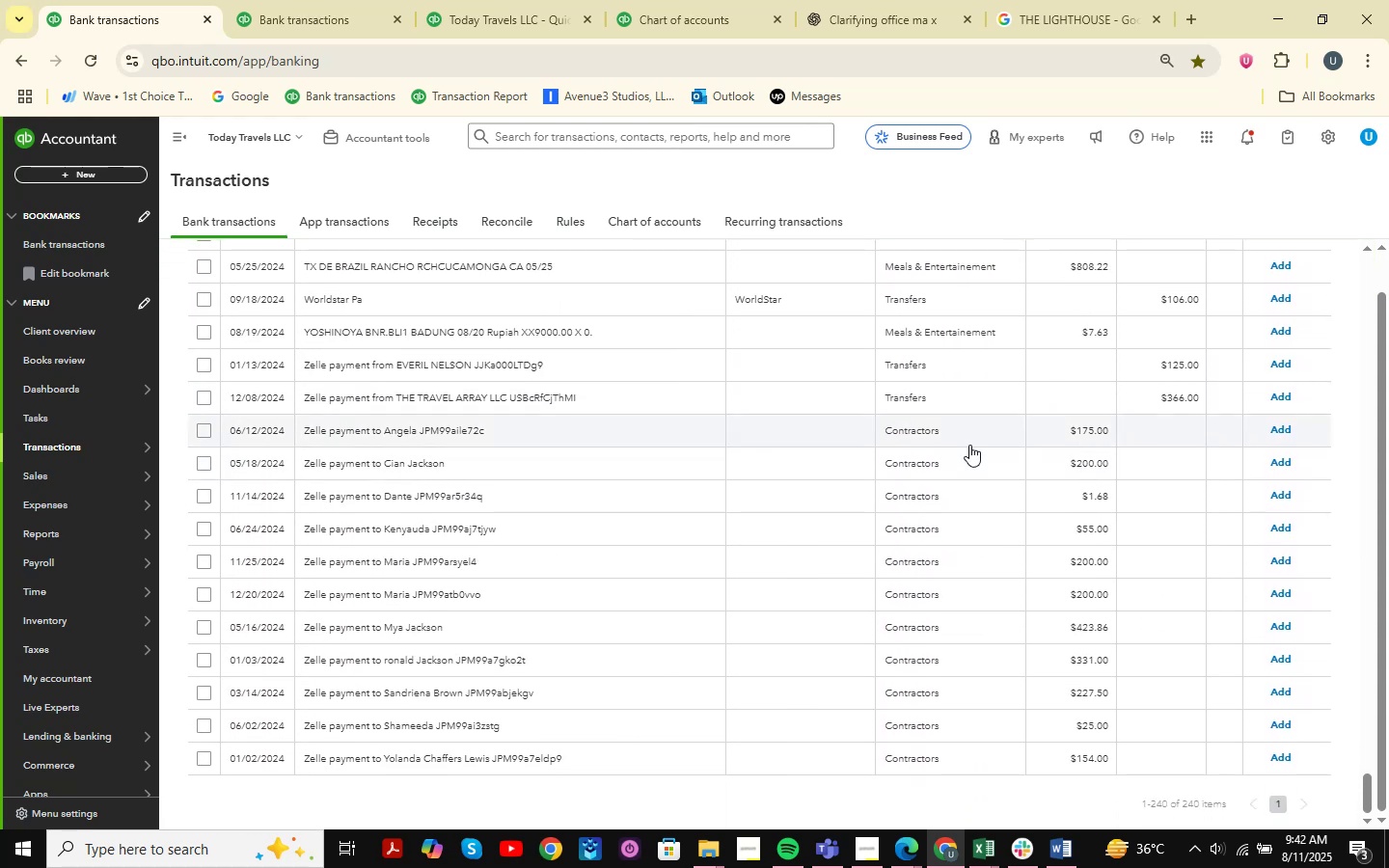 
scroll: coordinate [697, 446], scroll_direction: up, amount: 61.0
 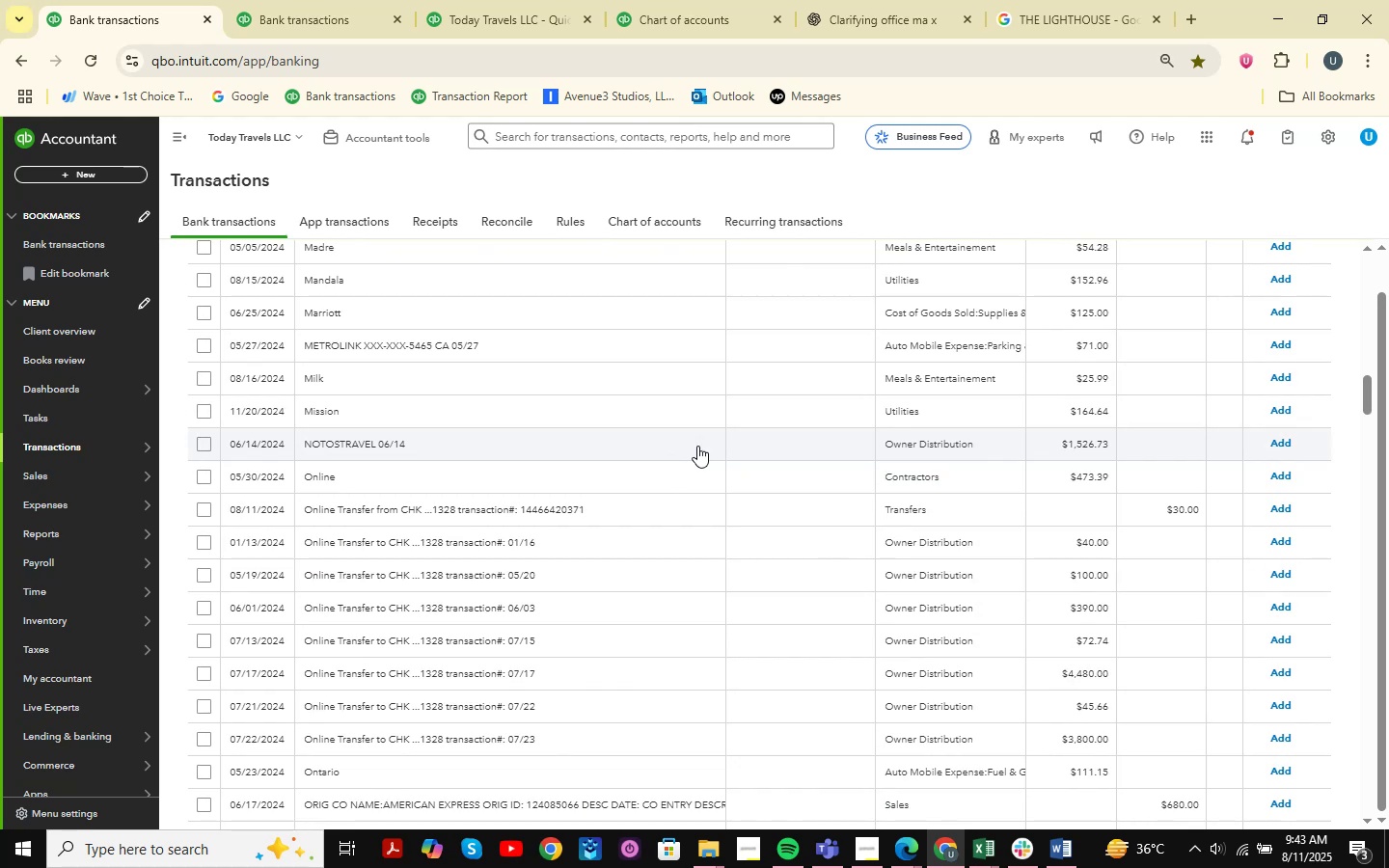 
wait(6.38)
 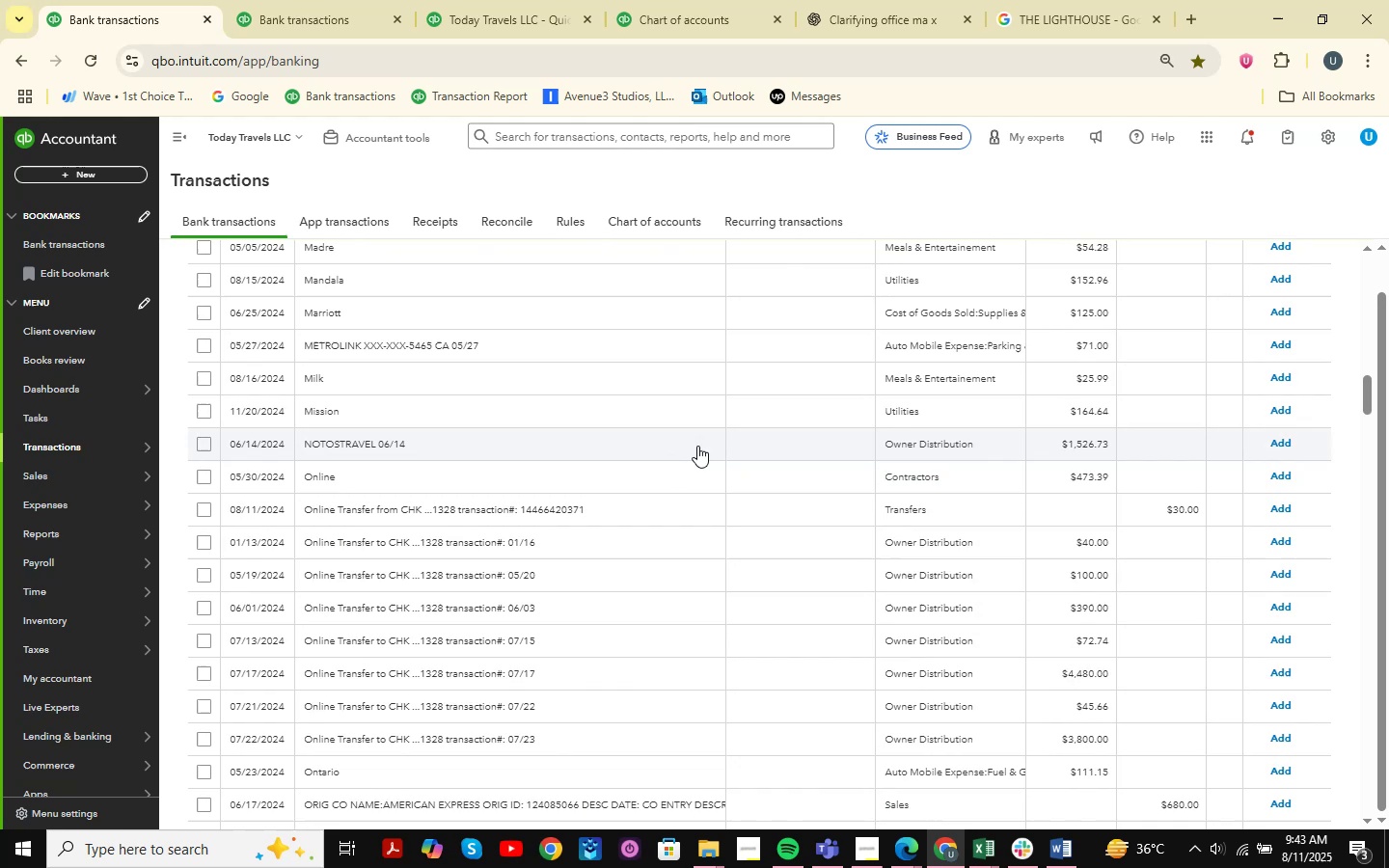 
scroll: coordinate [733, 390], scroll_direction: up, amount: 12.0
 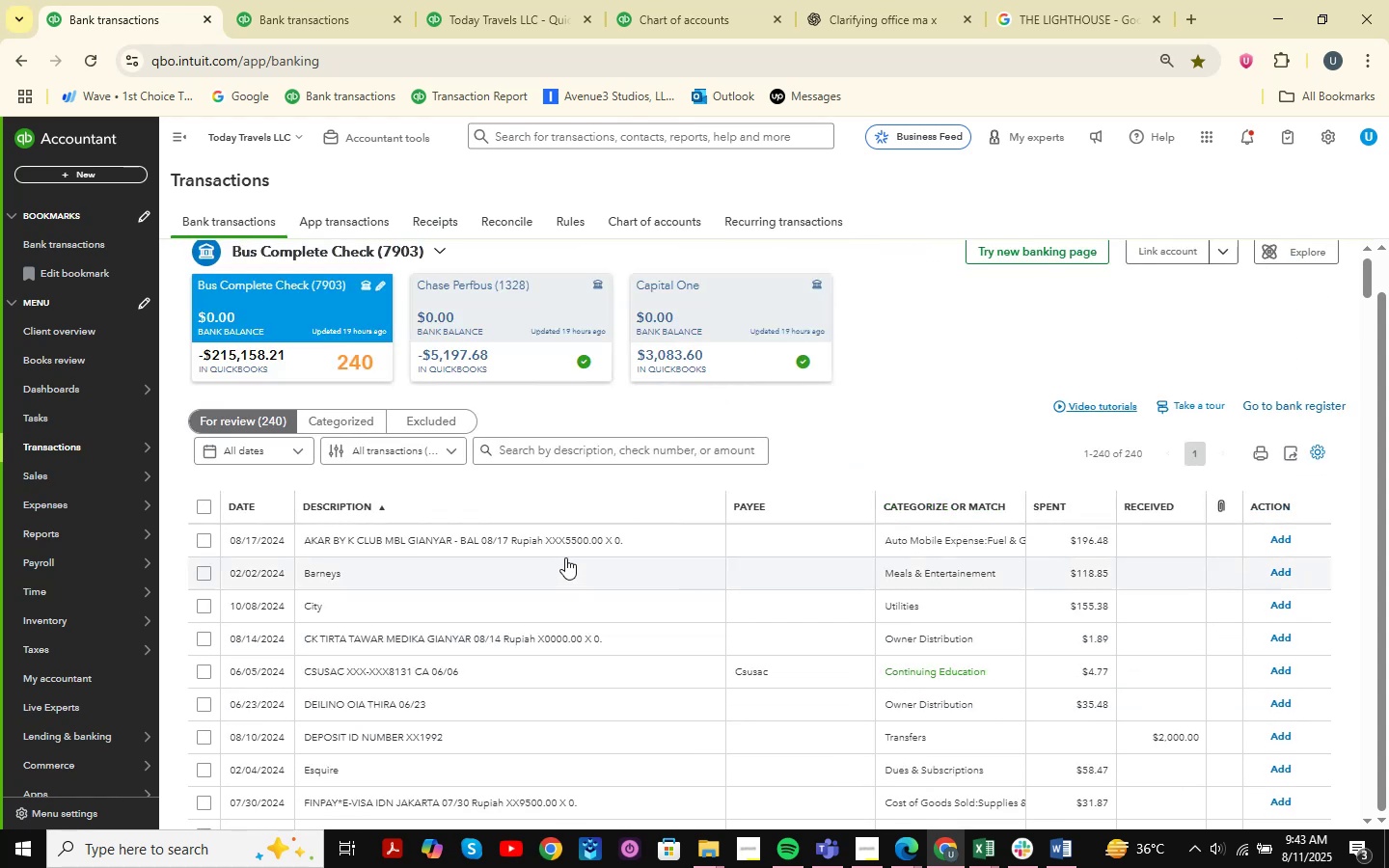 
scroll: coordinate [524, 531], scroll_direction: down, amount: 17.0
 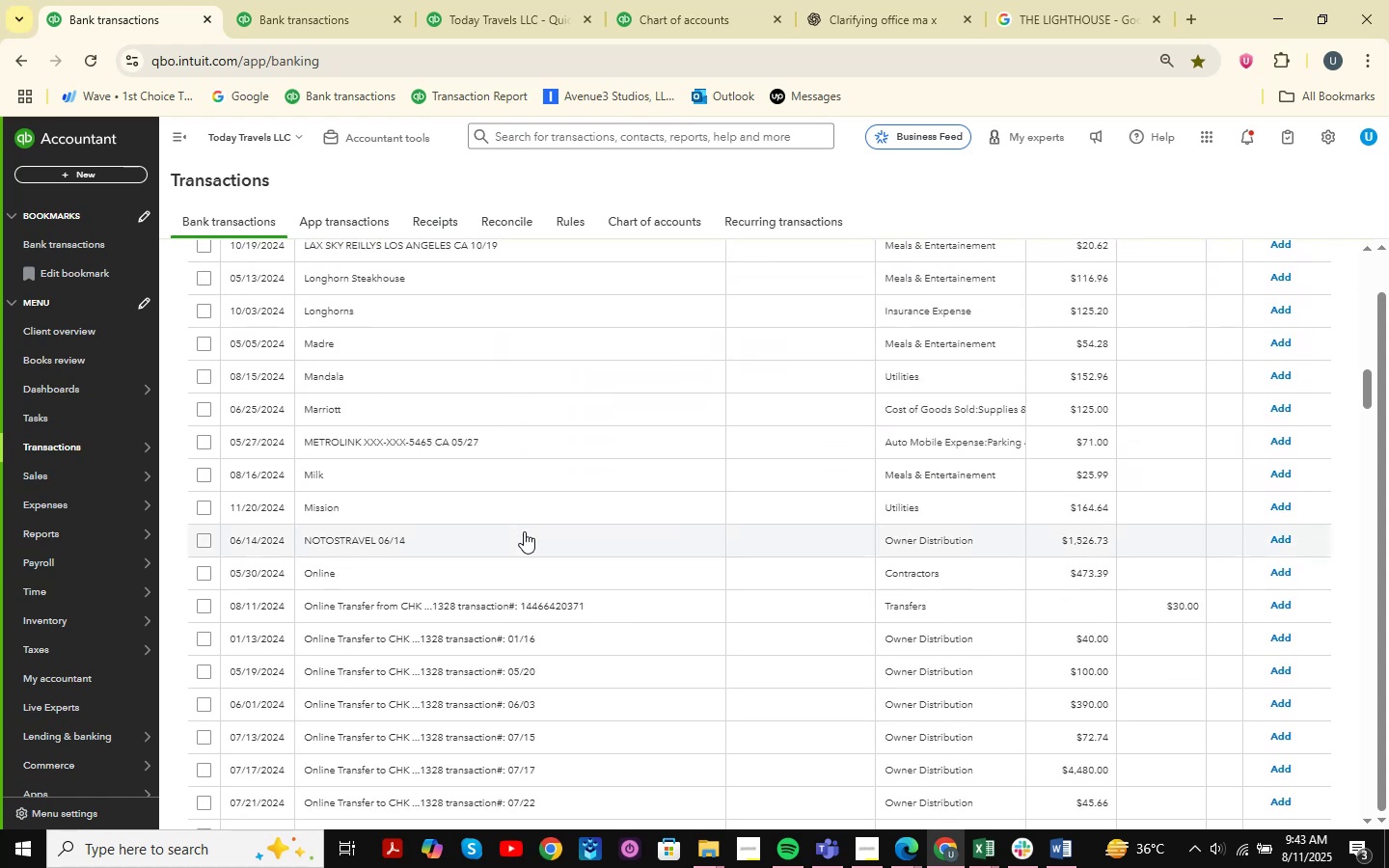 
scroll: coordinate [524, 531], scroll_direction: up, amount: 2.0
 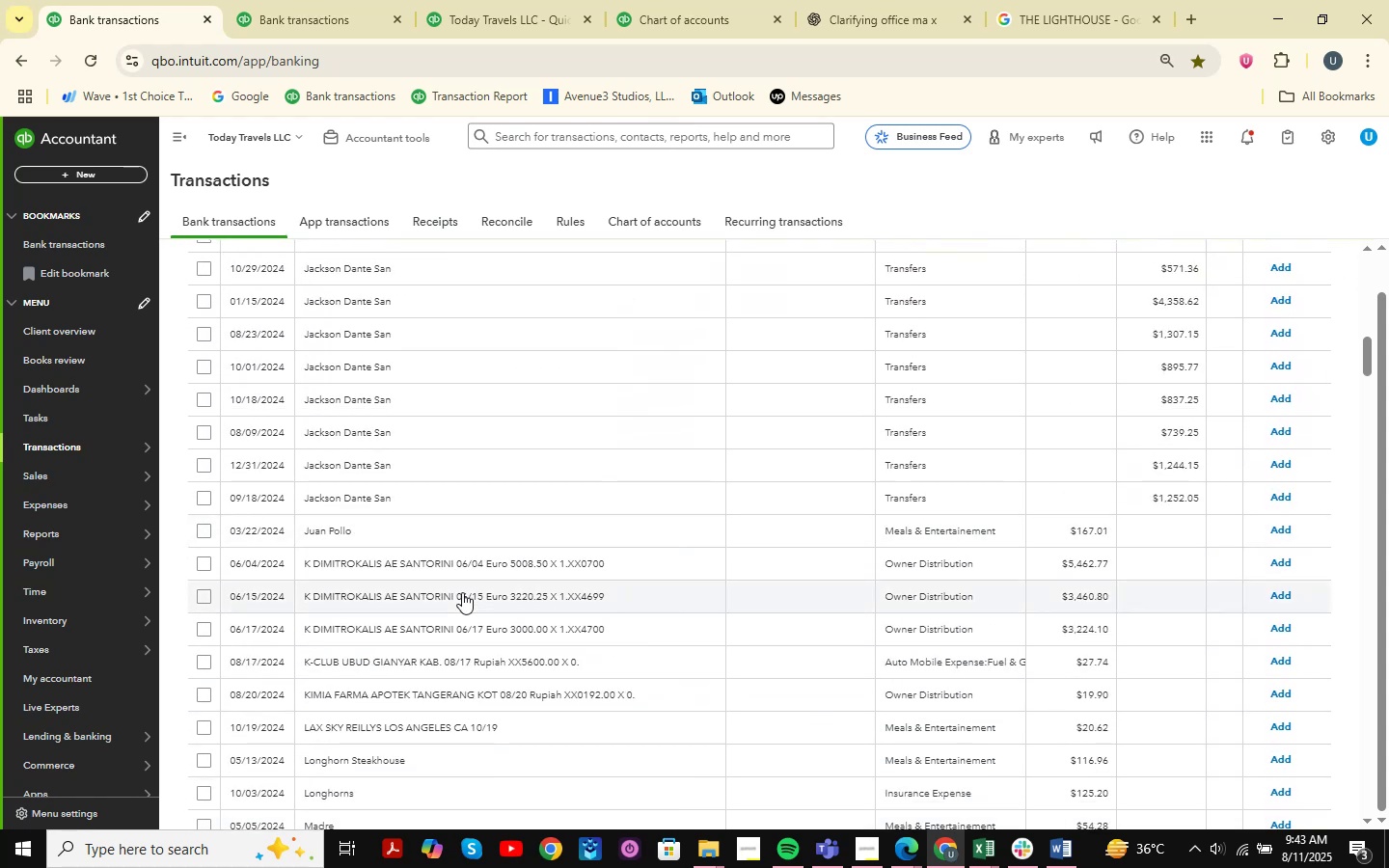 
left_click([434, 566])
 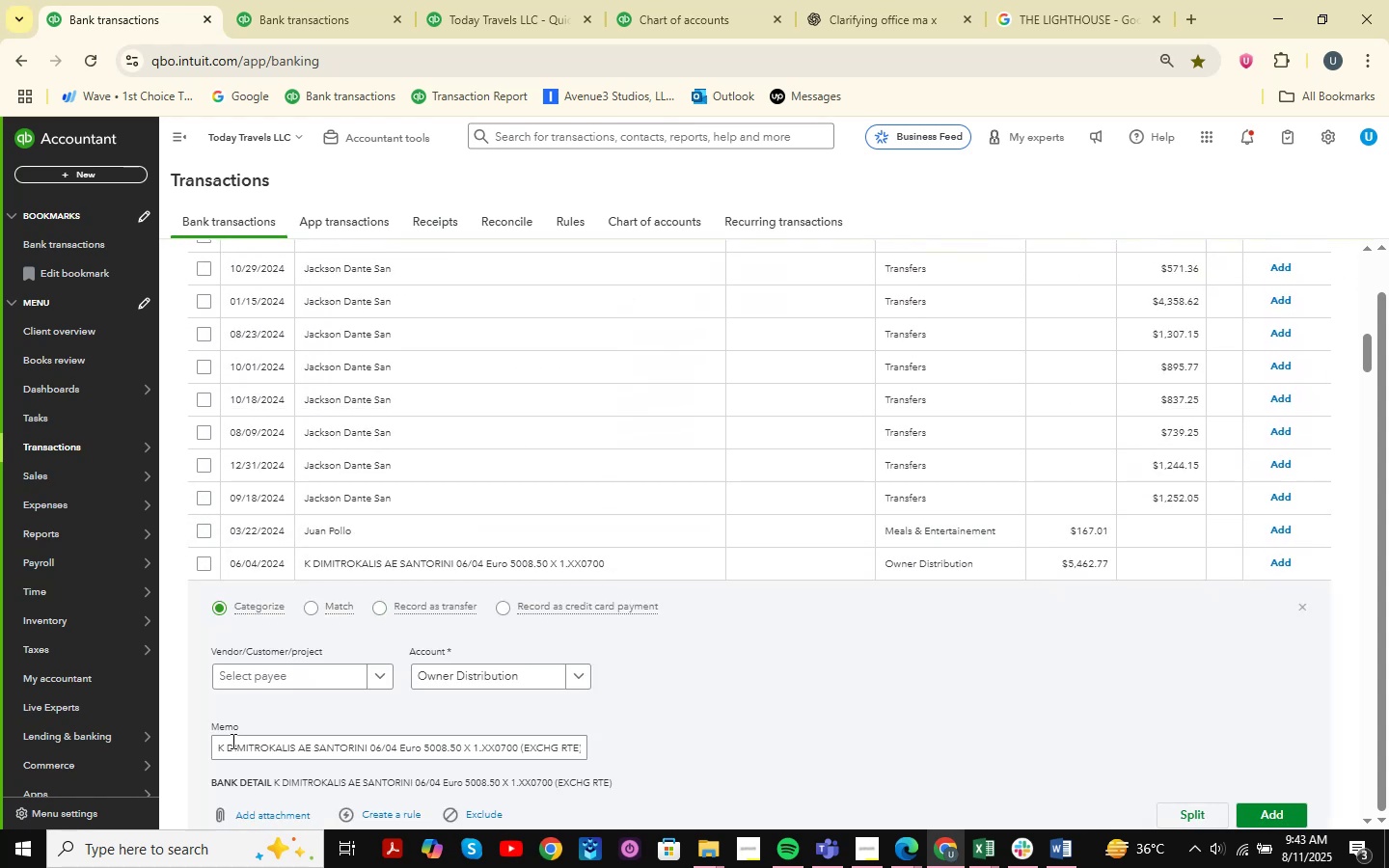 
left_click_drag(start_coordinate=[218, 748], to_coordinate=[296, 759])
 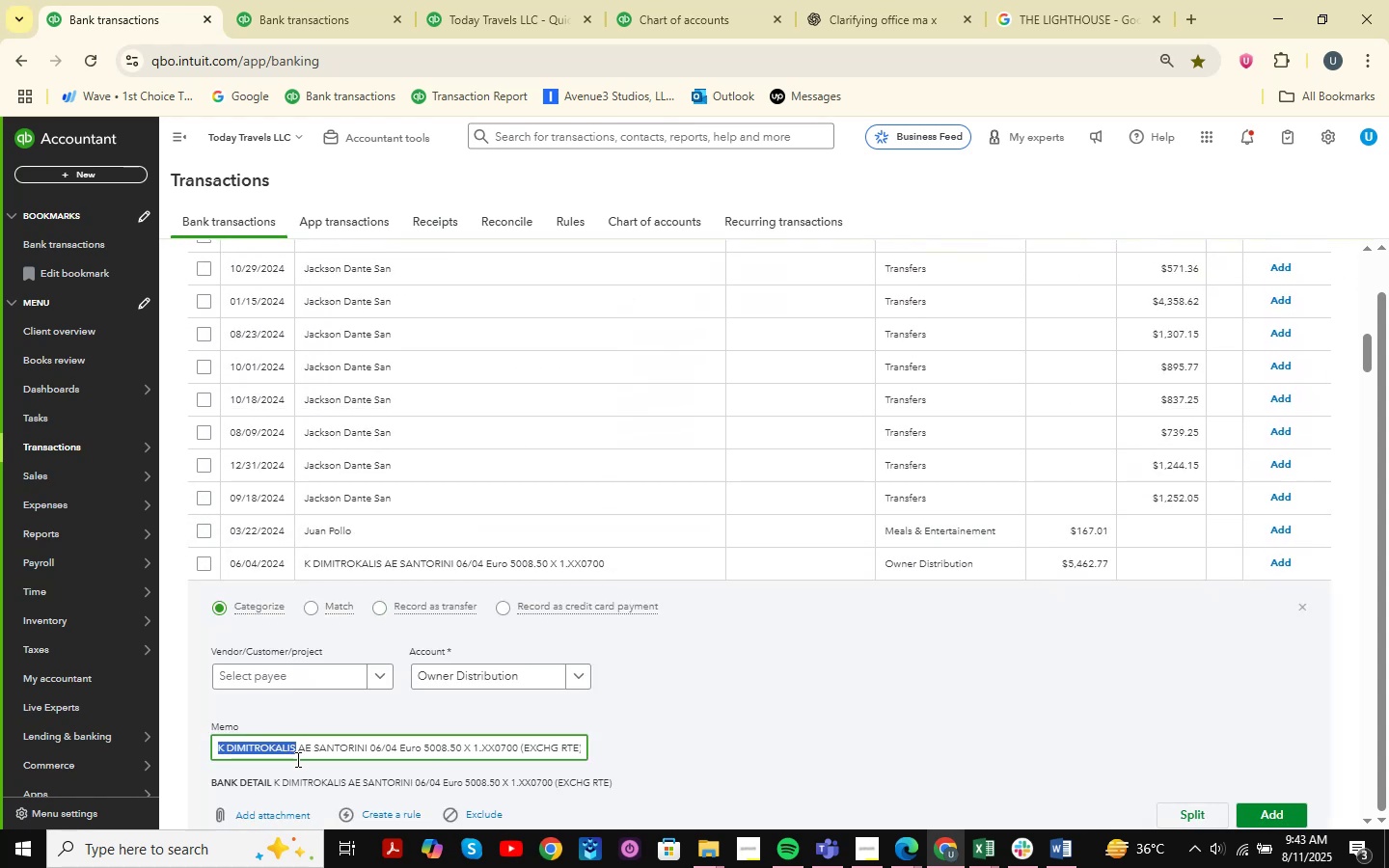 
key(Control+C)
 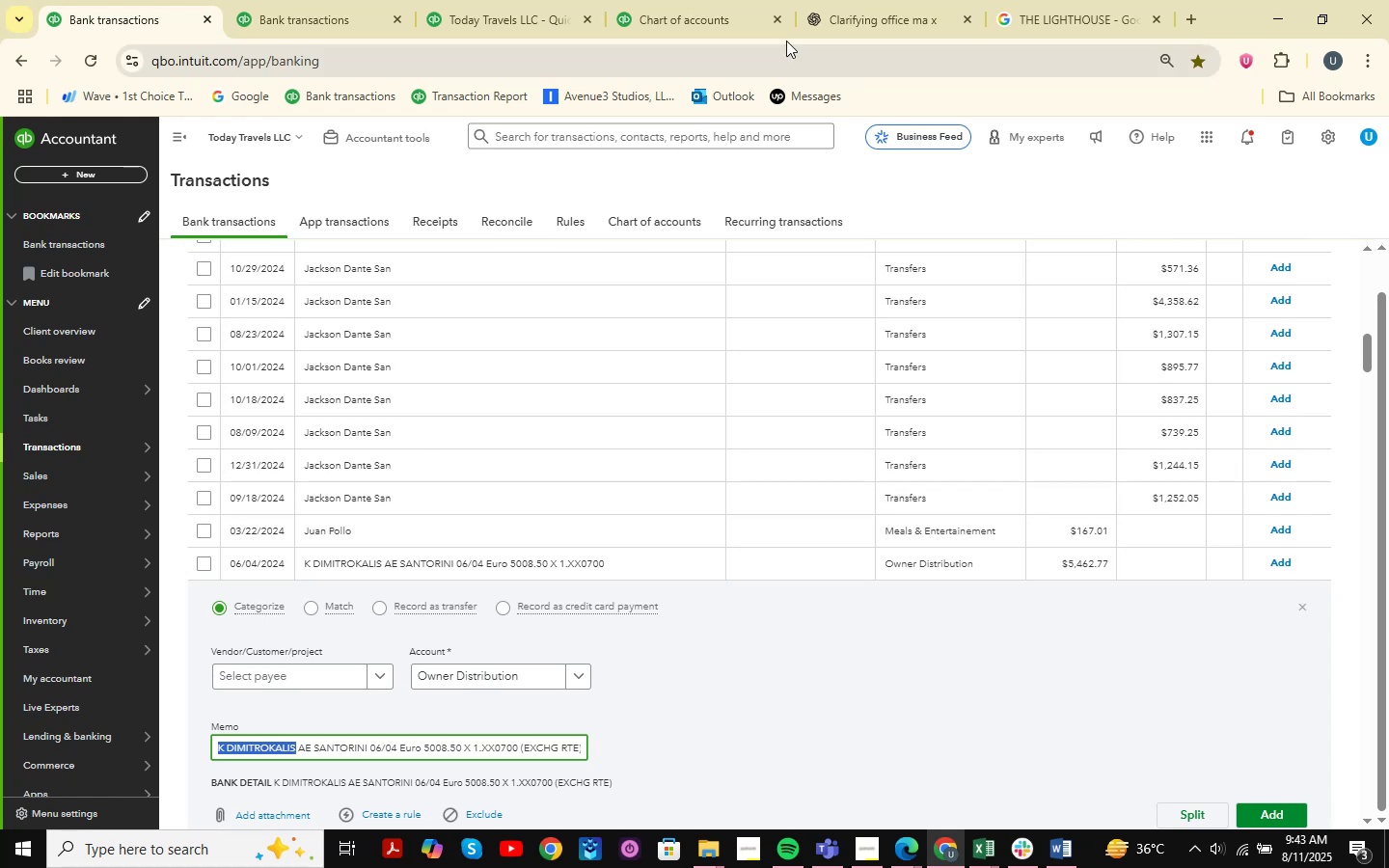 
left_click([829, 32])
 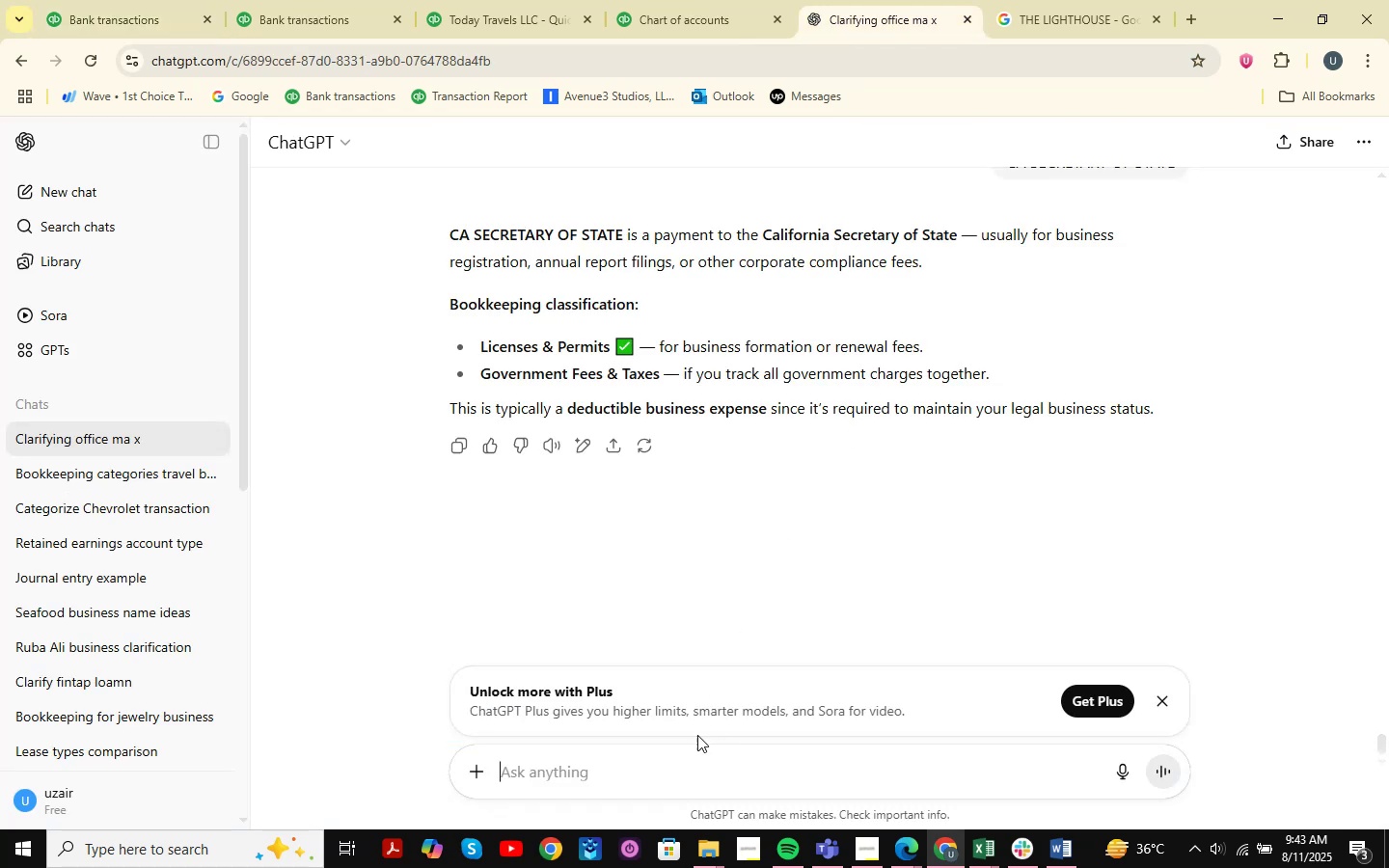 
key(Control+ControlLeft)
 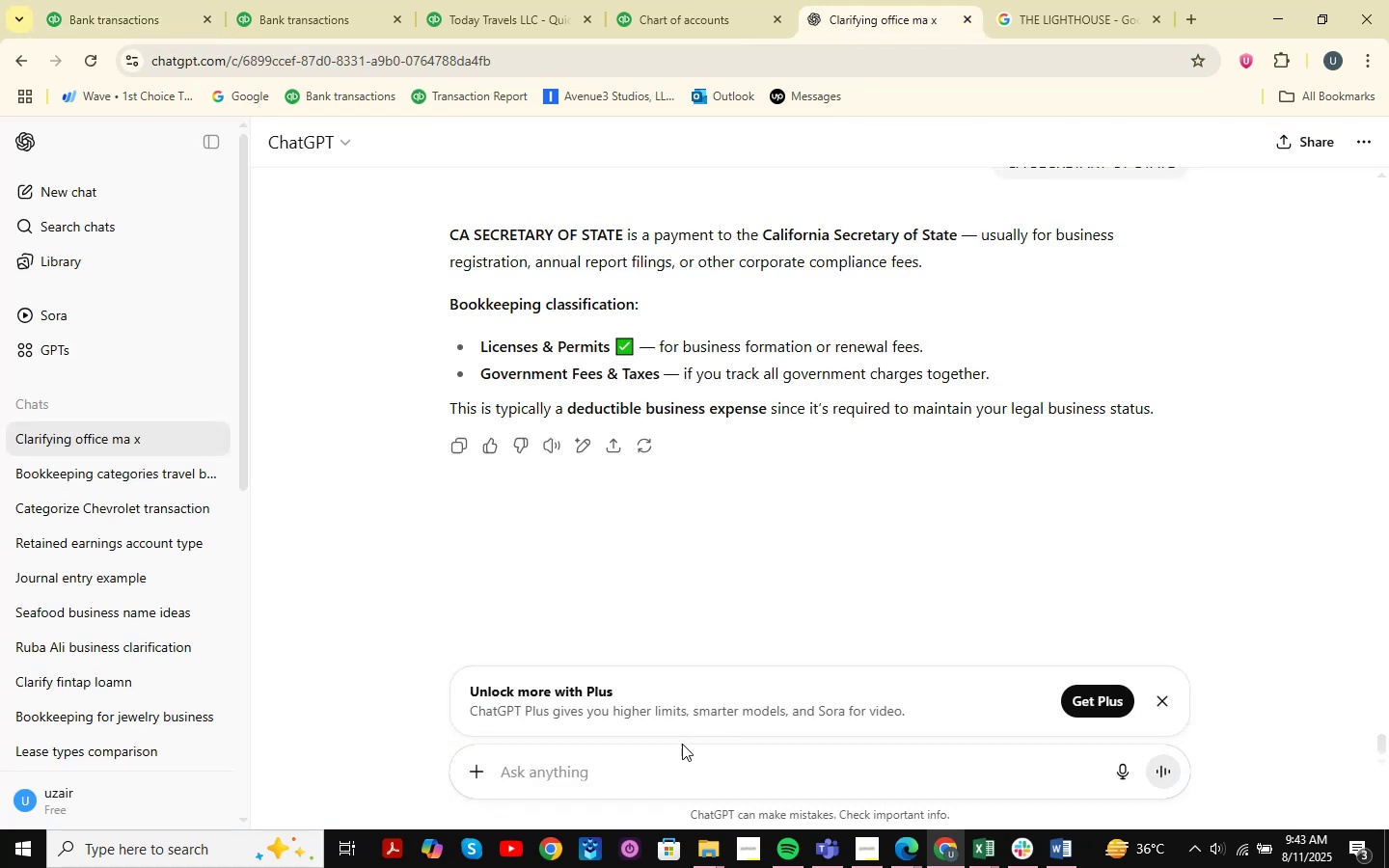 
key(Control+V)
 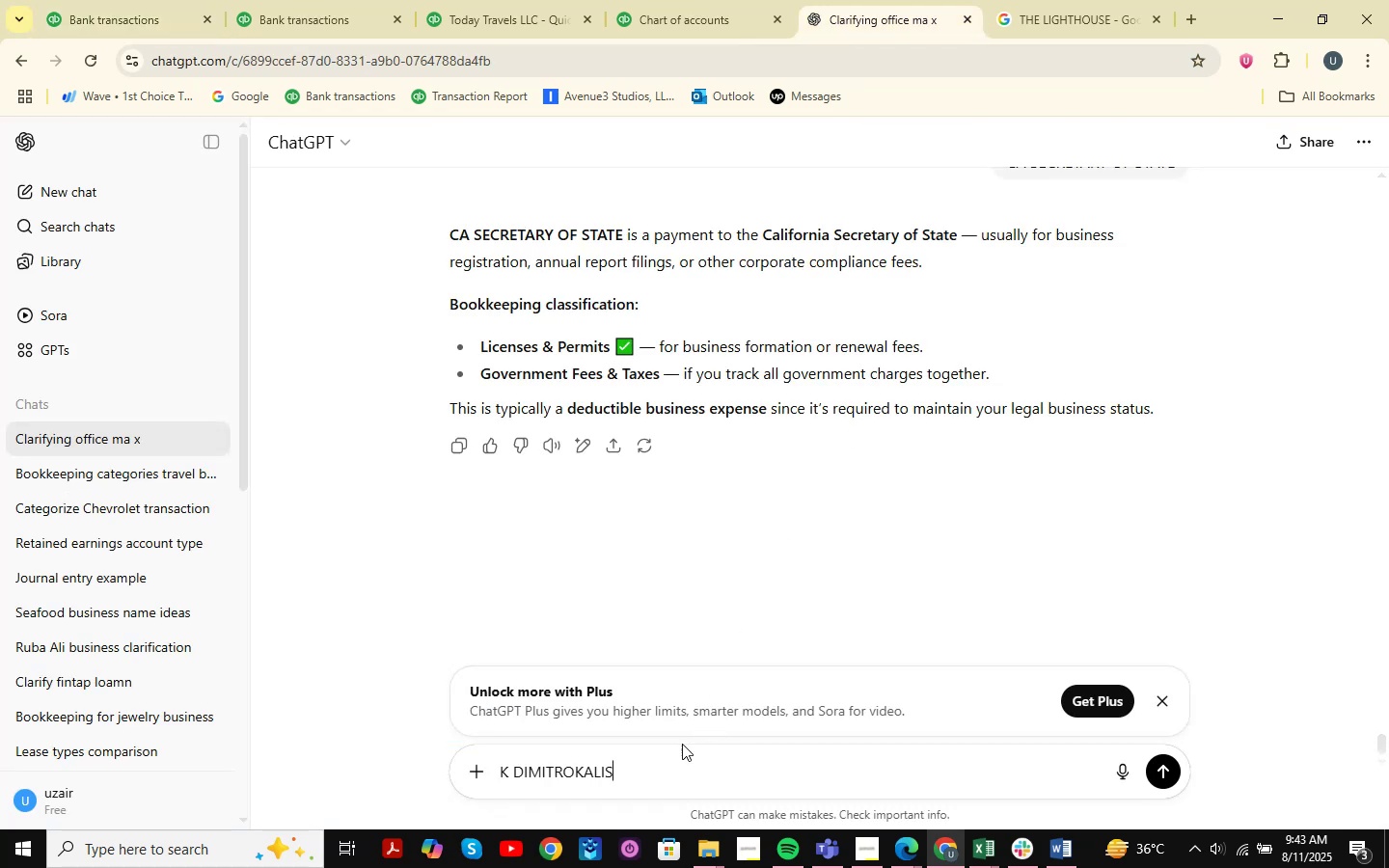 
key(NumpadEnter)
 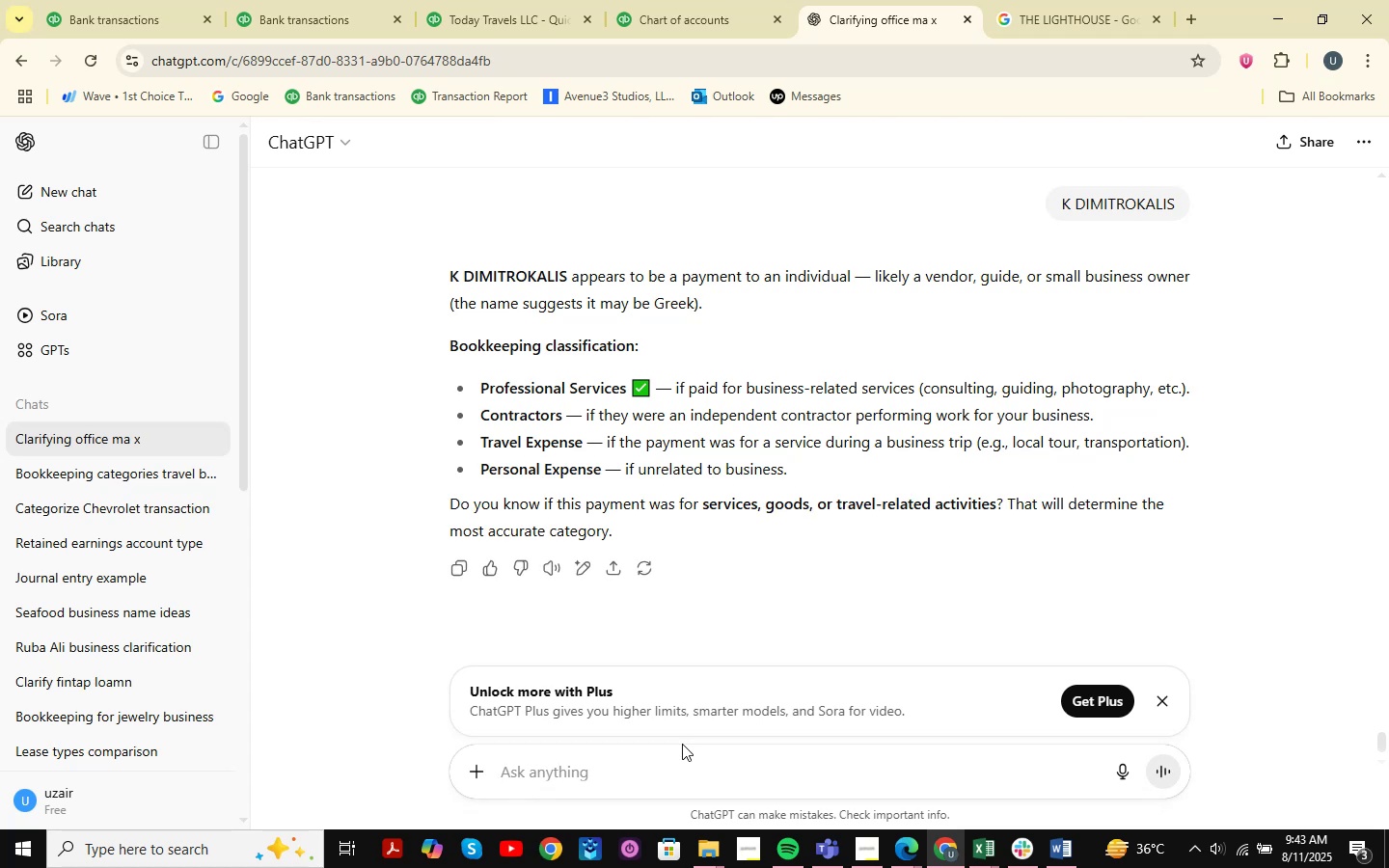 
wait(14.91)
 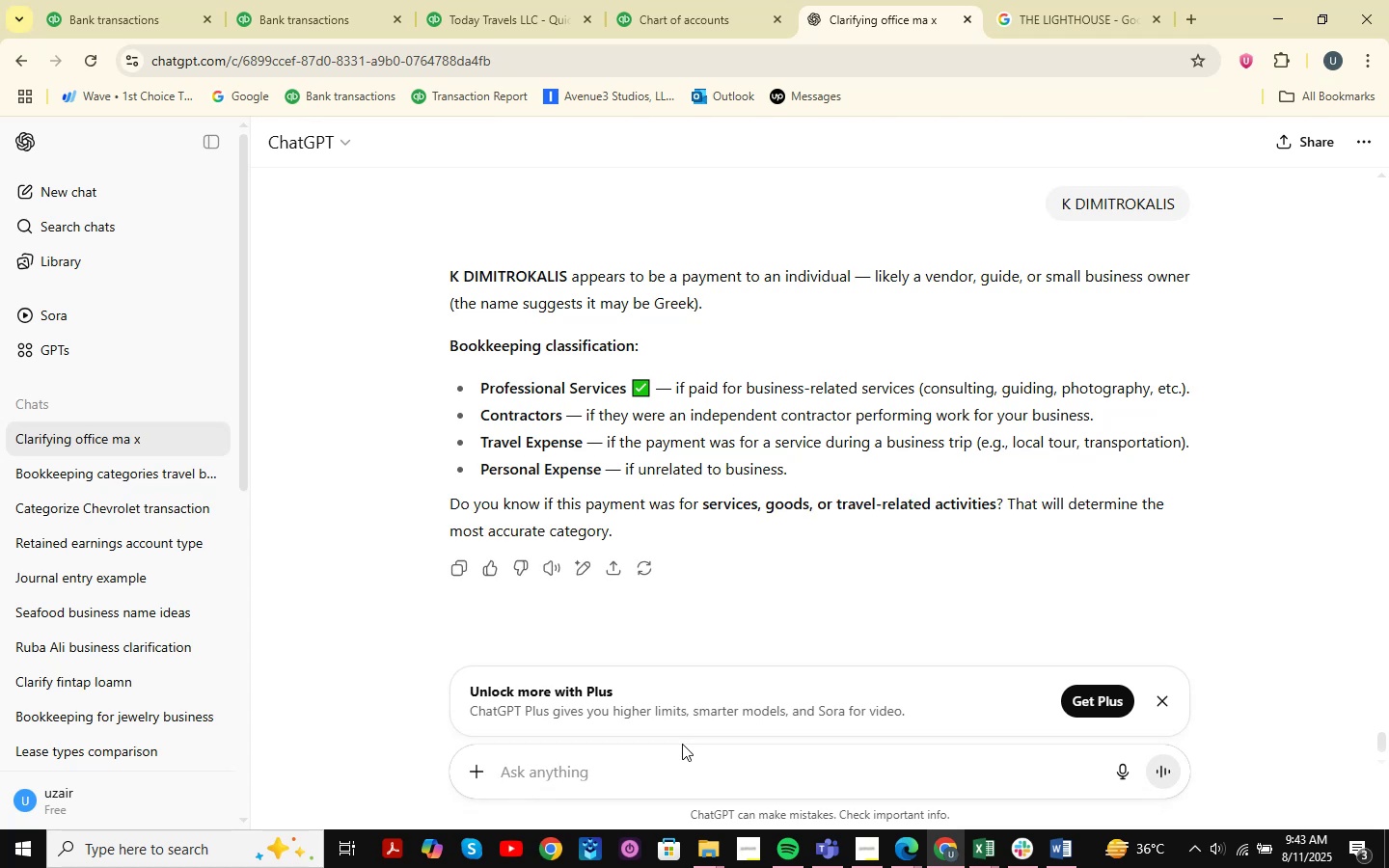 
left_click_drag(start_coordinate=[446, 279], to_coordinate=[567, 287])
 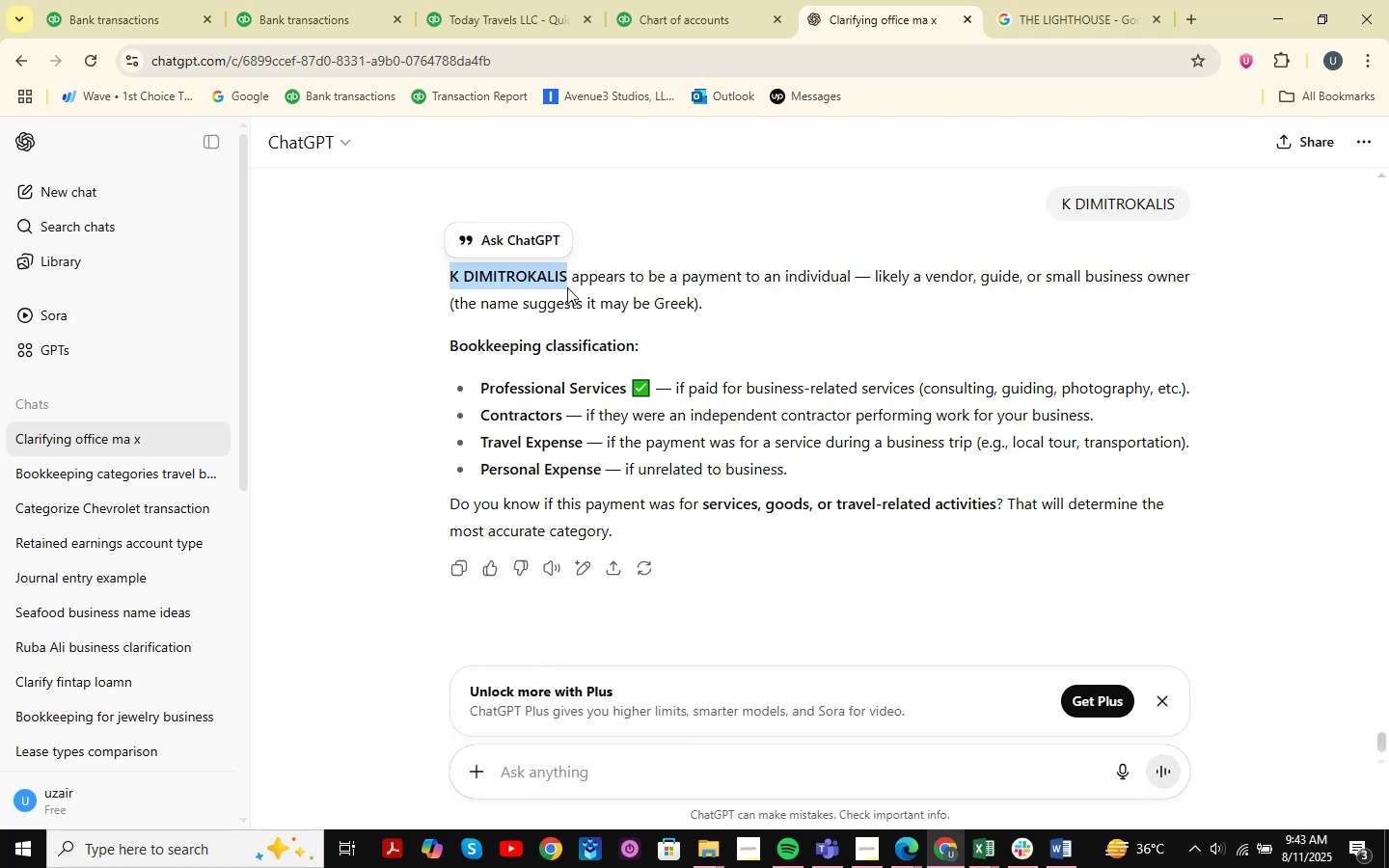 
key(Control+C)
 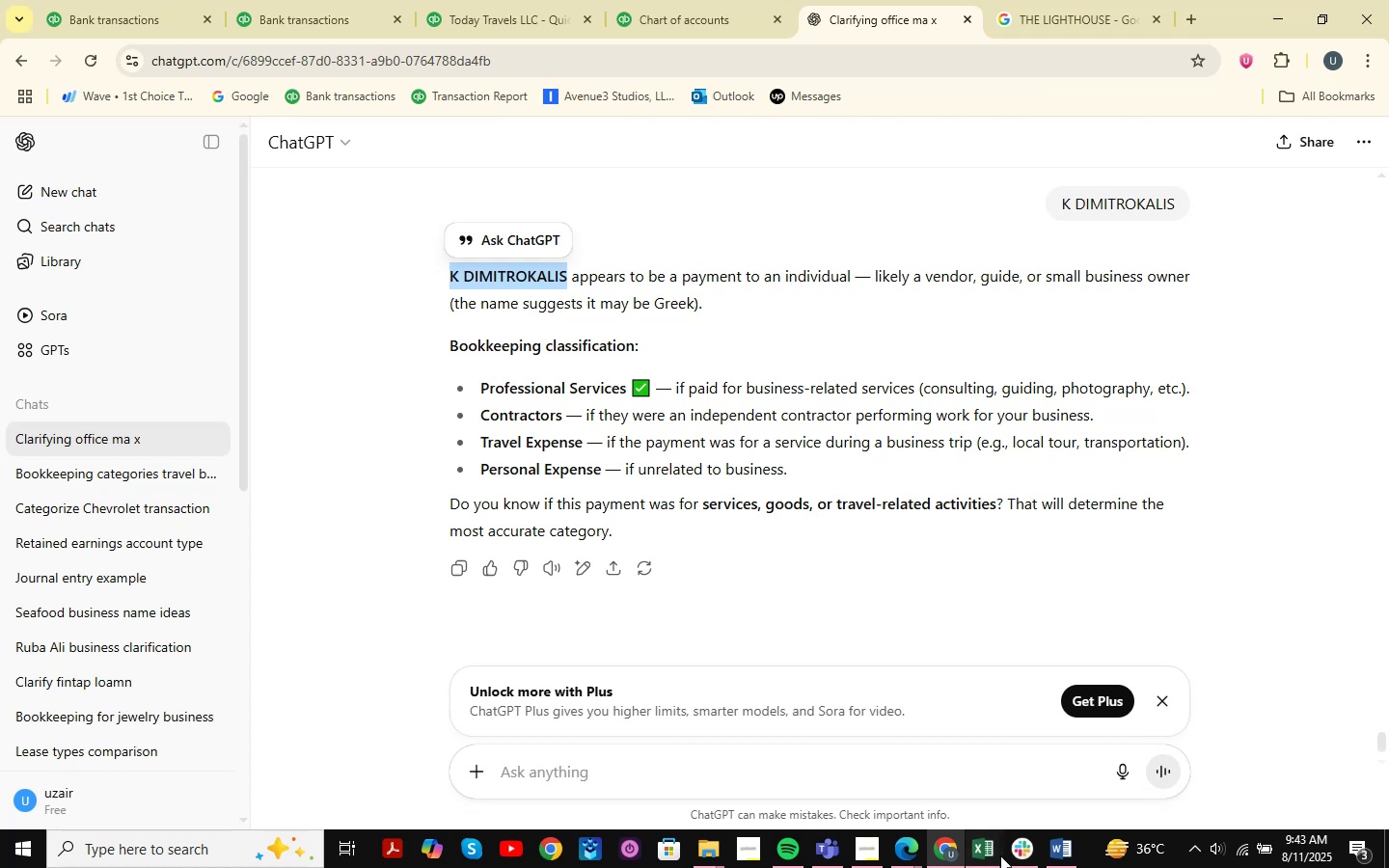 
double_click([1046, 746])
 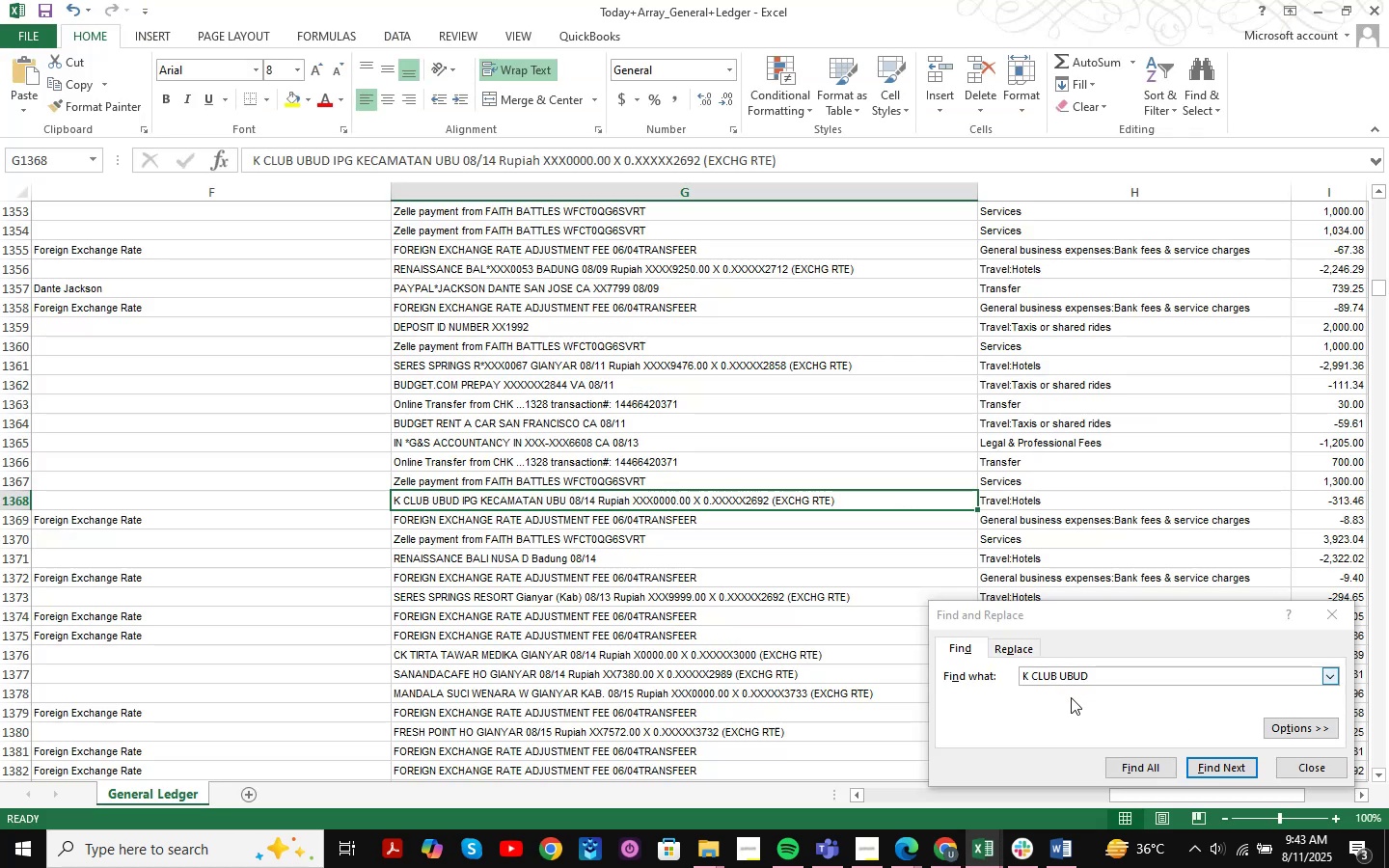 
left_click_drag(start_coordinate=[1116, 687], to_coordinate=[1103, 681])
 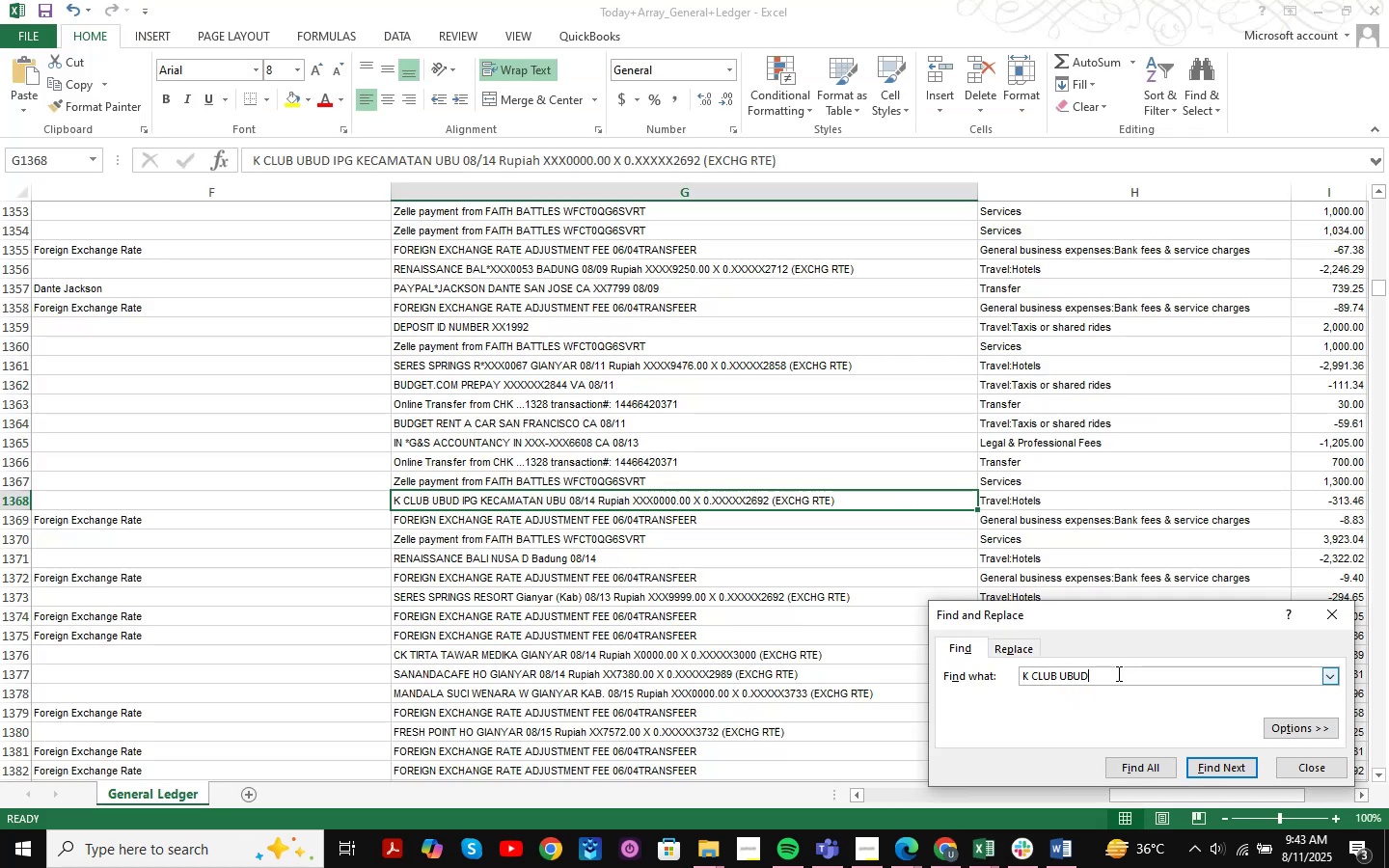 
left_click_drag(start_coordinate=[1117, 672], to_coordinate=[973, 661])
 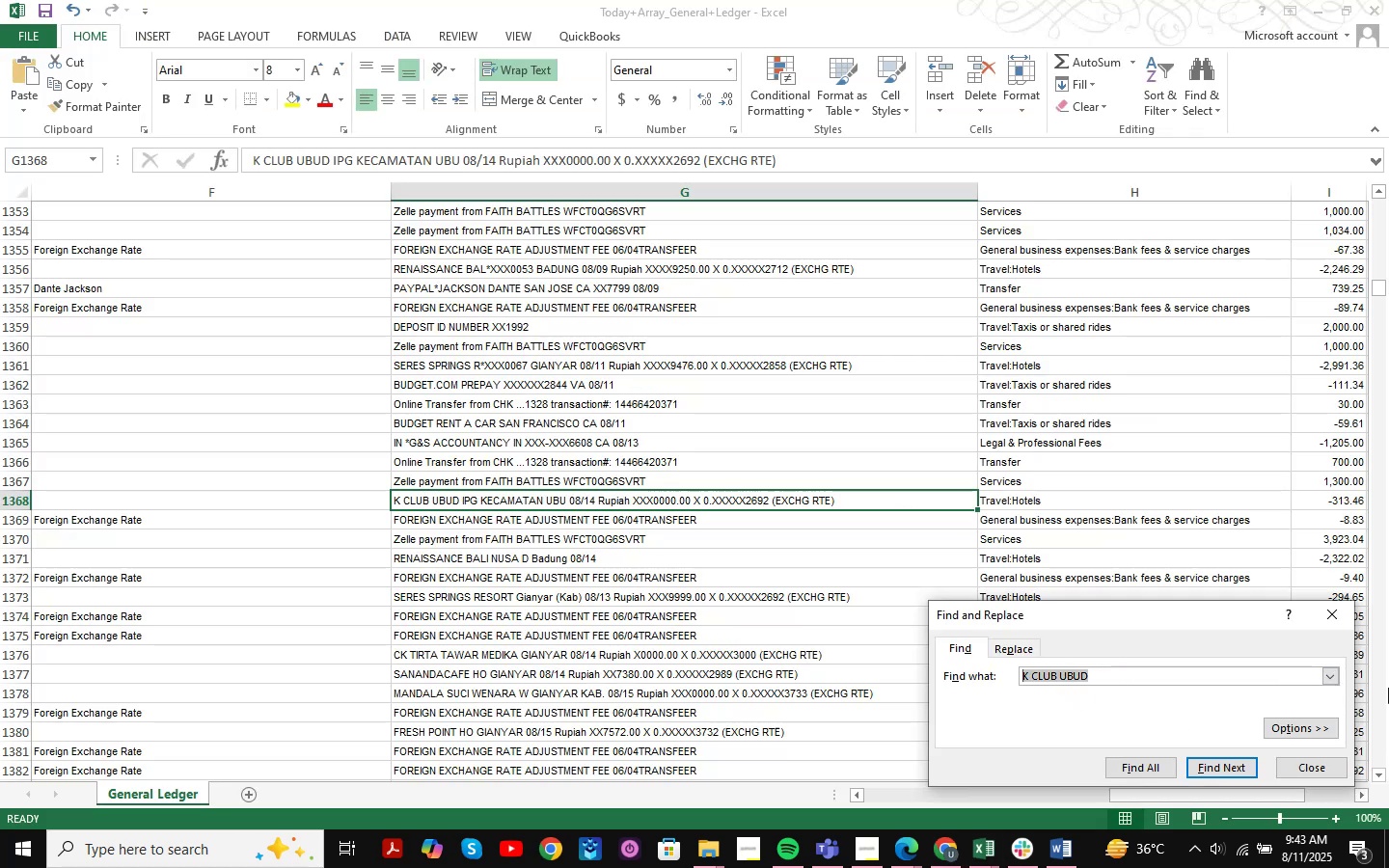 
key(Control+V)
 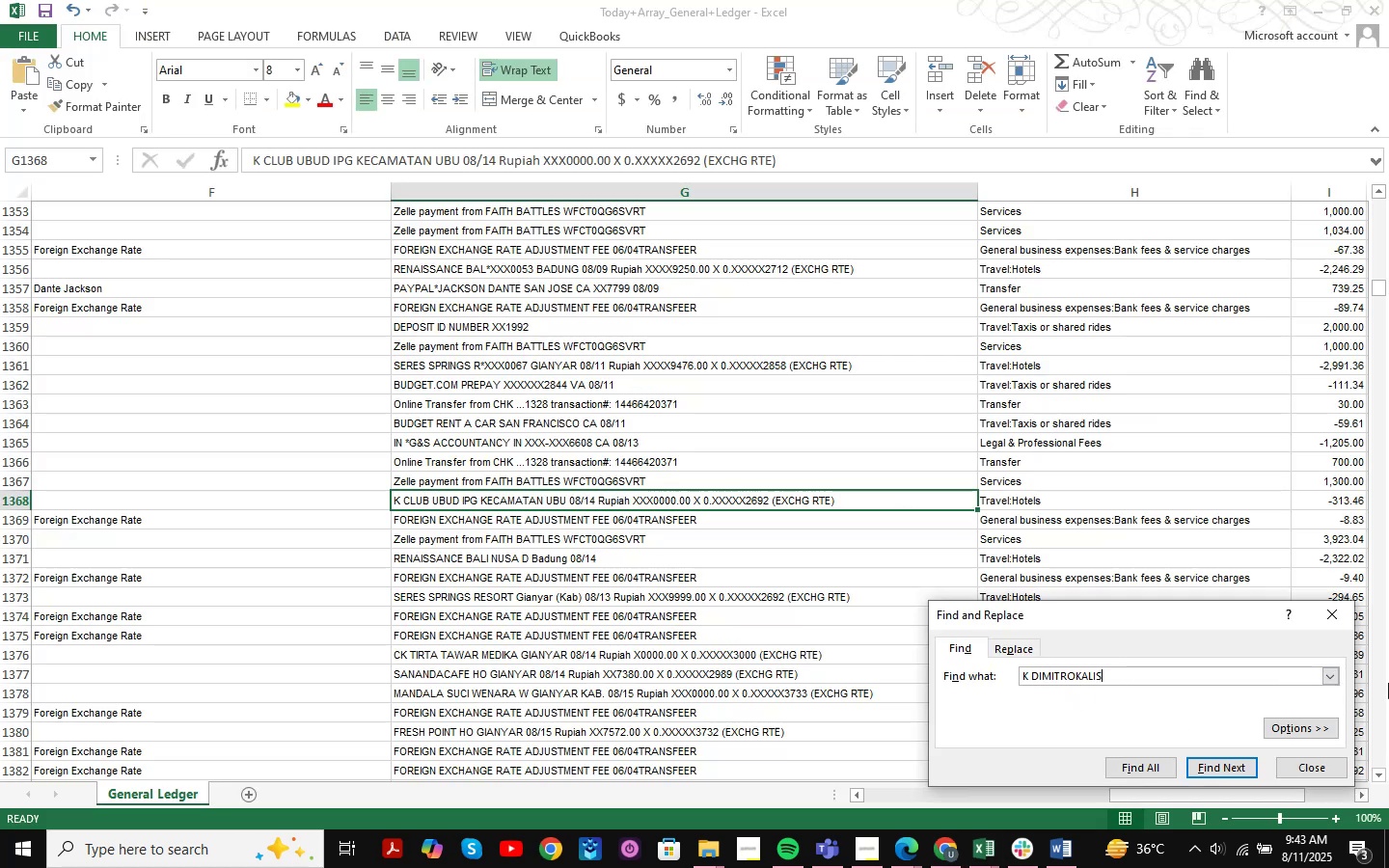 
key(NumpadEnter)
 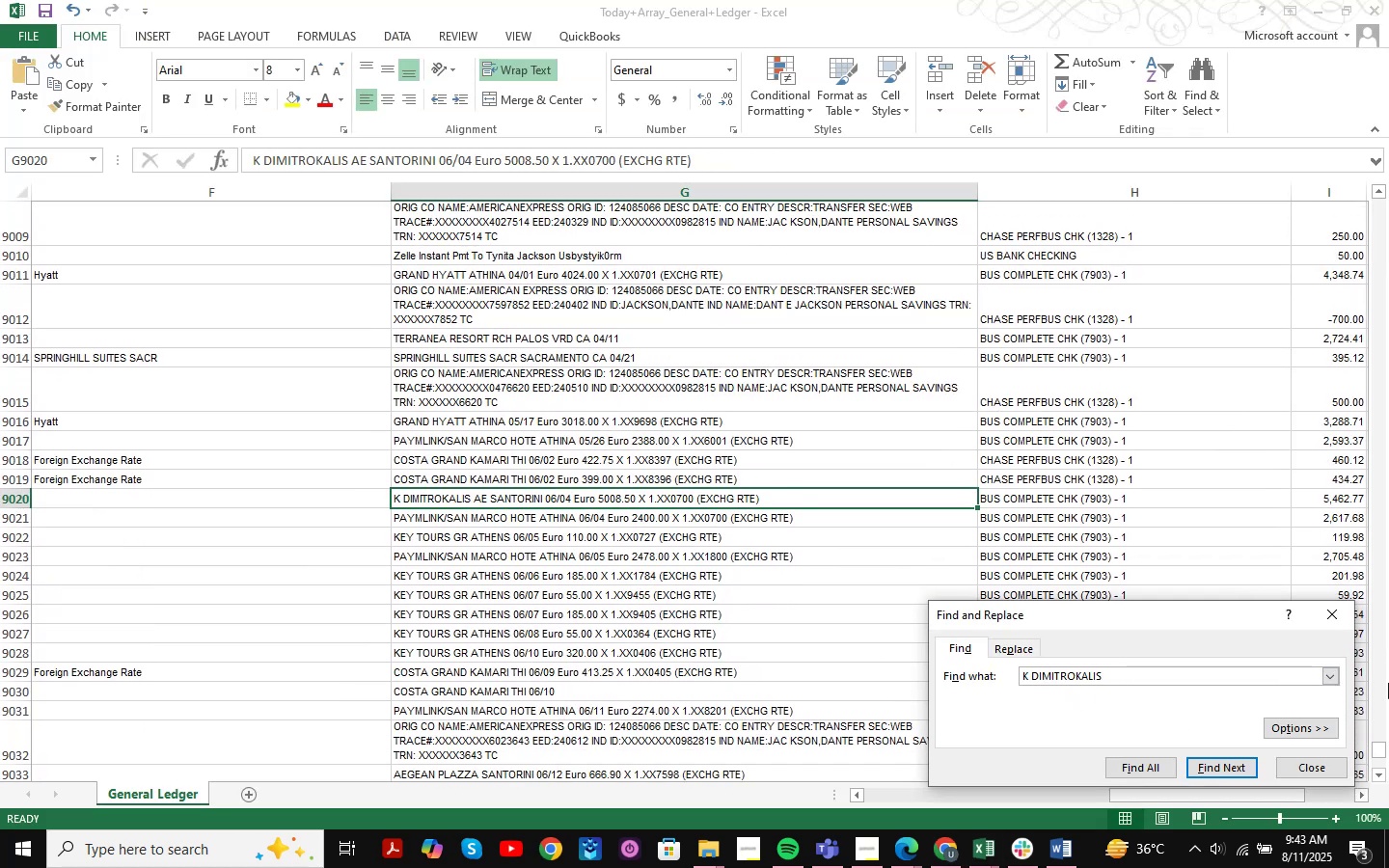 
key(NumpadEnter)
 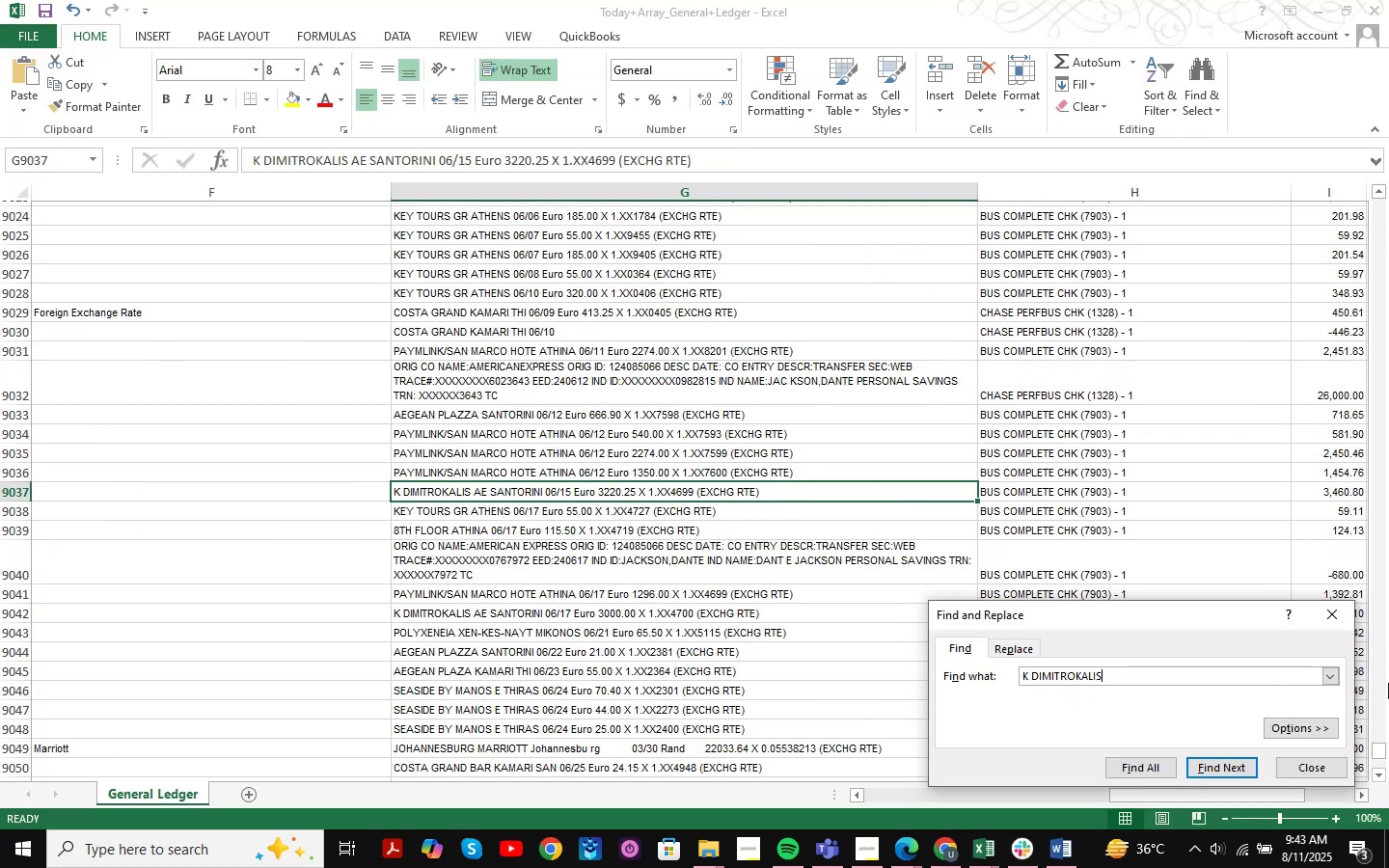 
key(NumpadEnter)
 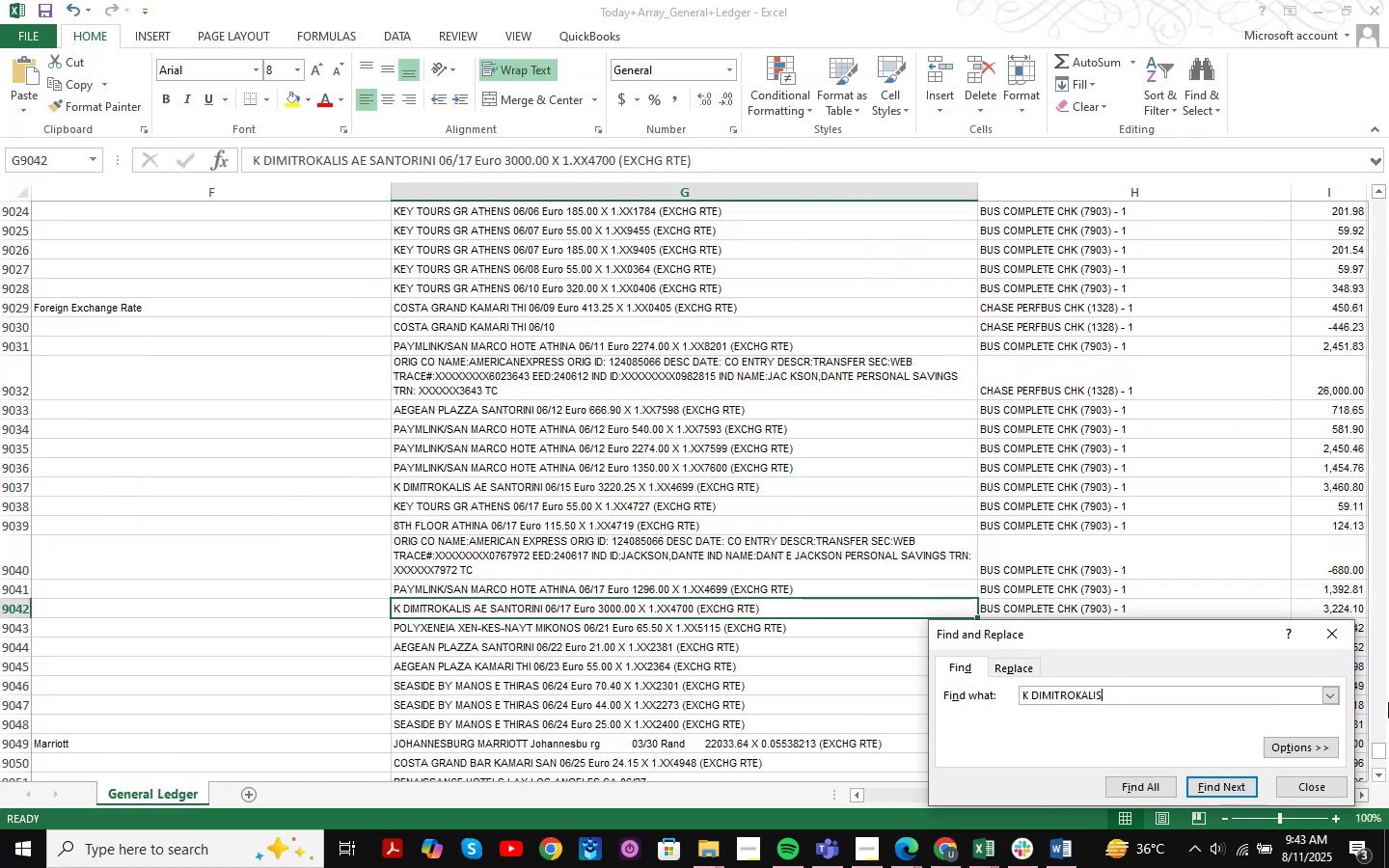 
key(NumpadEnter)
 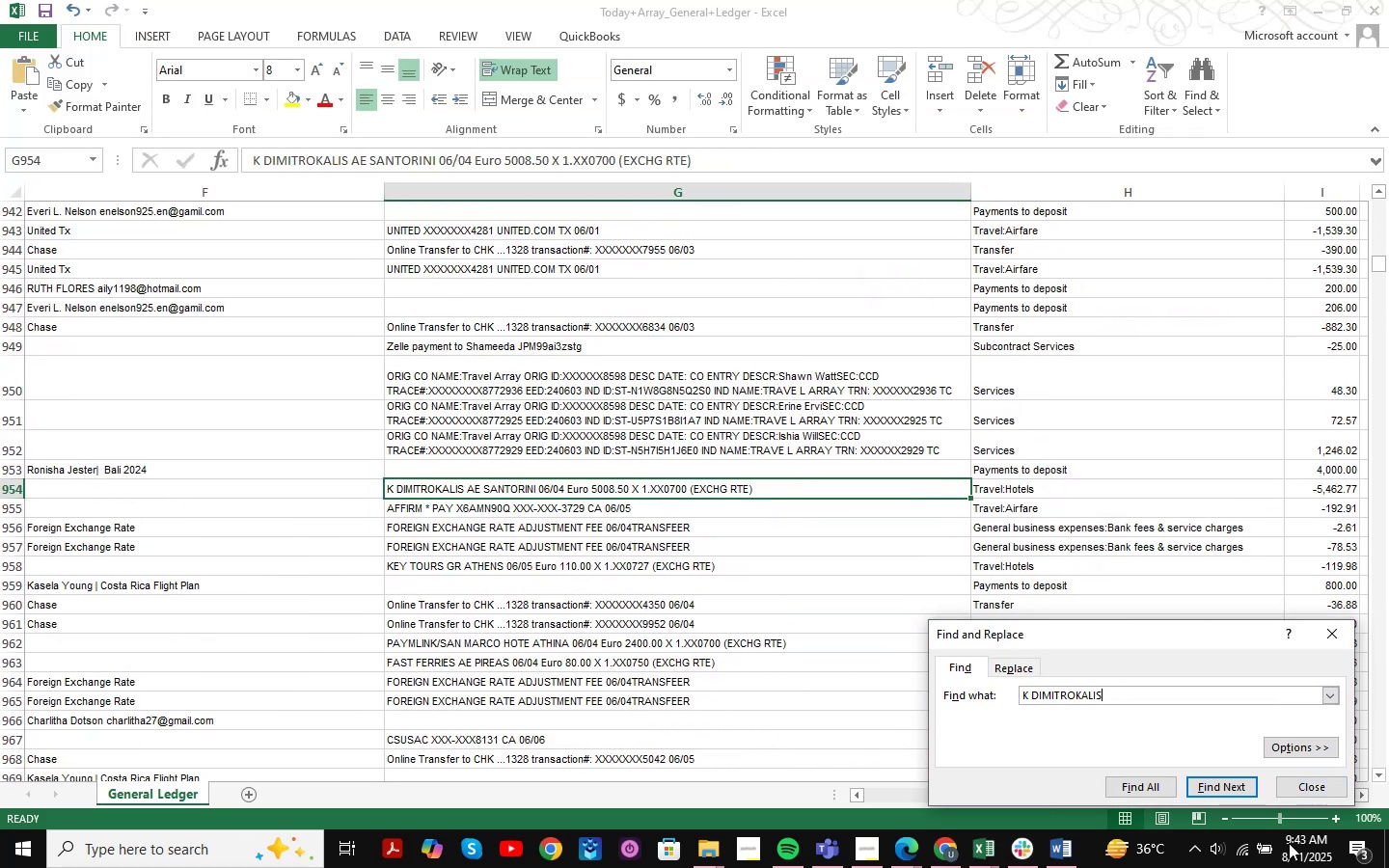 
left_click([1314, 795])
 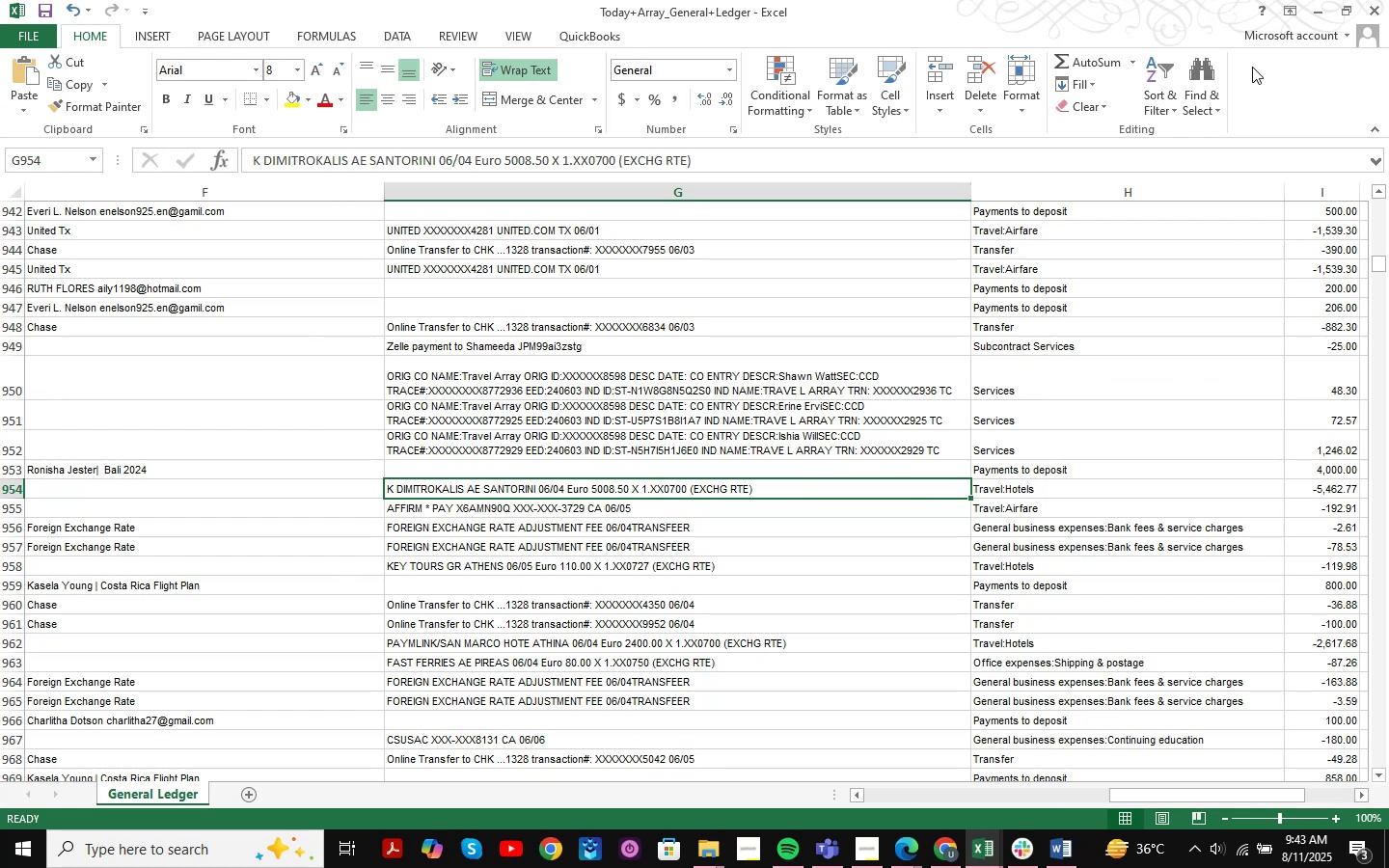 
left_click([1316, 5])
 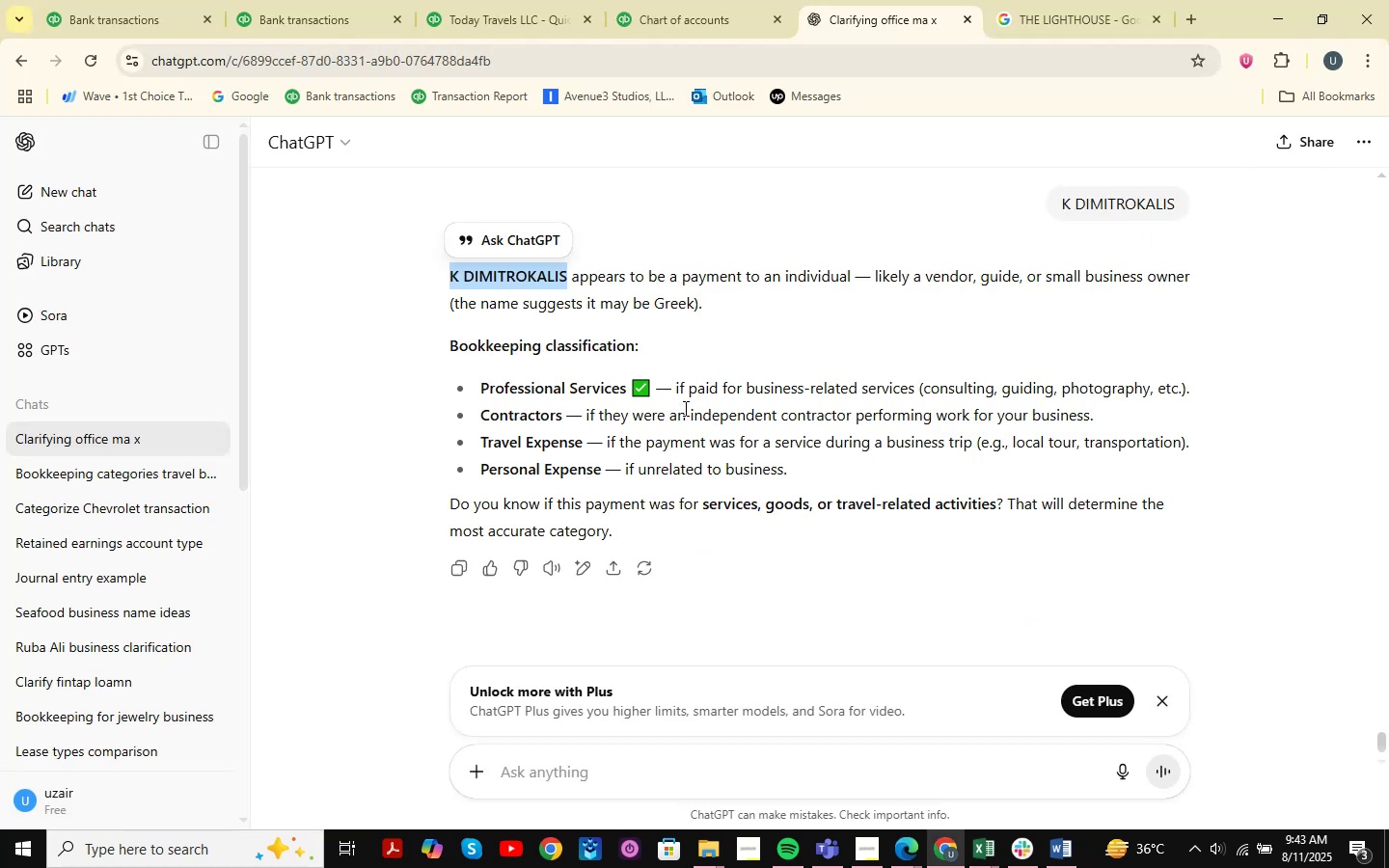 
left_click([75, 0])
 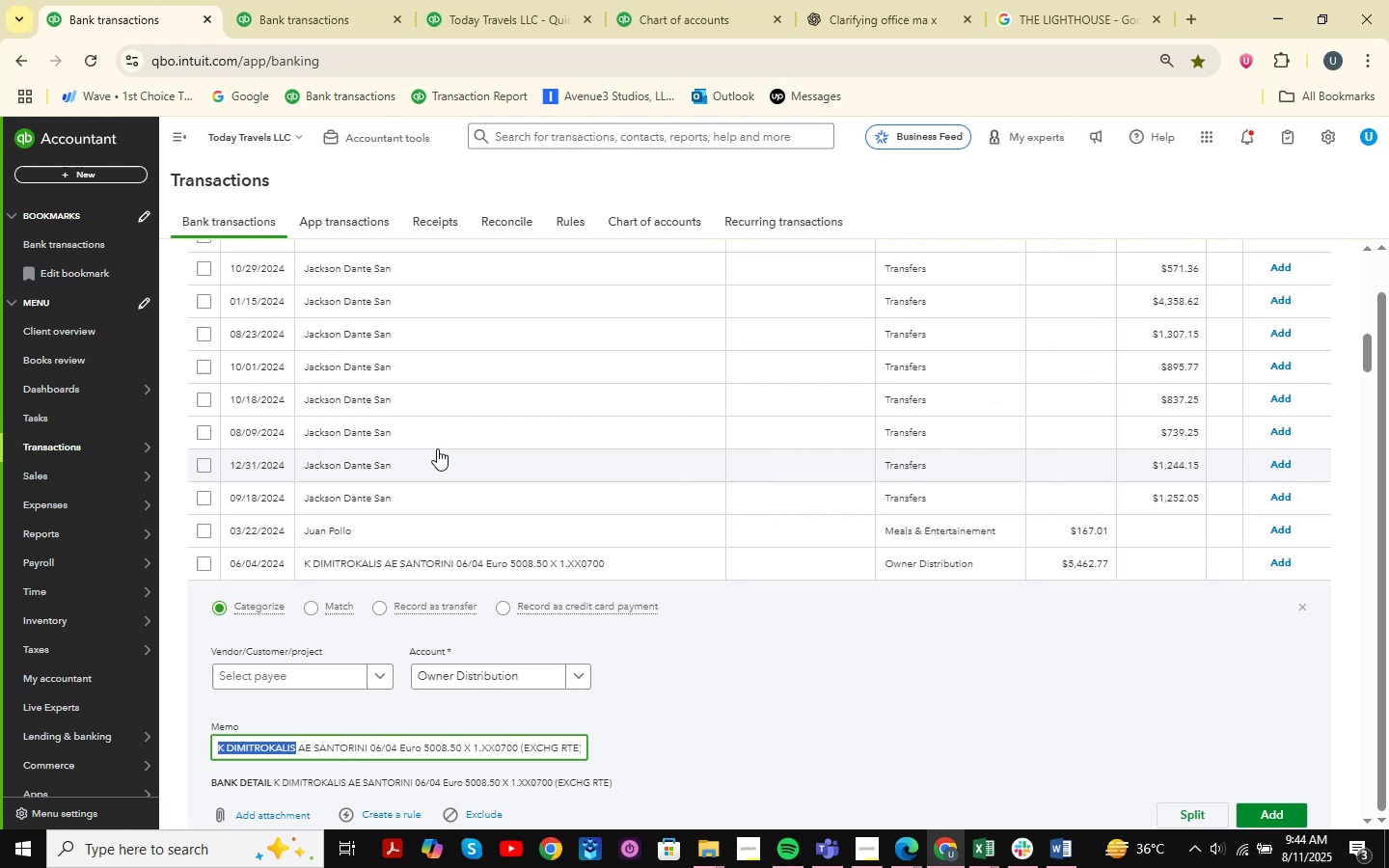 
wait(10.83)
 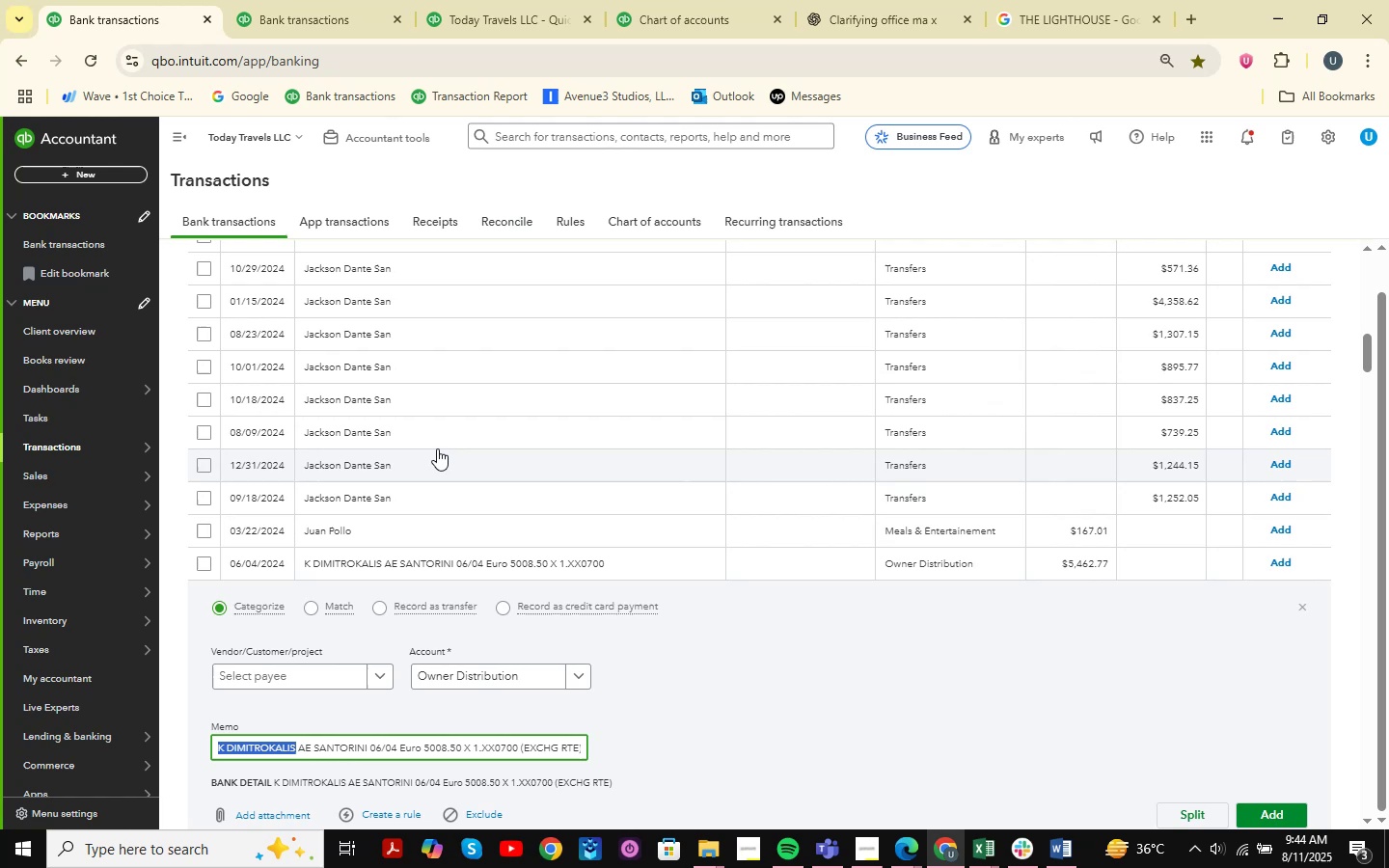 
scroll: coordinate [759, 490], scroll_direction: down, amount: 4.0
 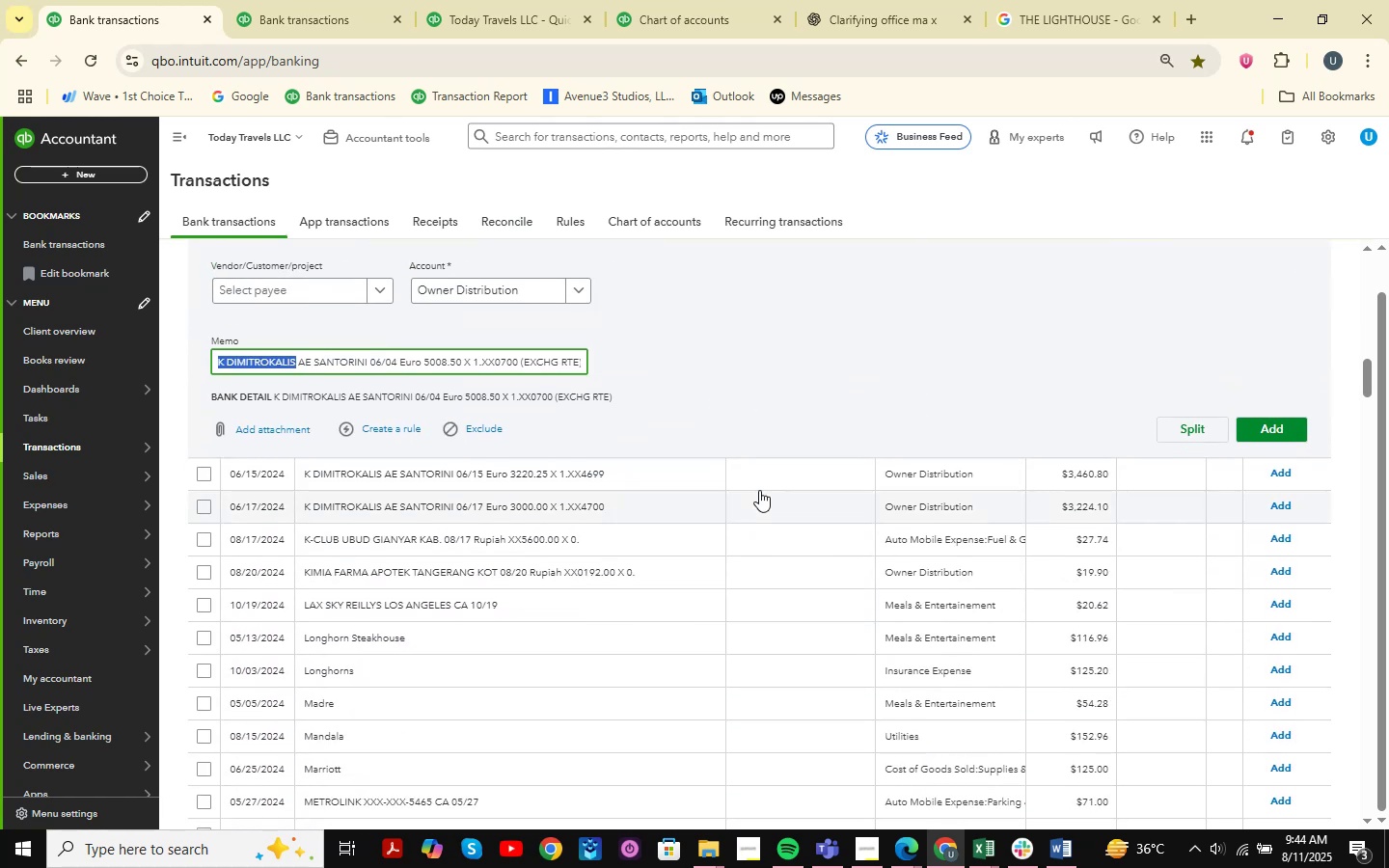 
scroll: coordinate [748, 530], scroll_direction: up, amount: 4.0
 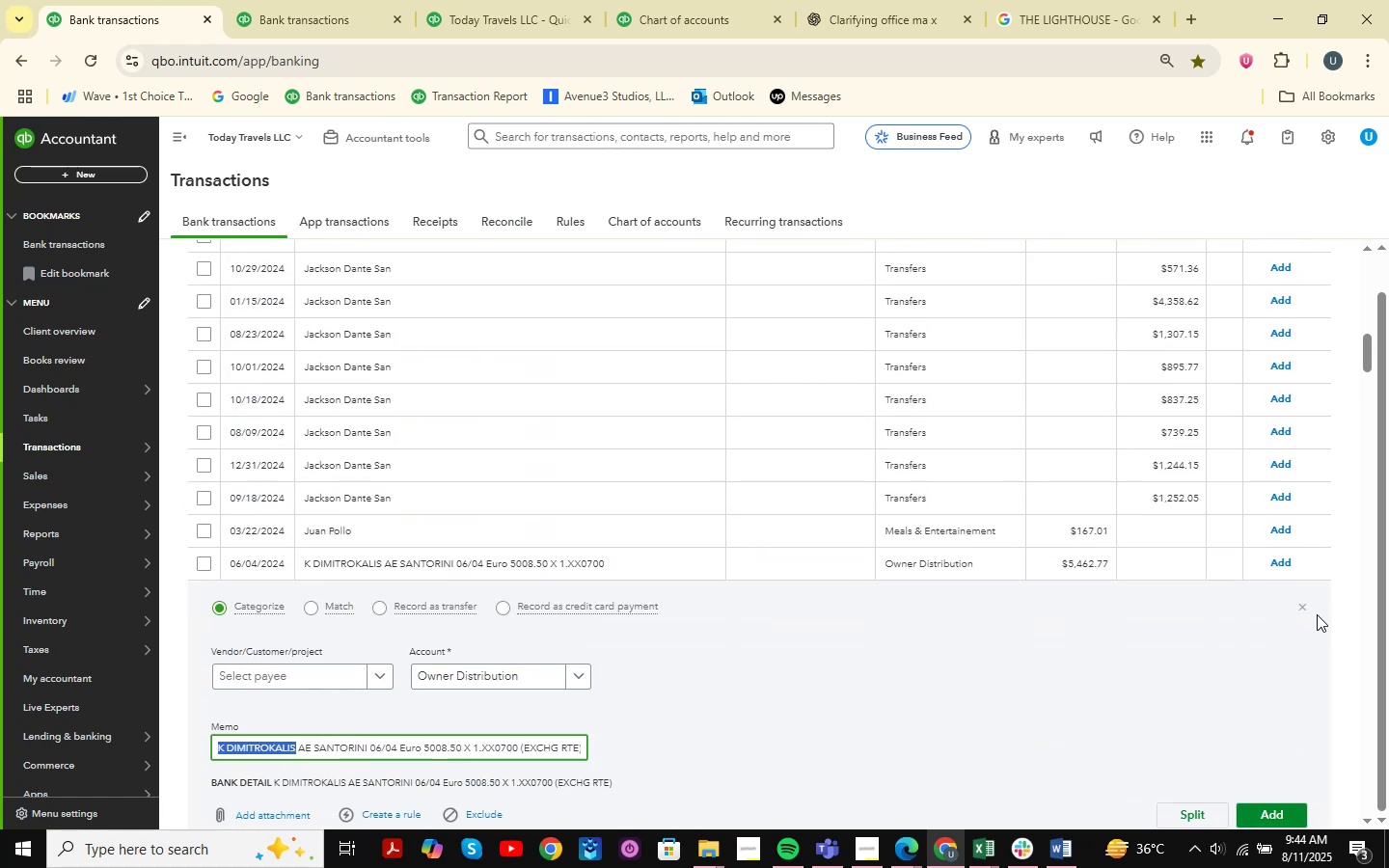 
left_click([1303, 609])
 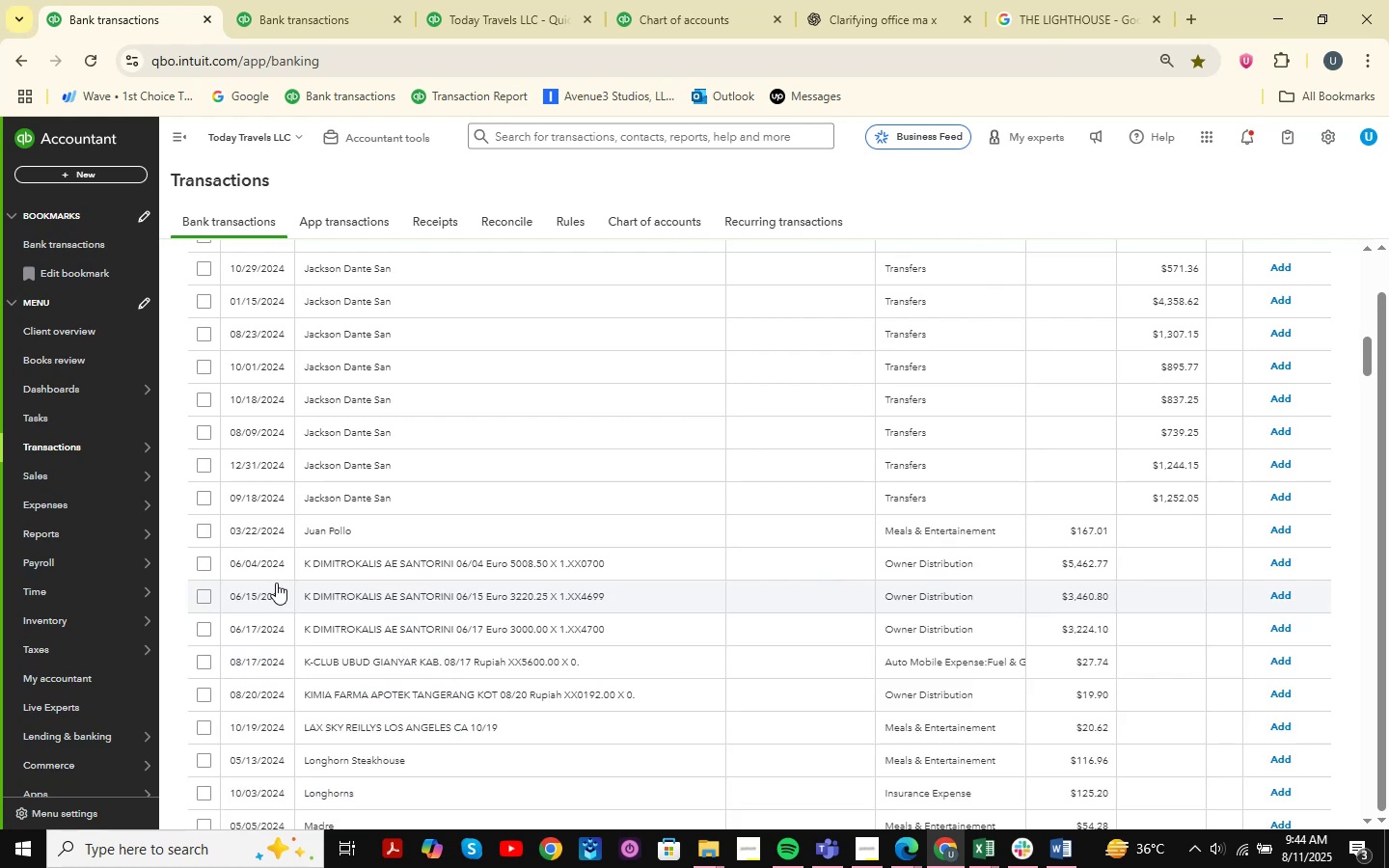 
left_click([204, 564])
 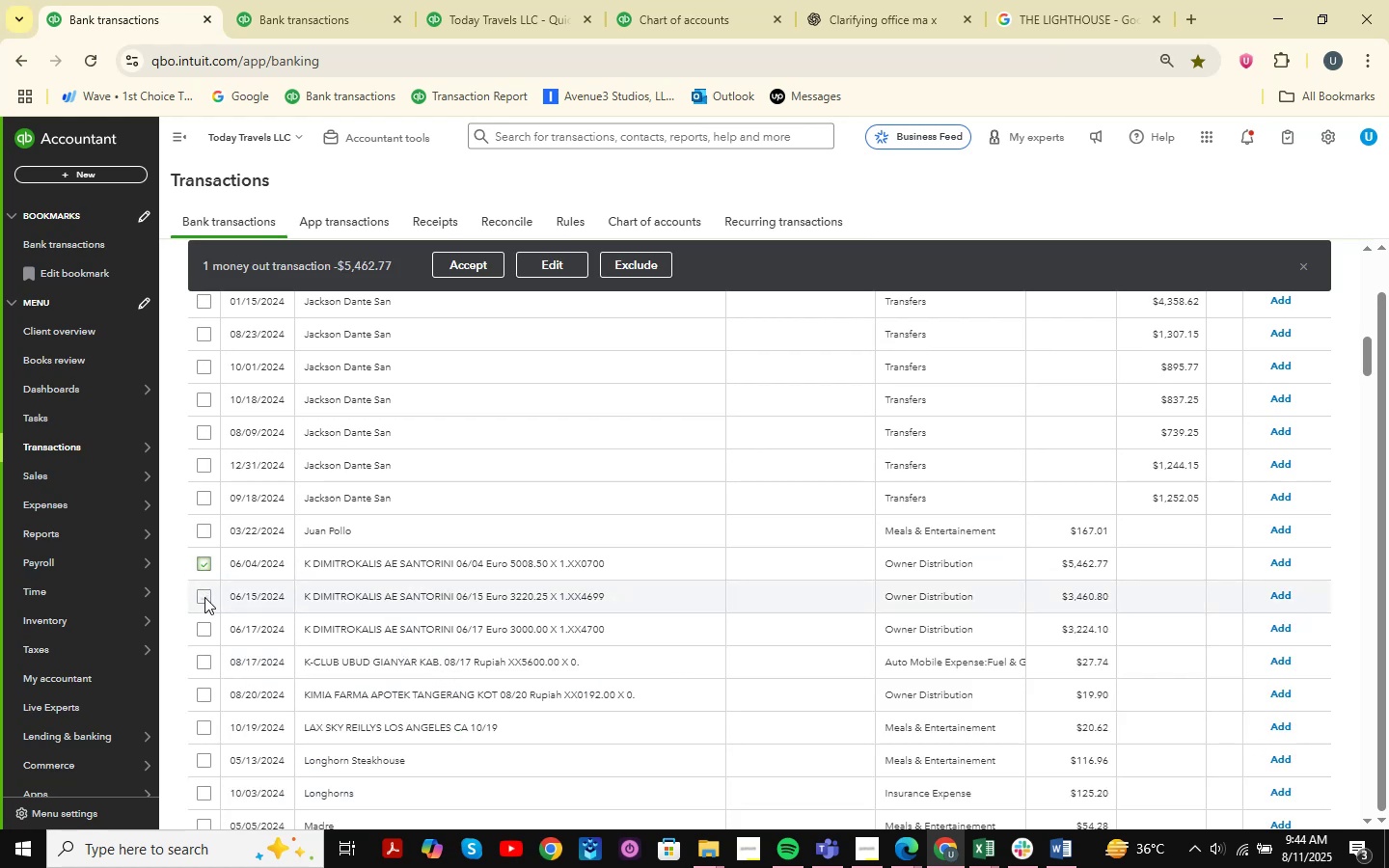 
double_click([204, 634])
 